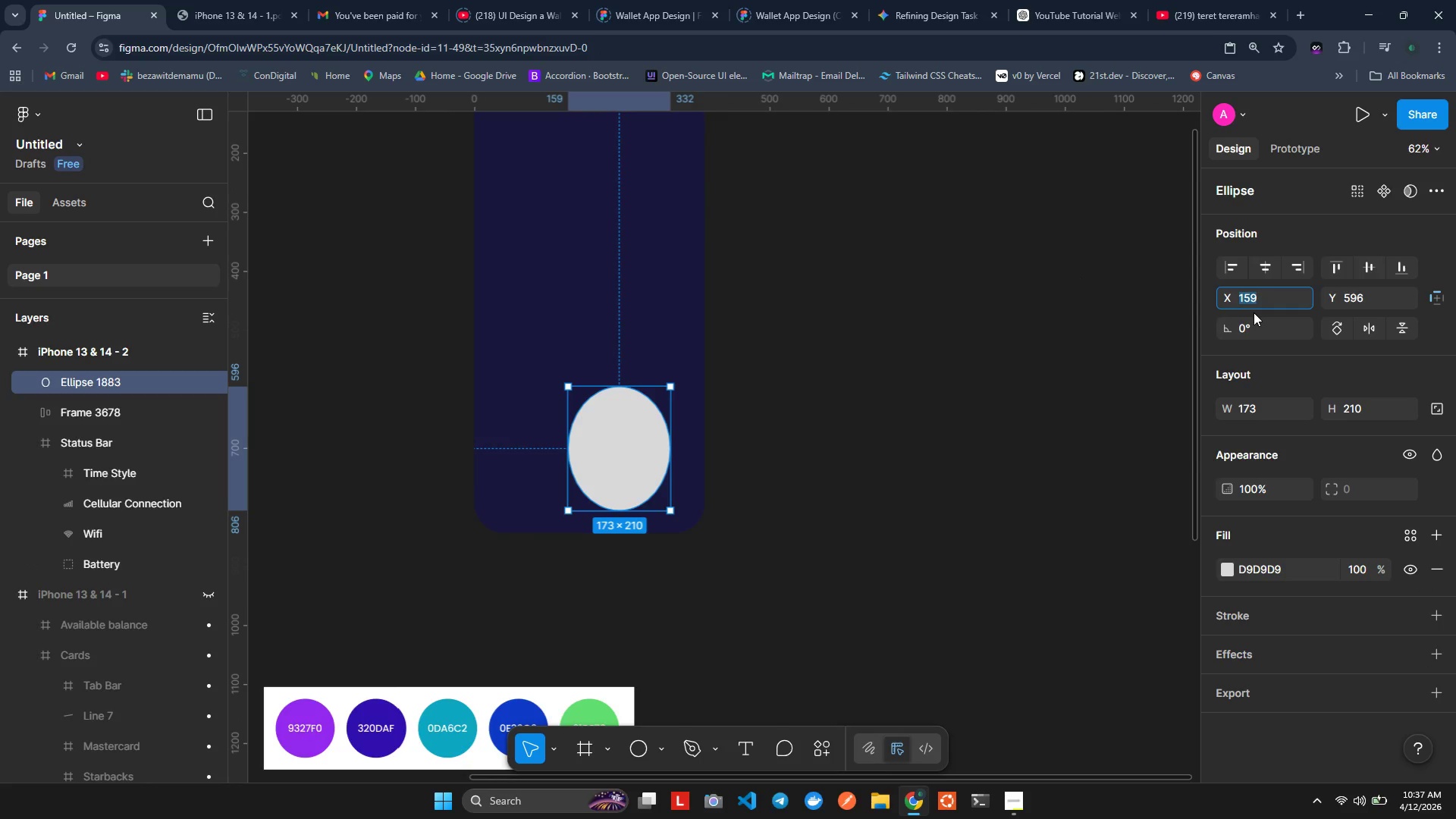 
type(300)
 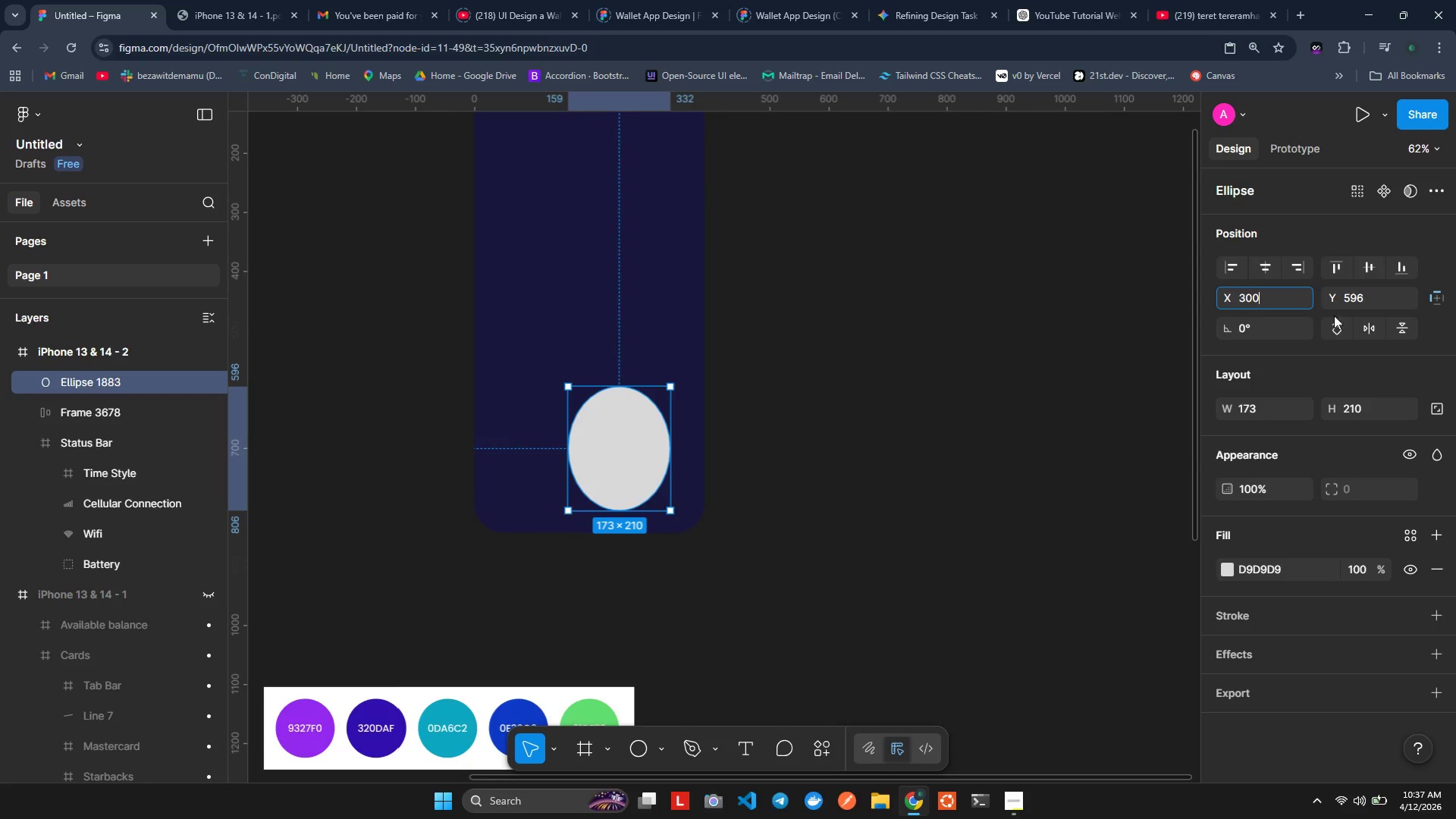 
left_click([1362, 298])
 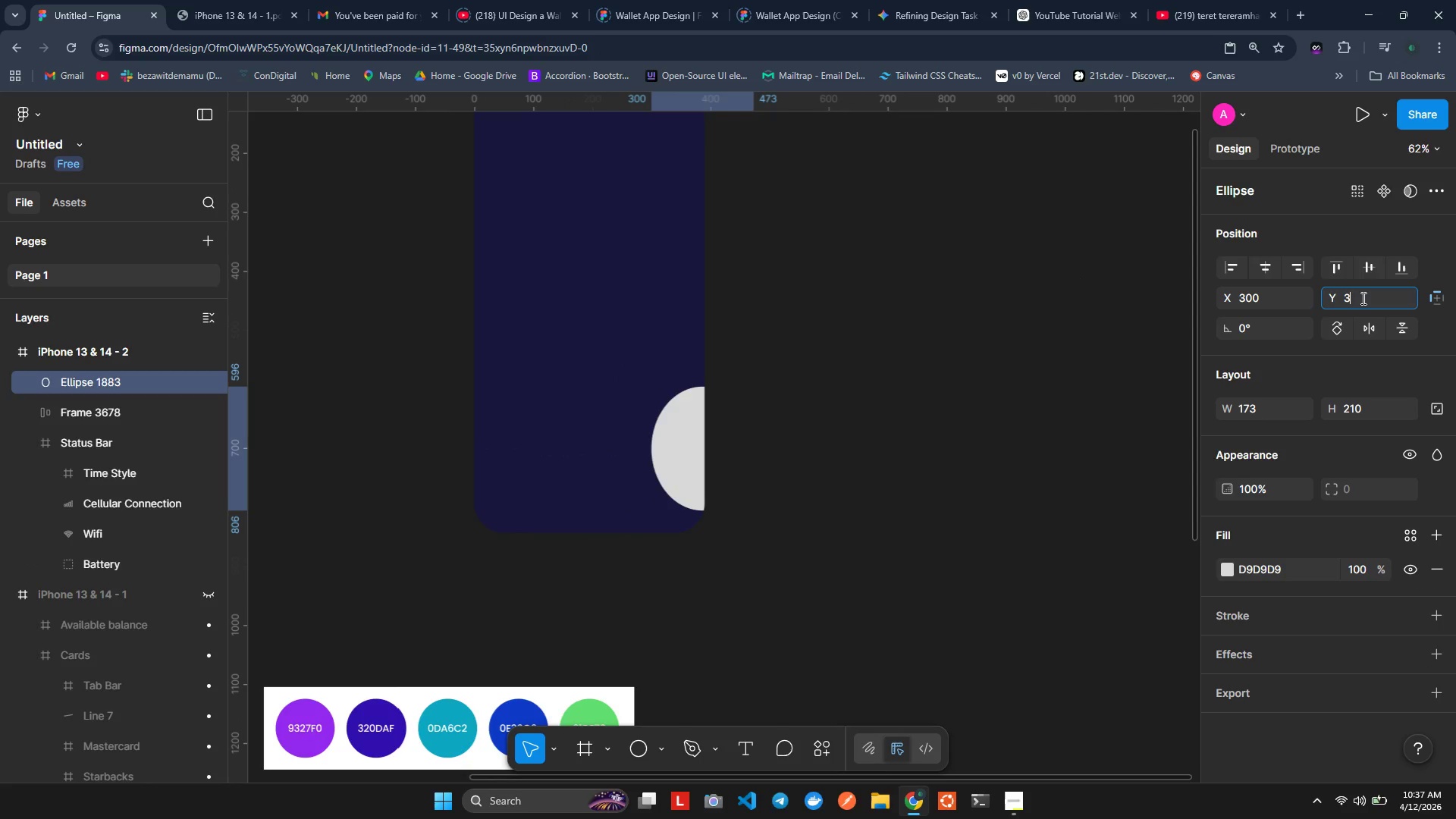 
type(300)
 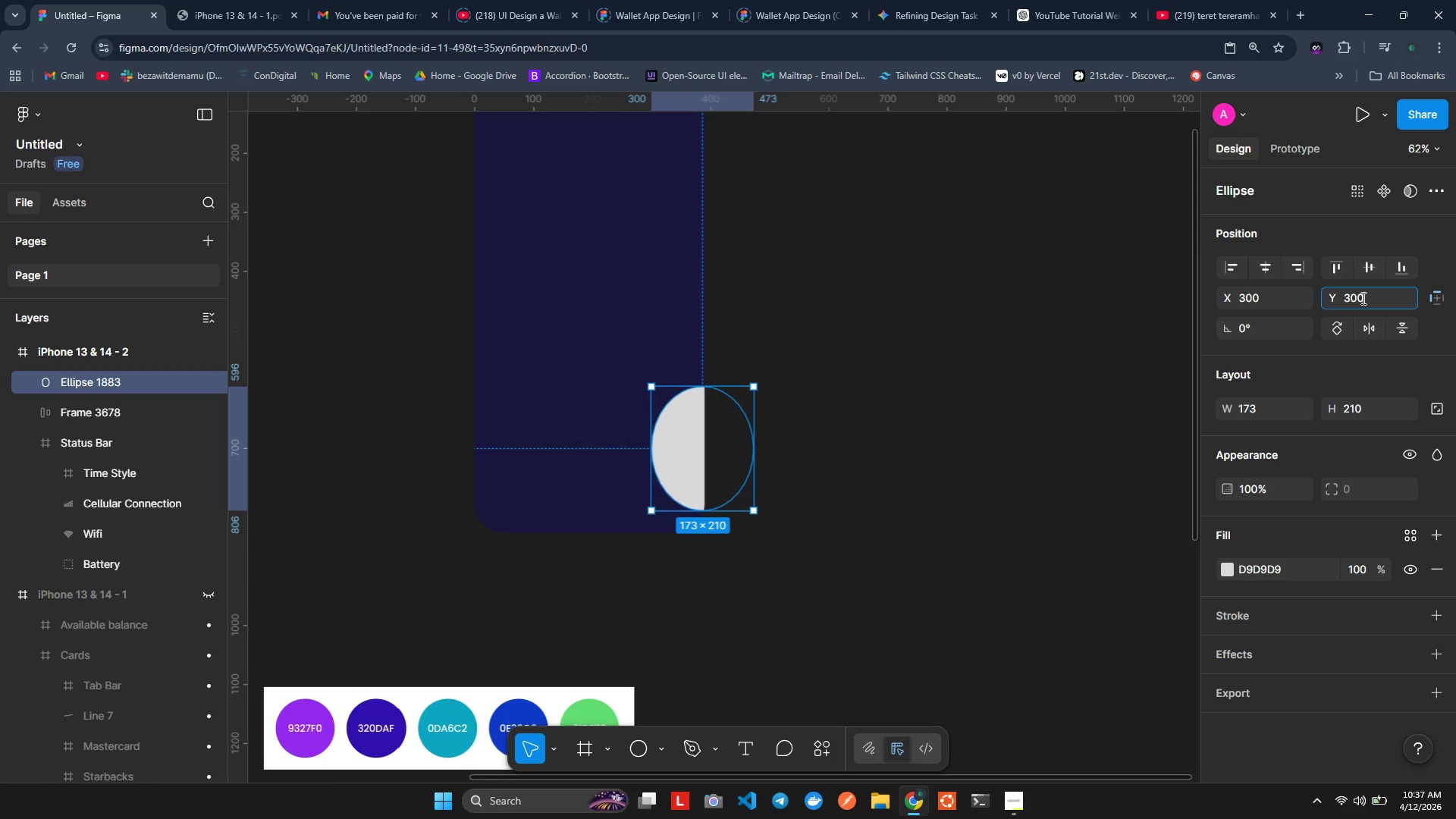 
key(Enter)
 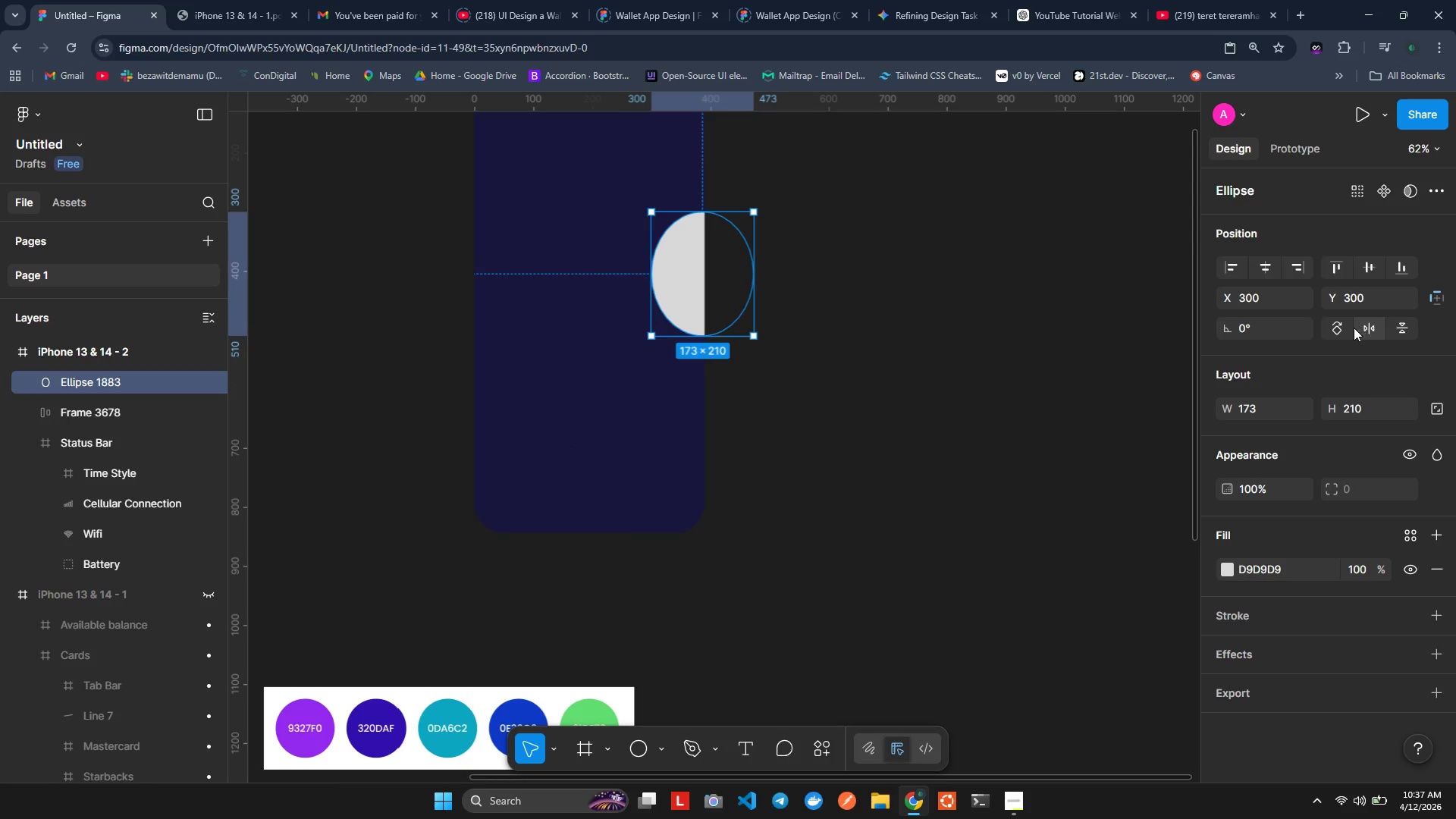 
left_click([902, 366])
 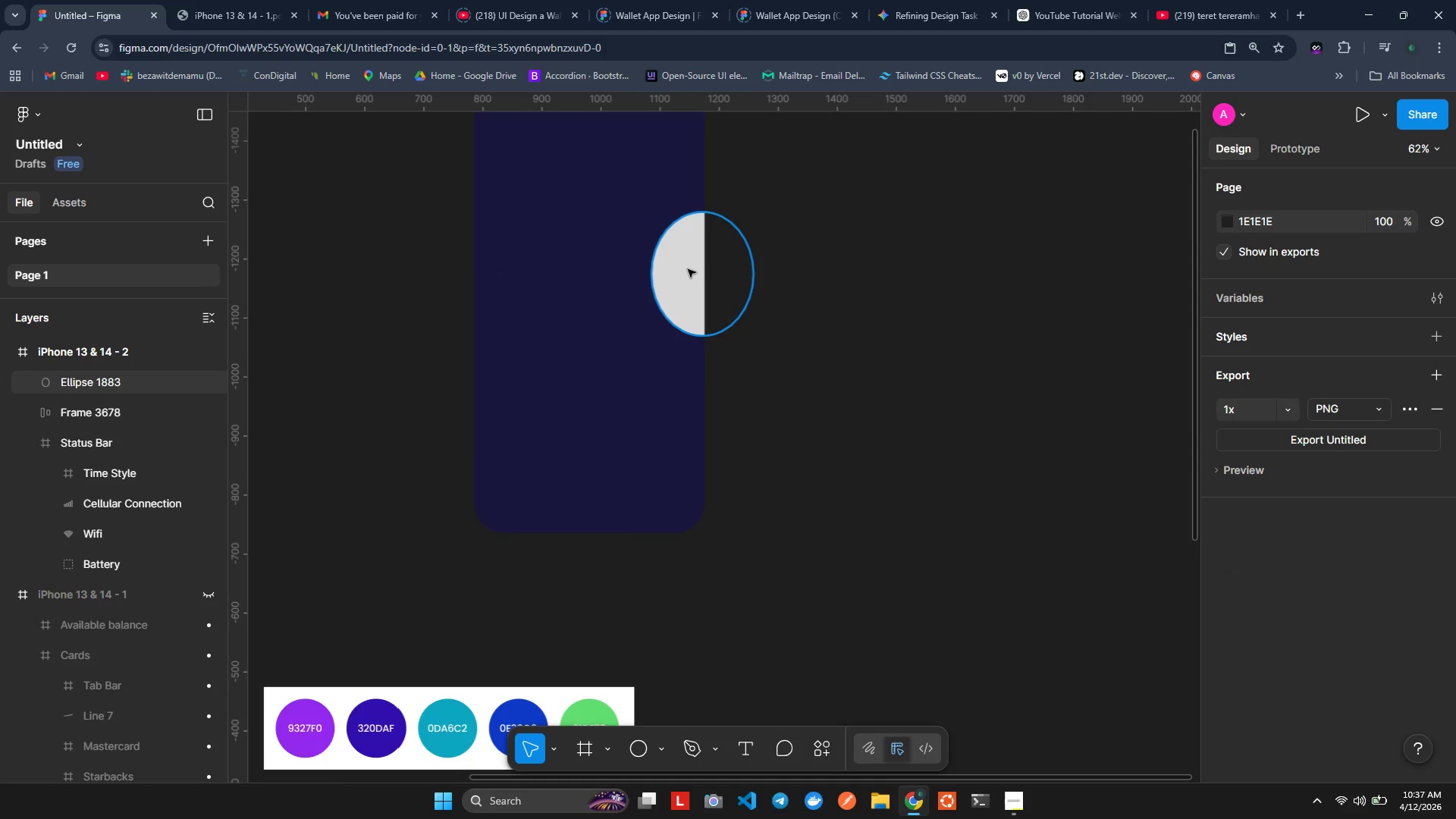 
left_click_drag(start_coordinate=[688, 269], to_coordinate=[629, 461])
 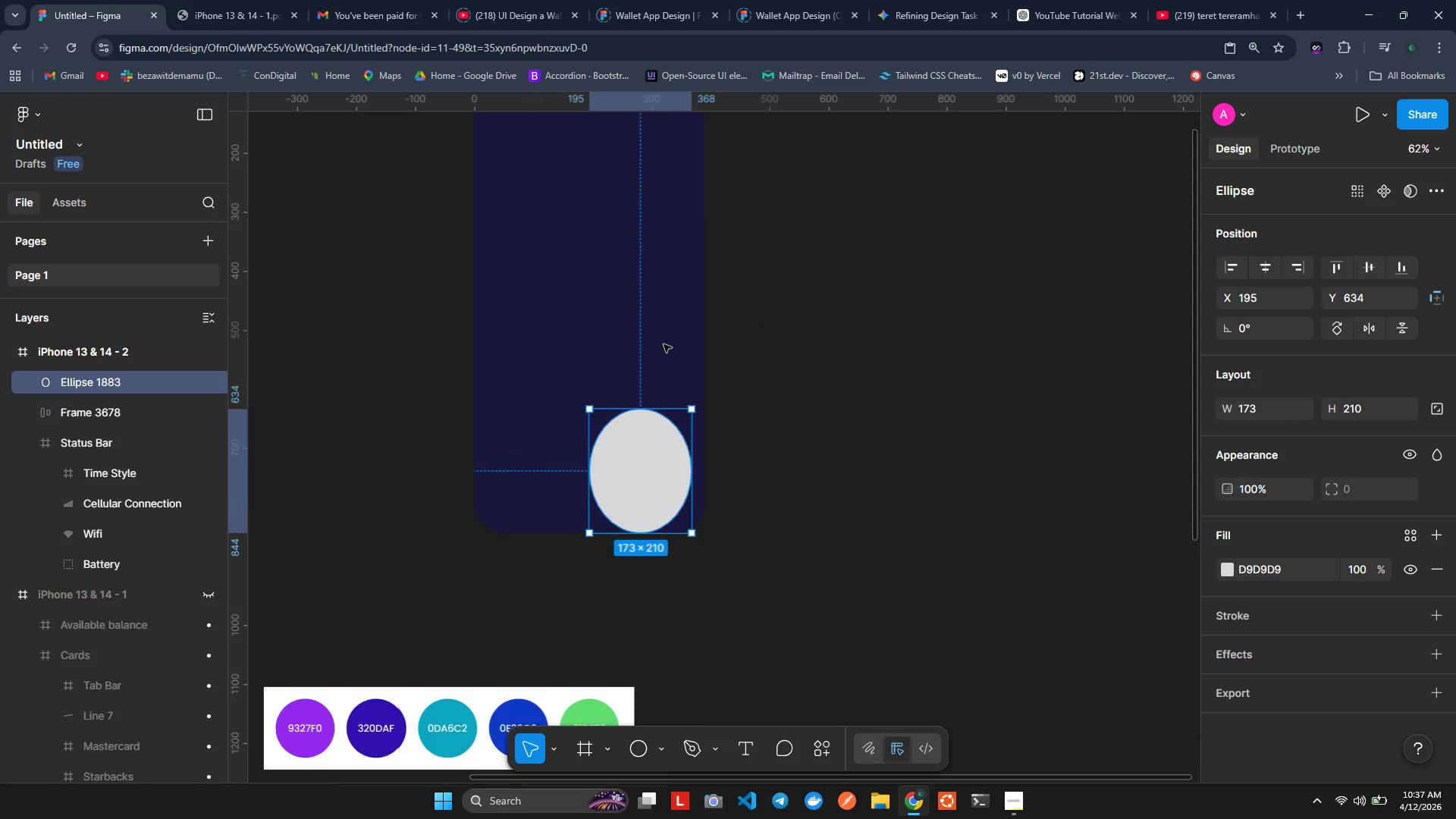 
scroll: coordinate [664, 344], scroll_direction: up, amount: 2.0
 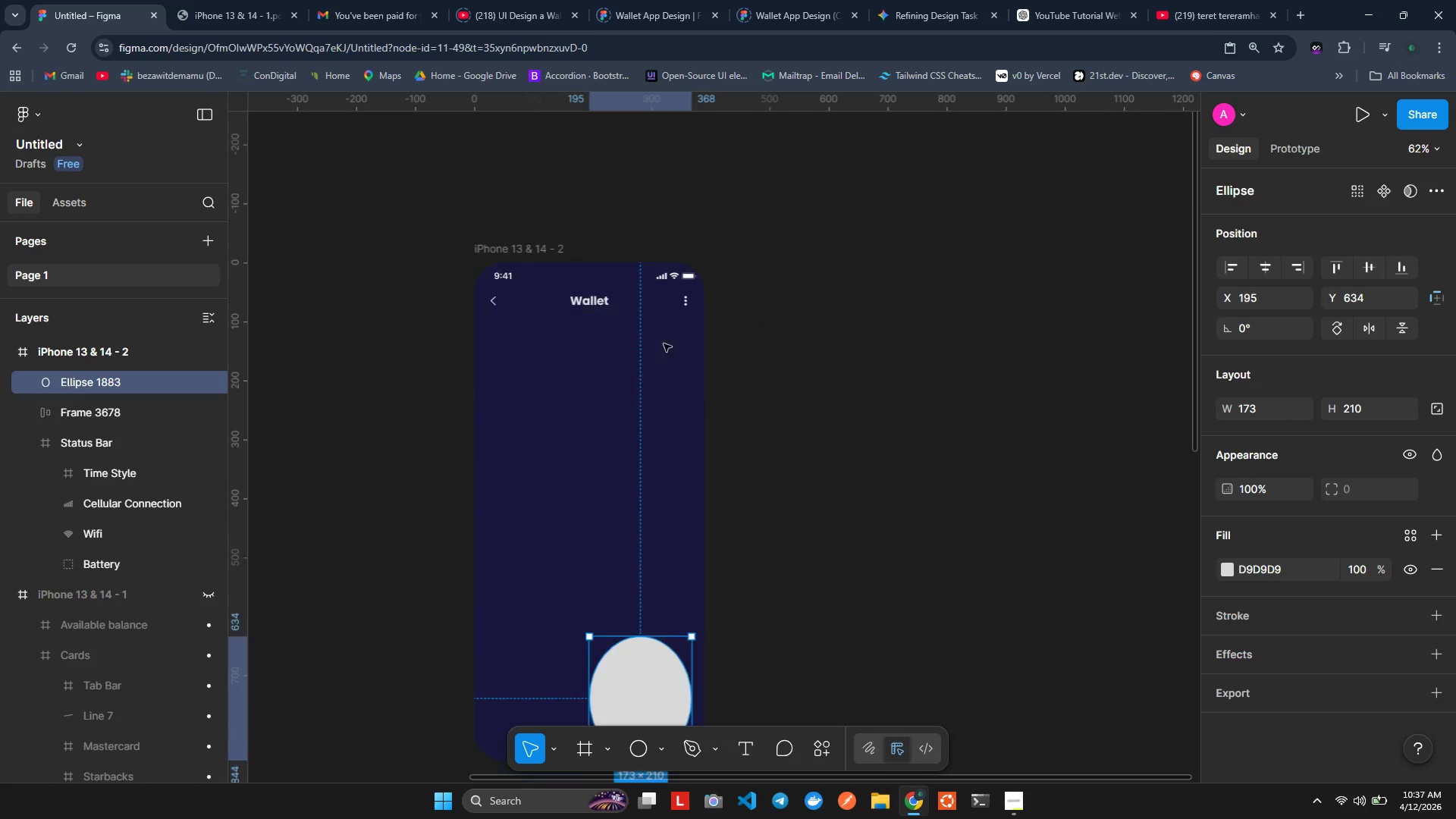 
scroll: coordinate [664, 344], scroll_direction: none, amount: 0.0
 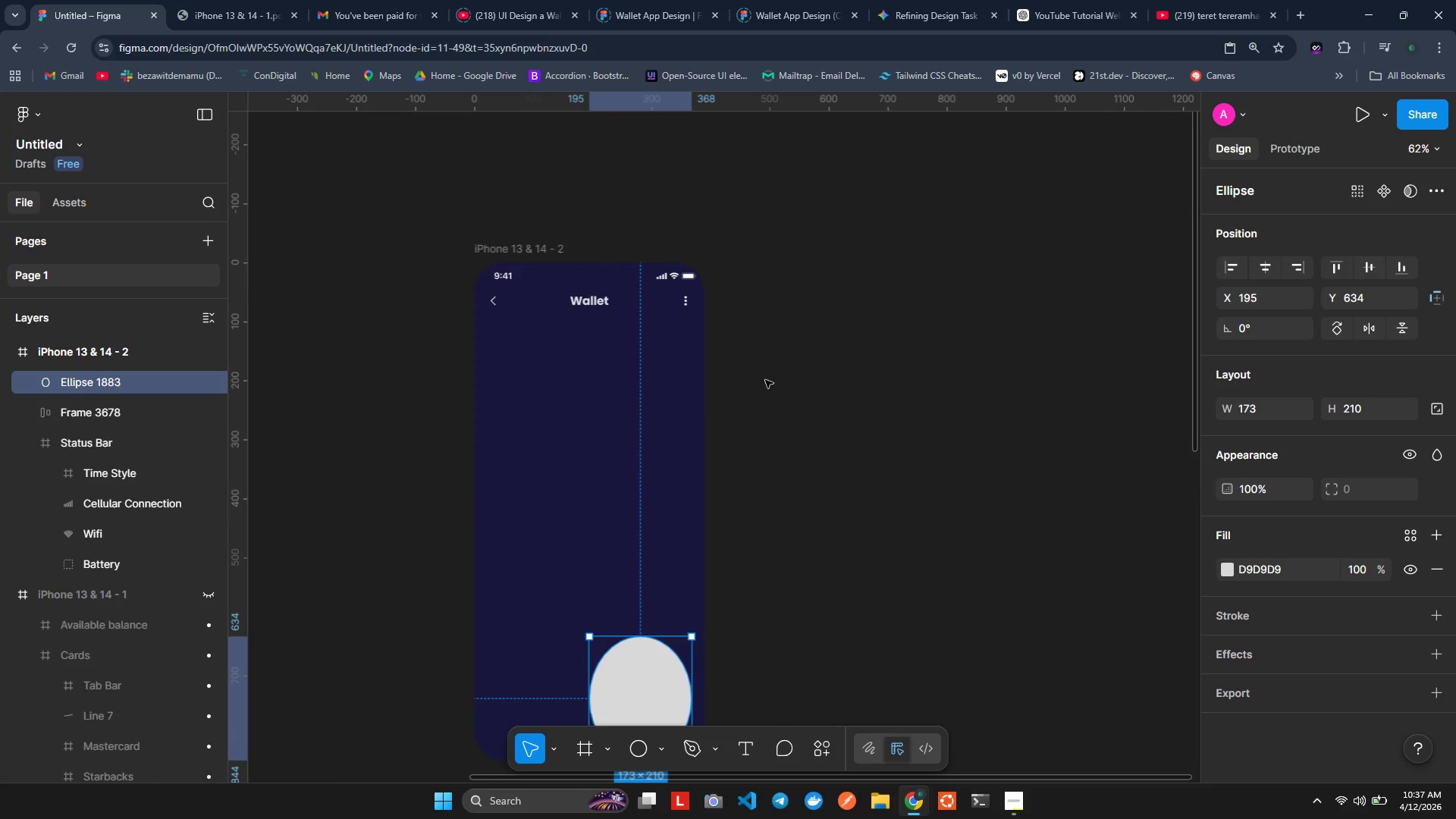 
scroll: coordinate [765, 386], scroll_direction: down, amount: 1.0
 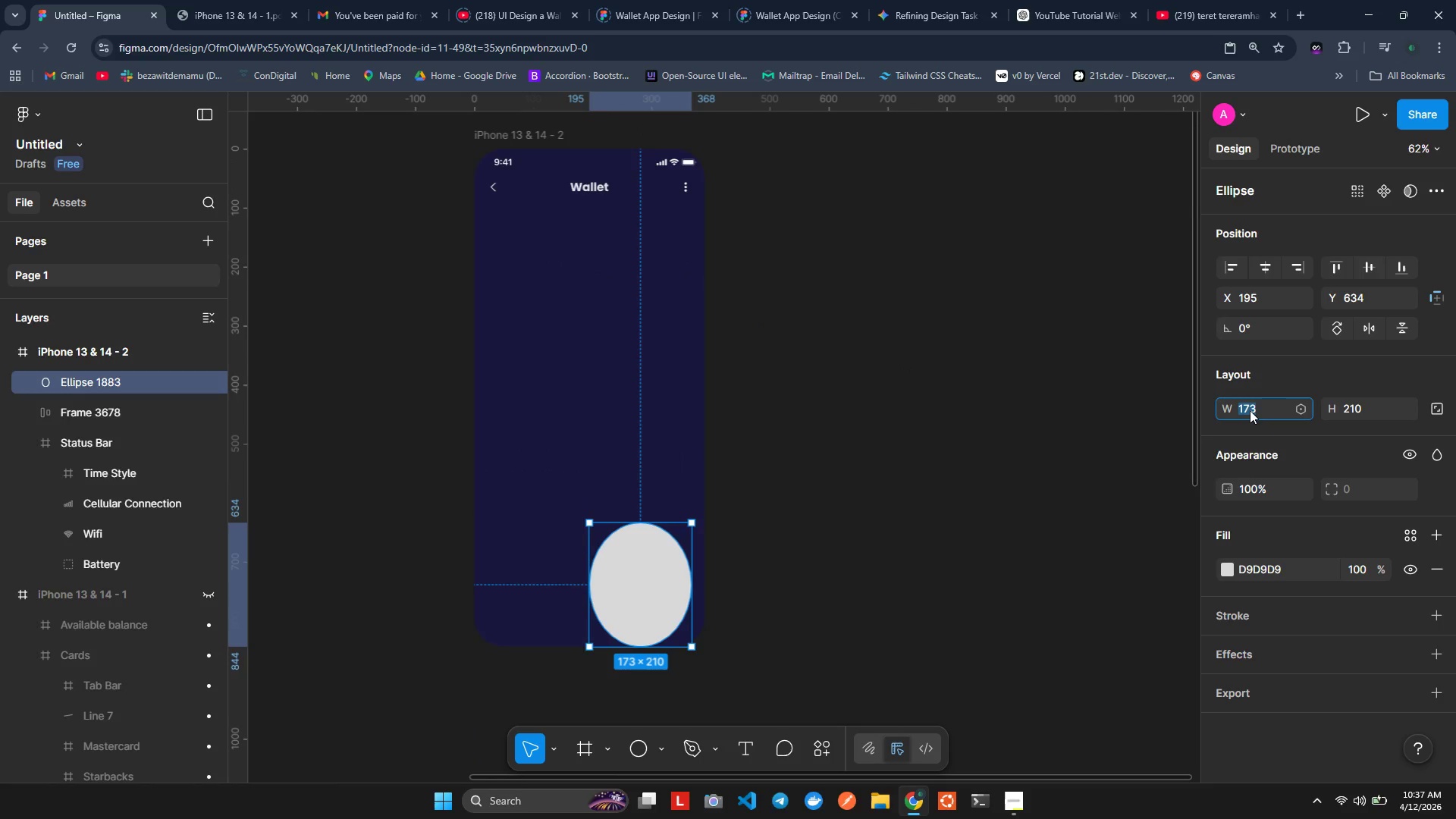 
type(300)
 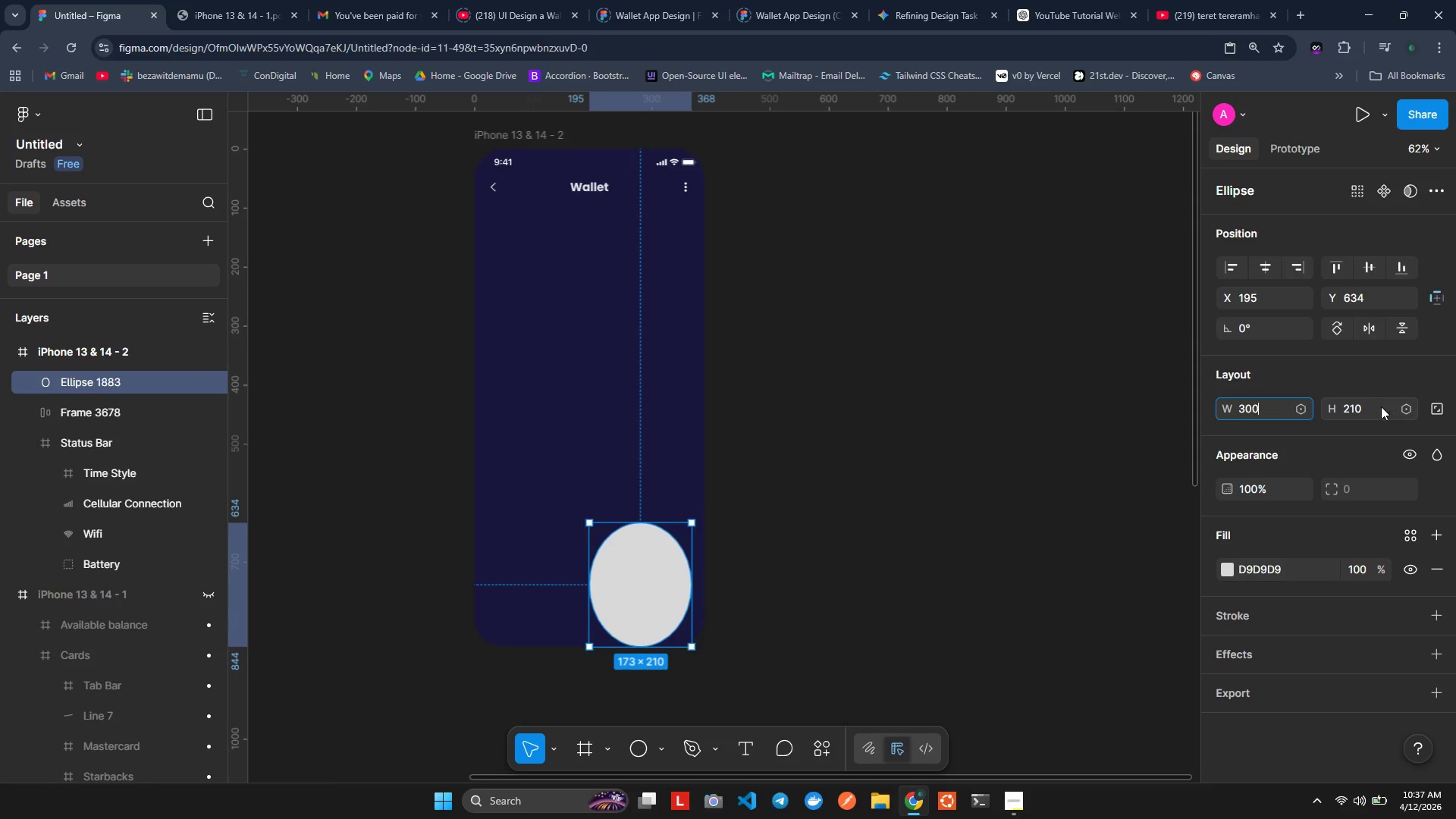 
left_click([1376, 411])
 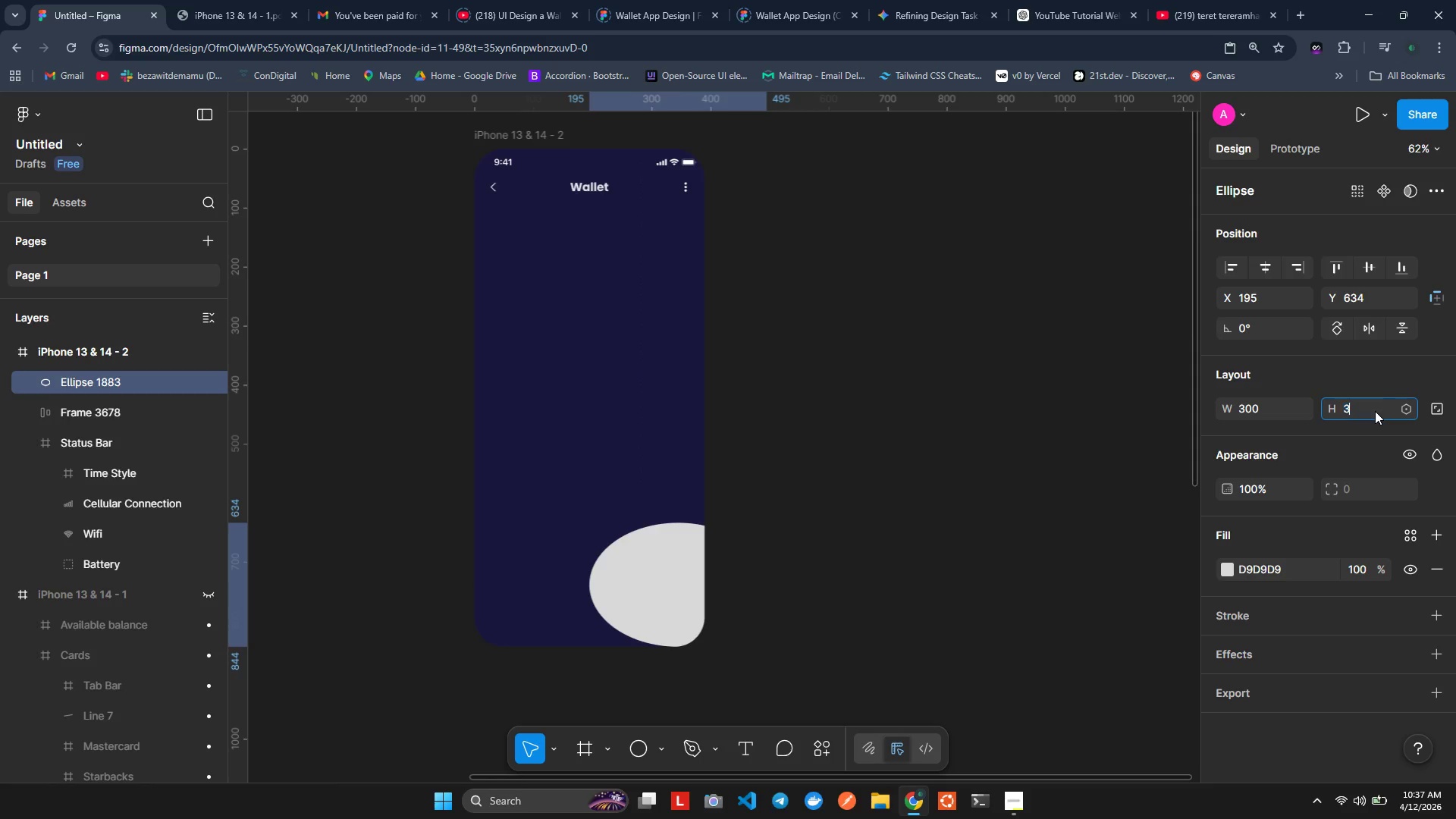 
type(300)
 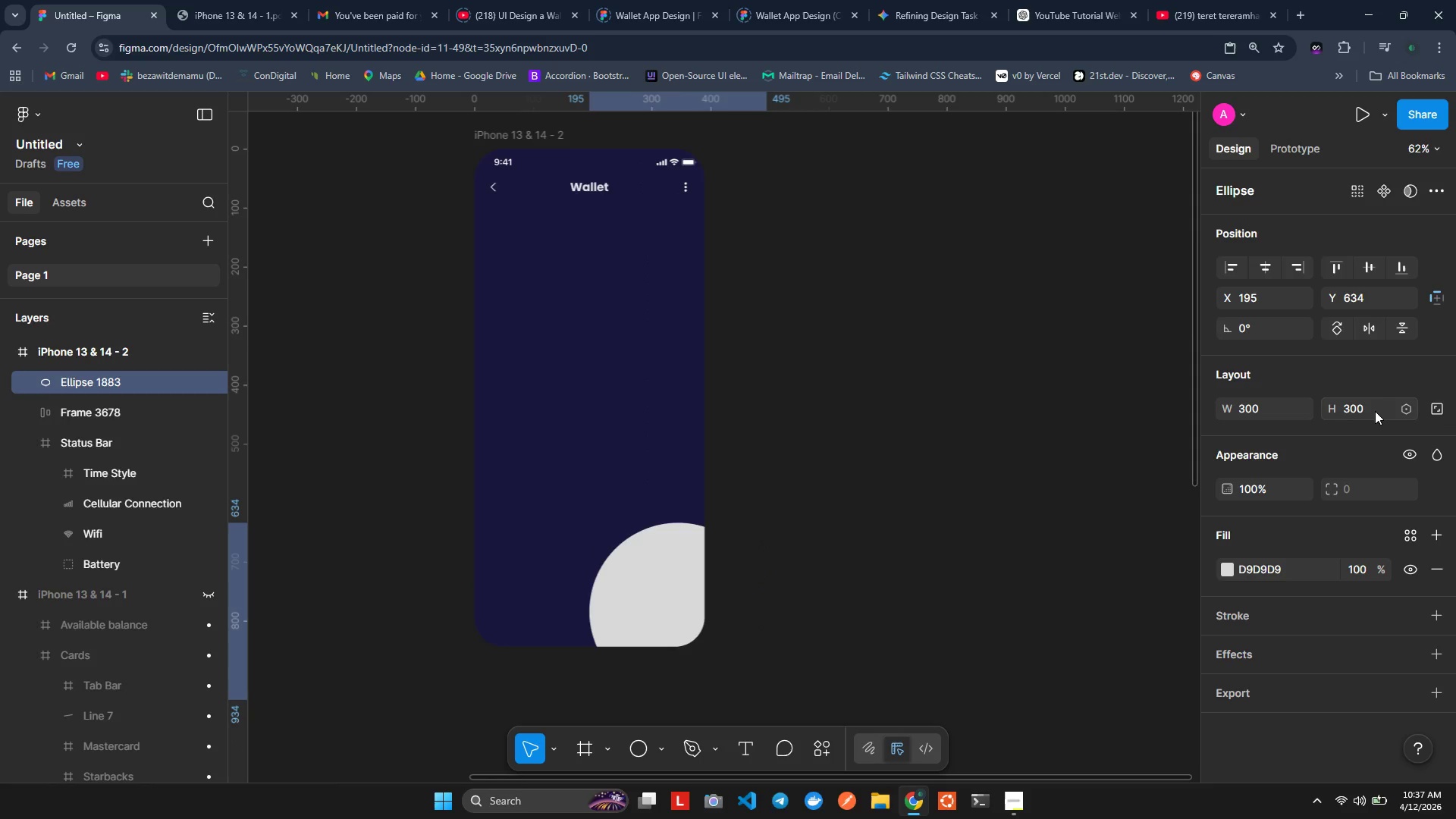 
key(Enter)
 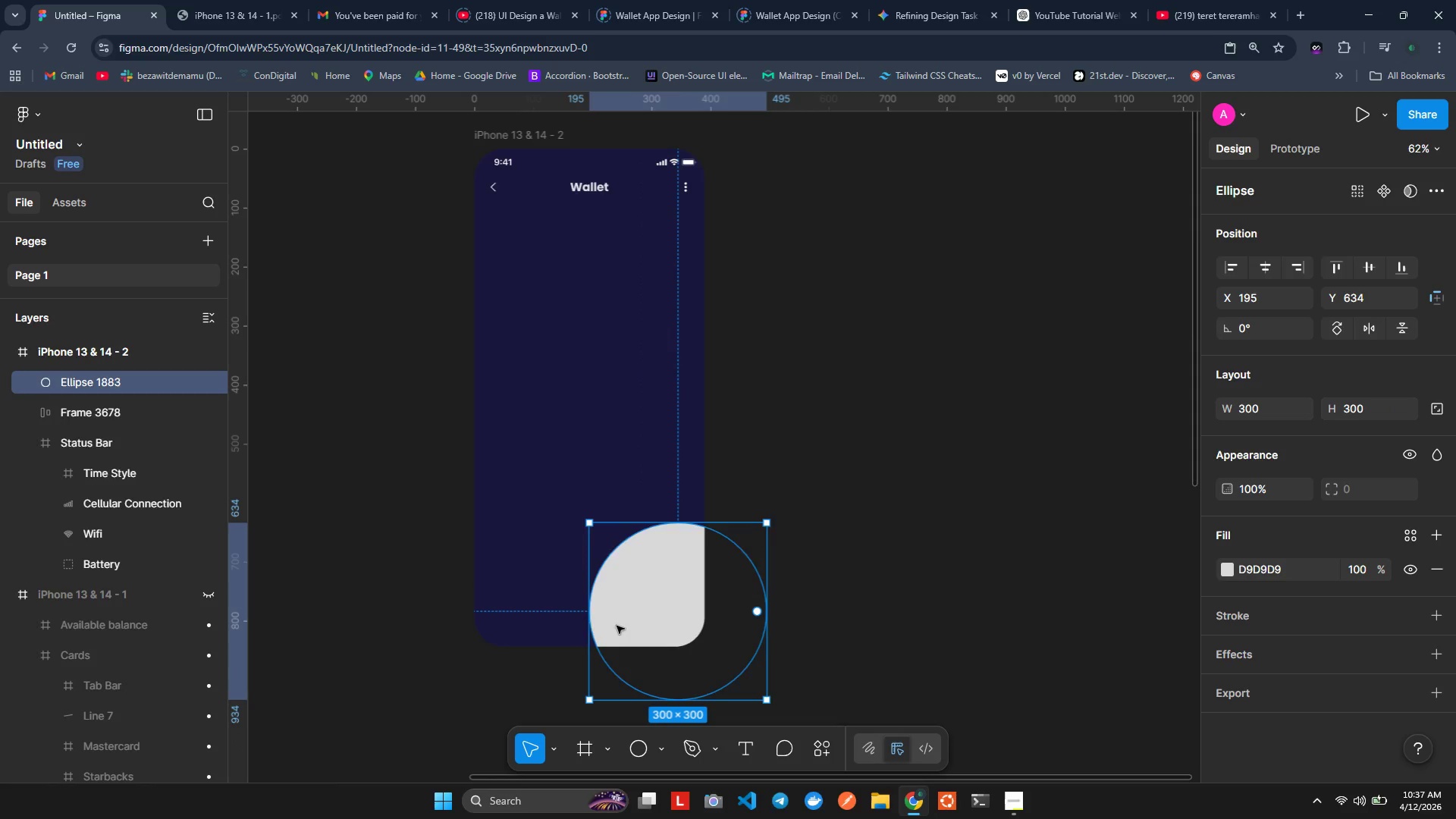 
left_click_drag(start_coordinate=[651, 588], to_coordinate=[676, 620])
 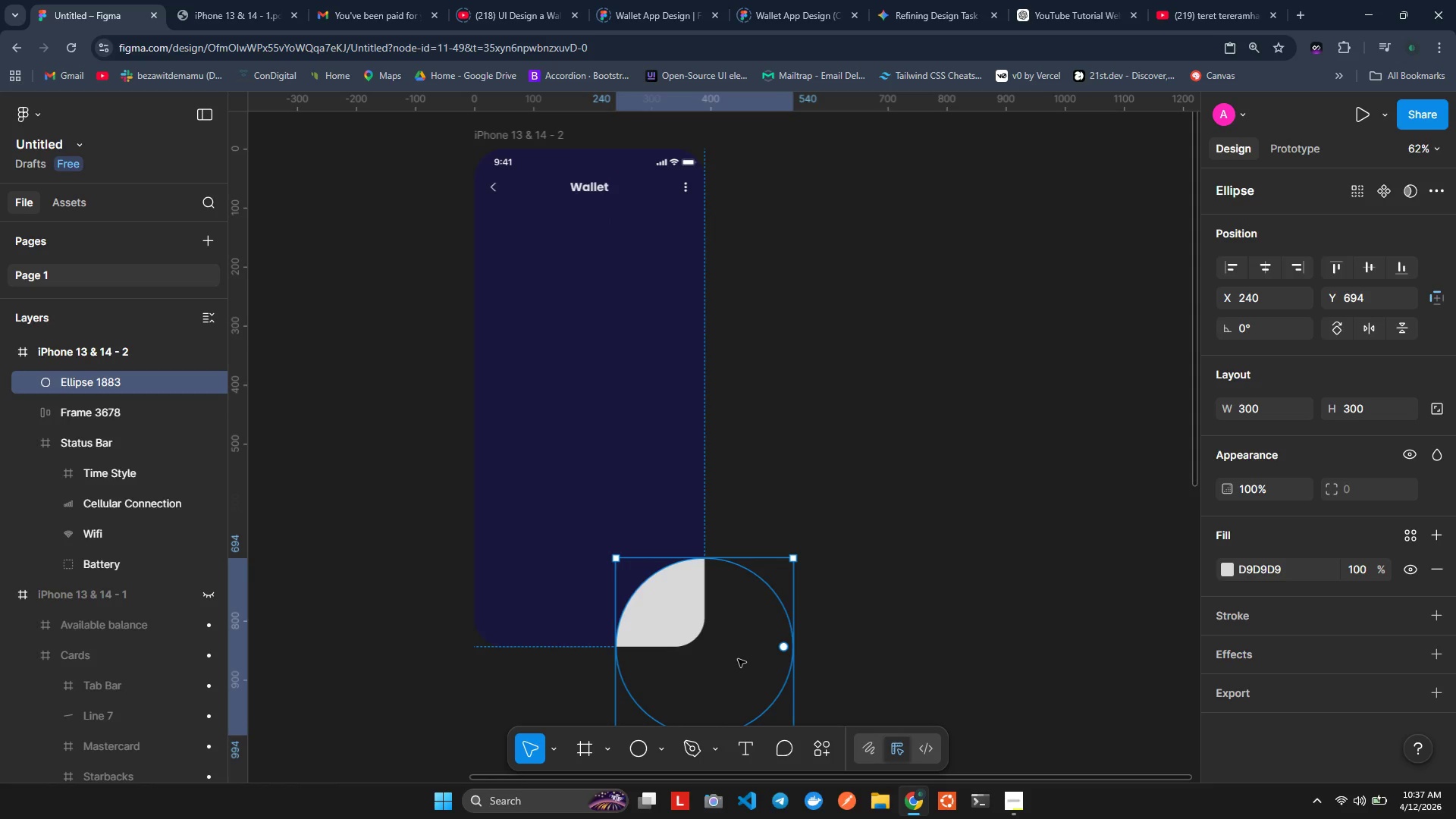 
left_click_drag(start_coordinate=[743, 656], to_coordinate=[737, 608])
 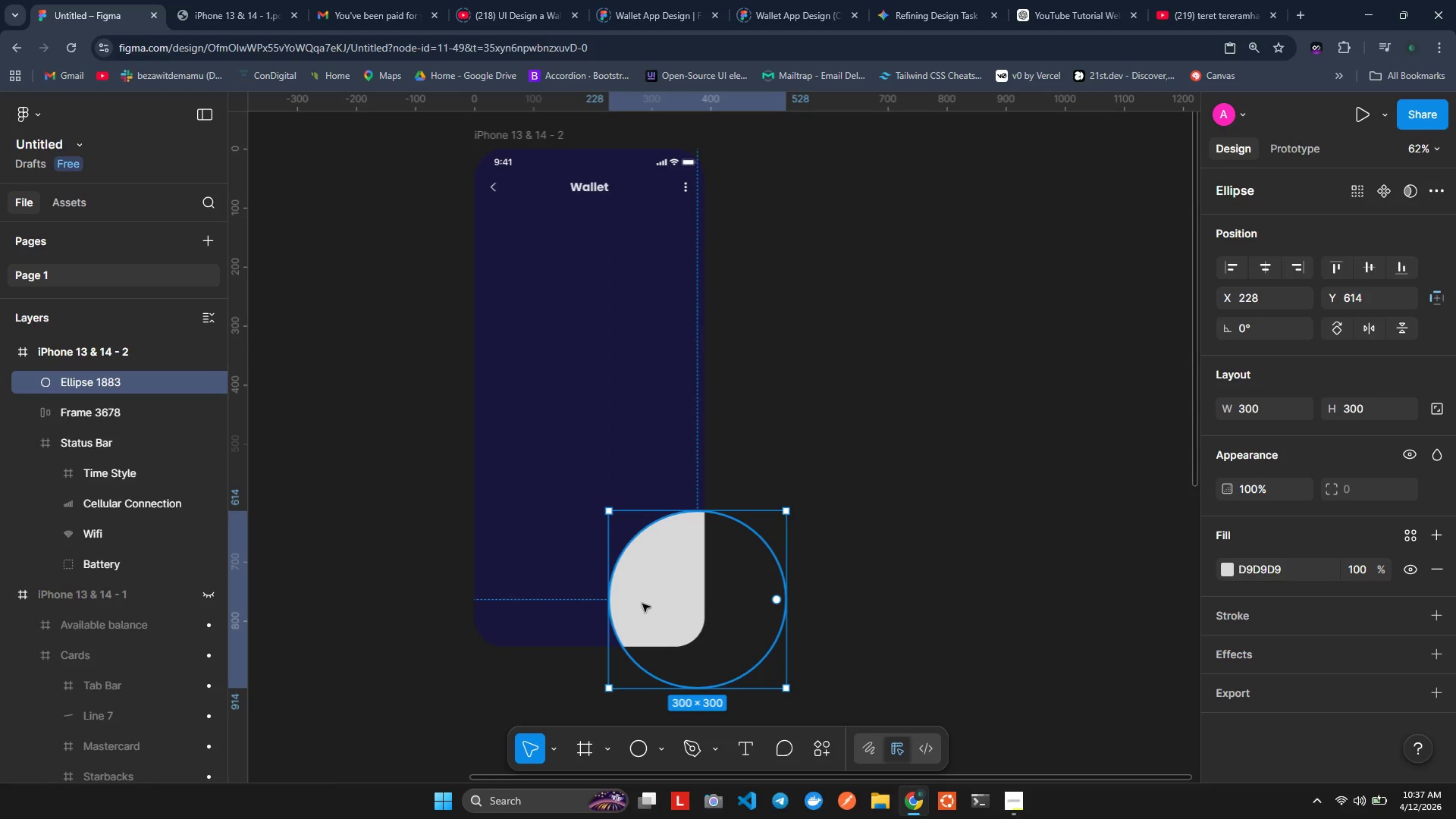 
left_click_drag(start_coordinate=[645, 602], to_coordinate=[646, 595])
 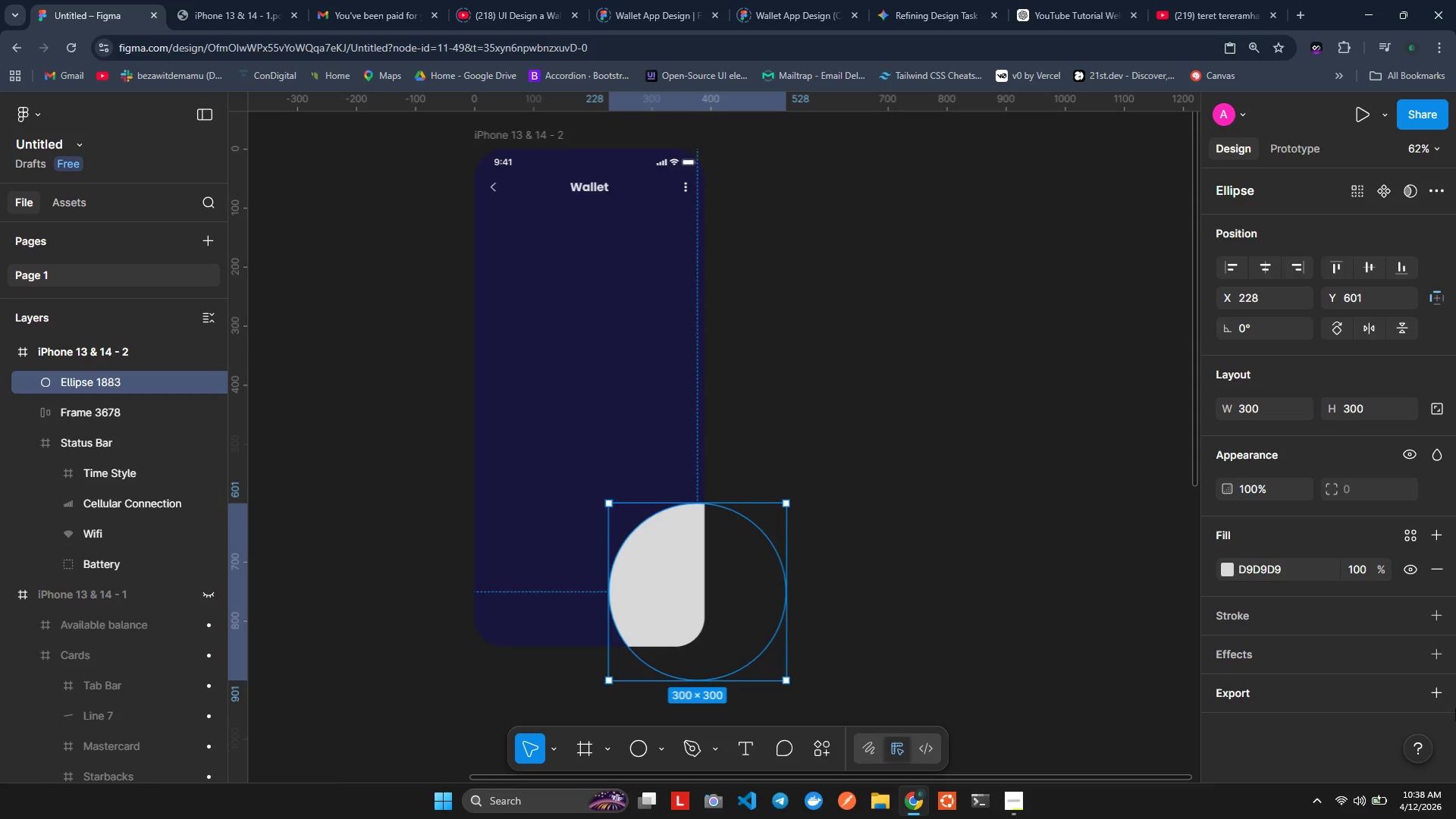 
wait(27.8)
 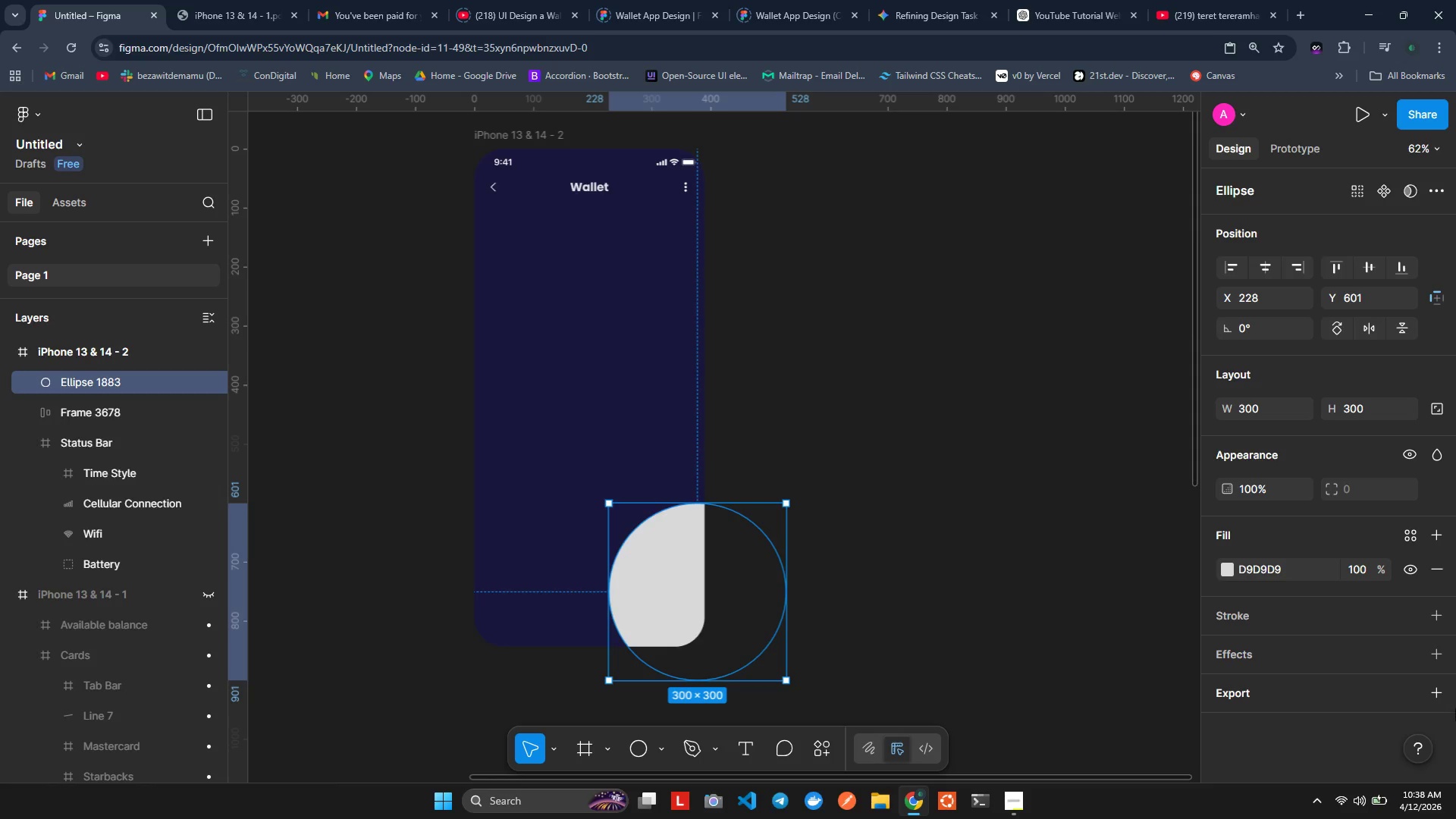 
left_click([1228, 566])
 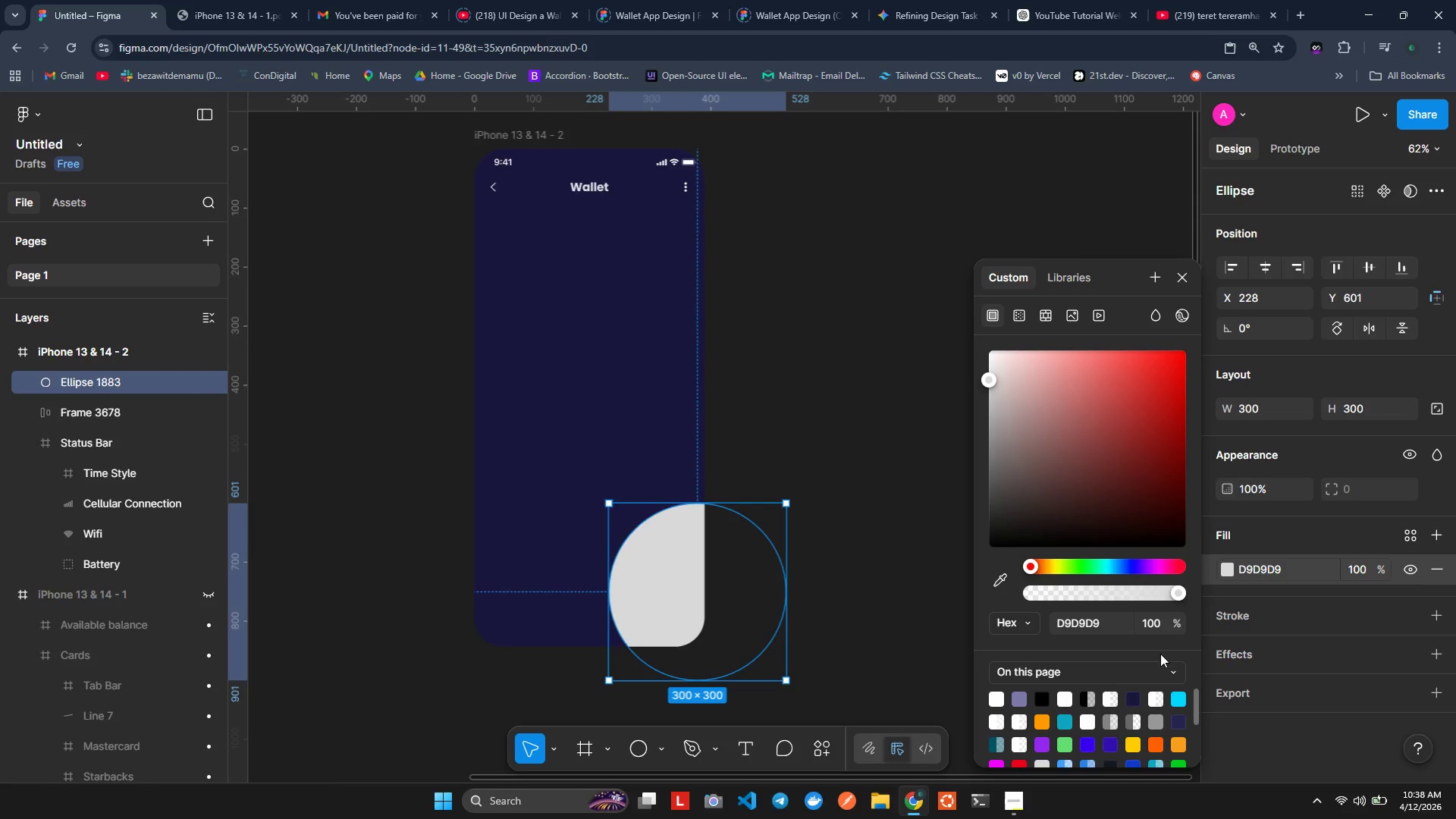 
scroll: coordinate [1137, 682], scroll_direction: down, amount: 1.0
 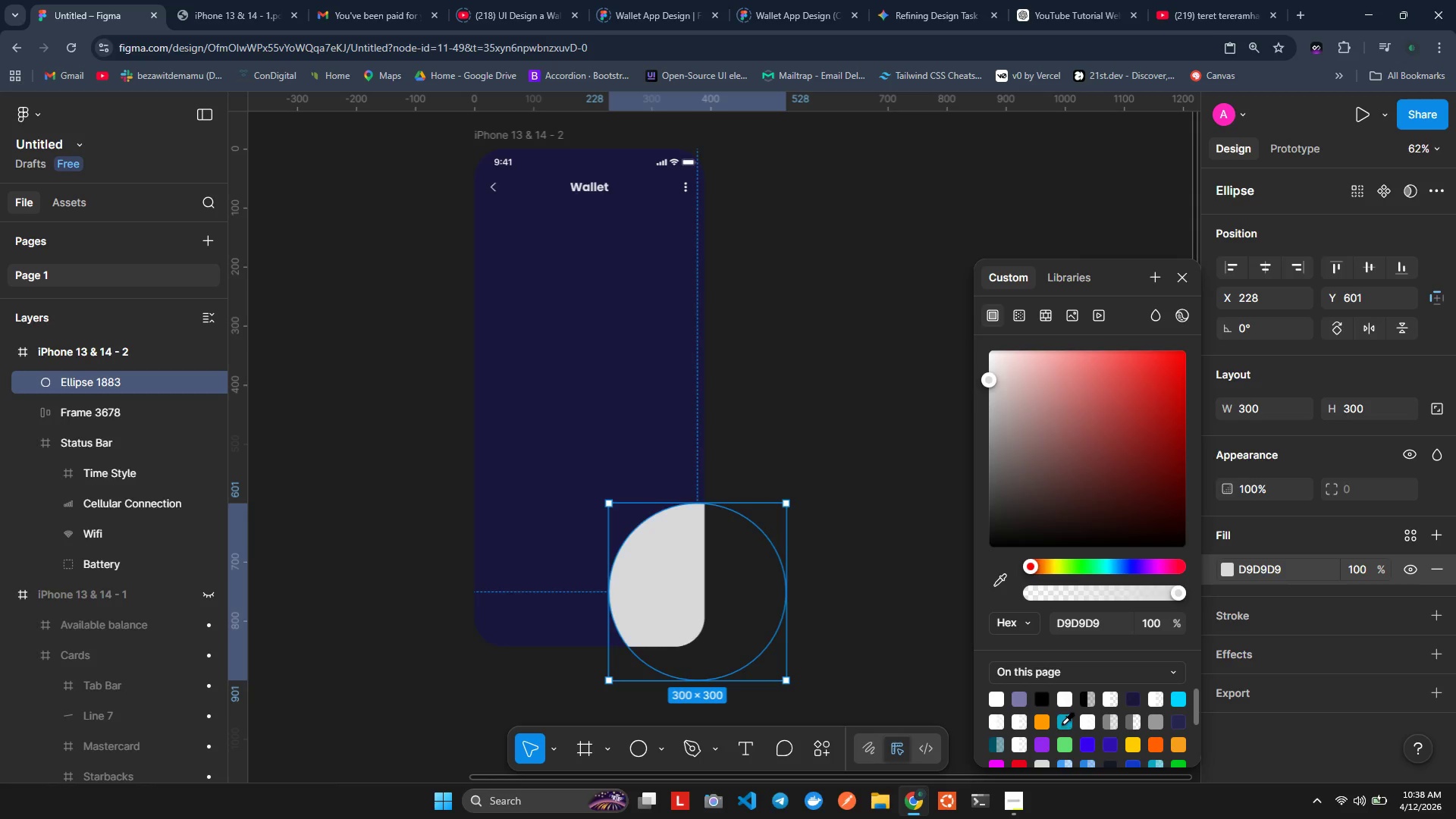 
left_click([1062, 723])
 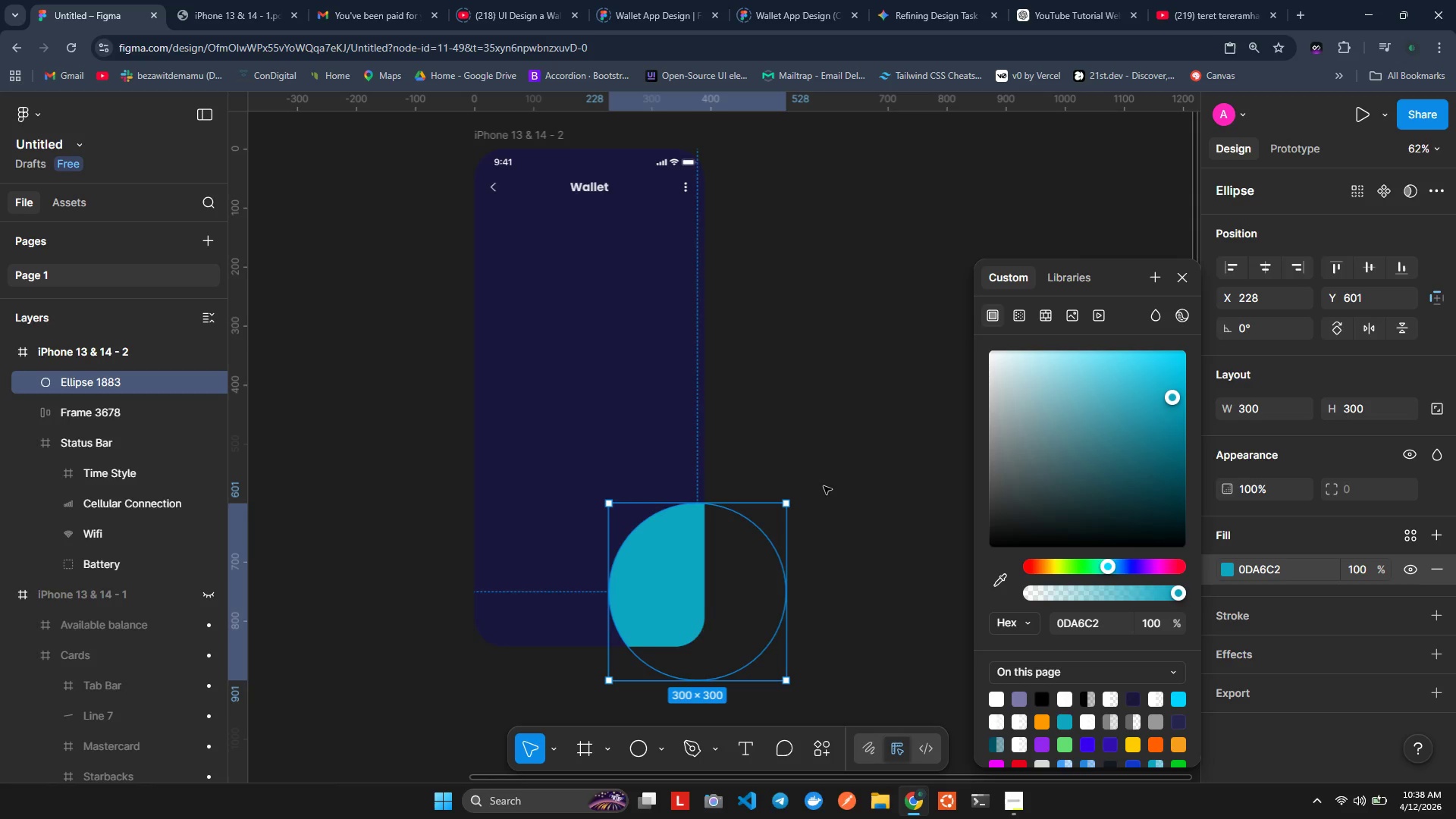 
left_click([825, 485])
 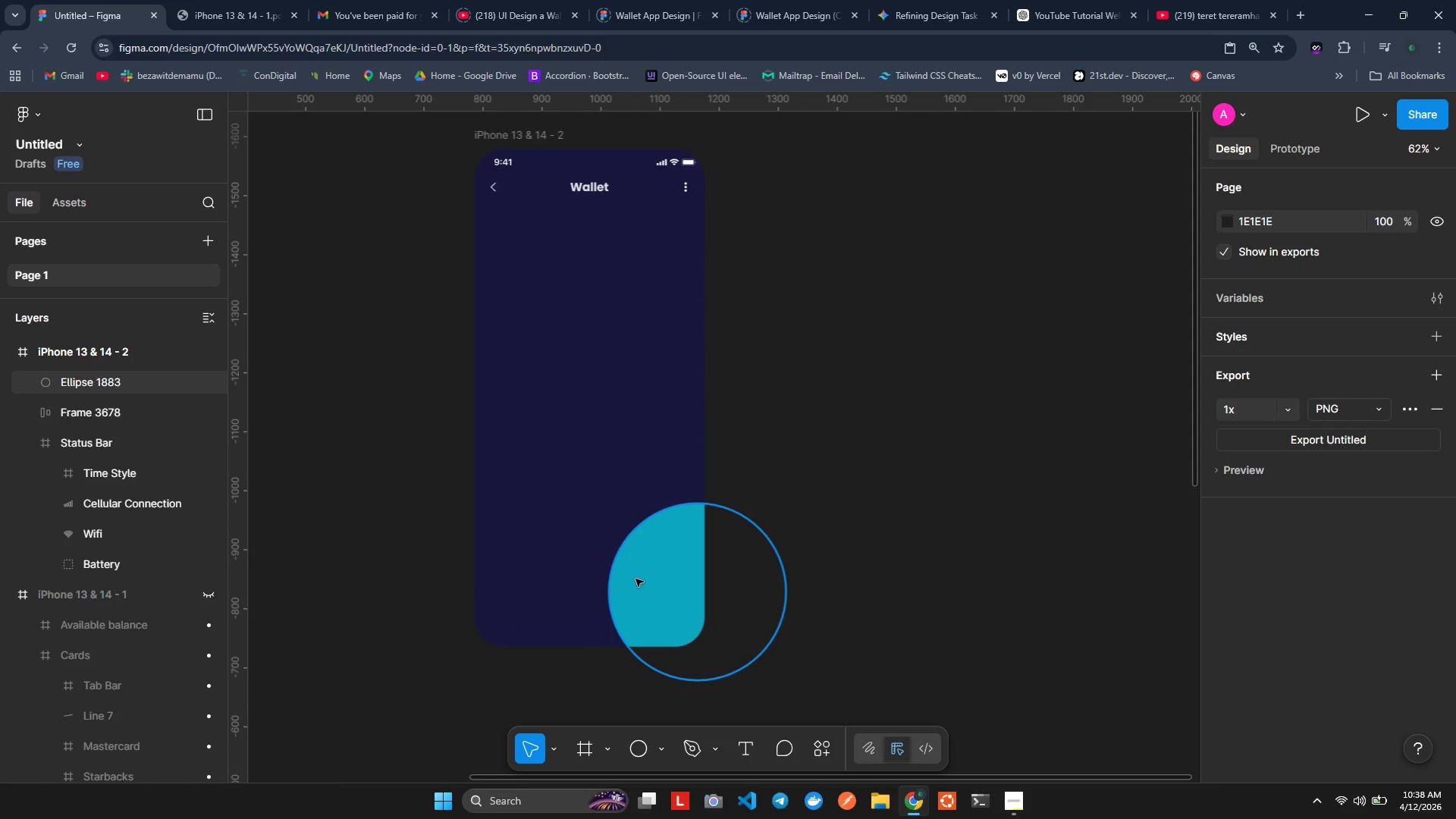 
left_click_drag(start_coordinate=[636, 572], to_coordinate=[639, 566])
 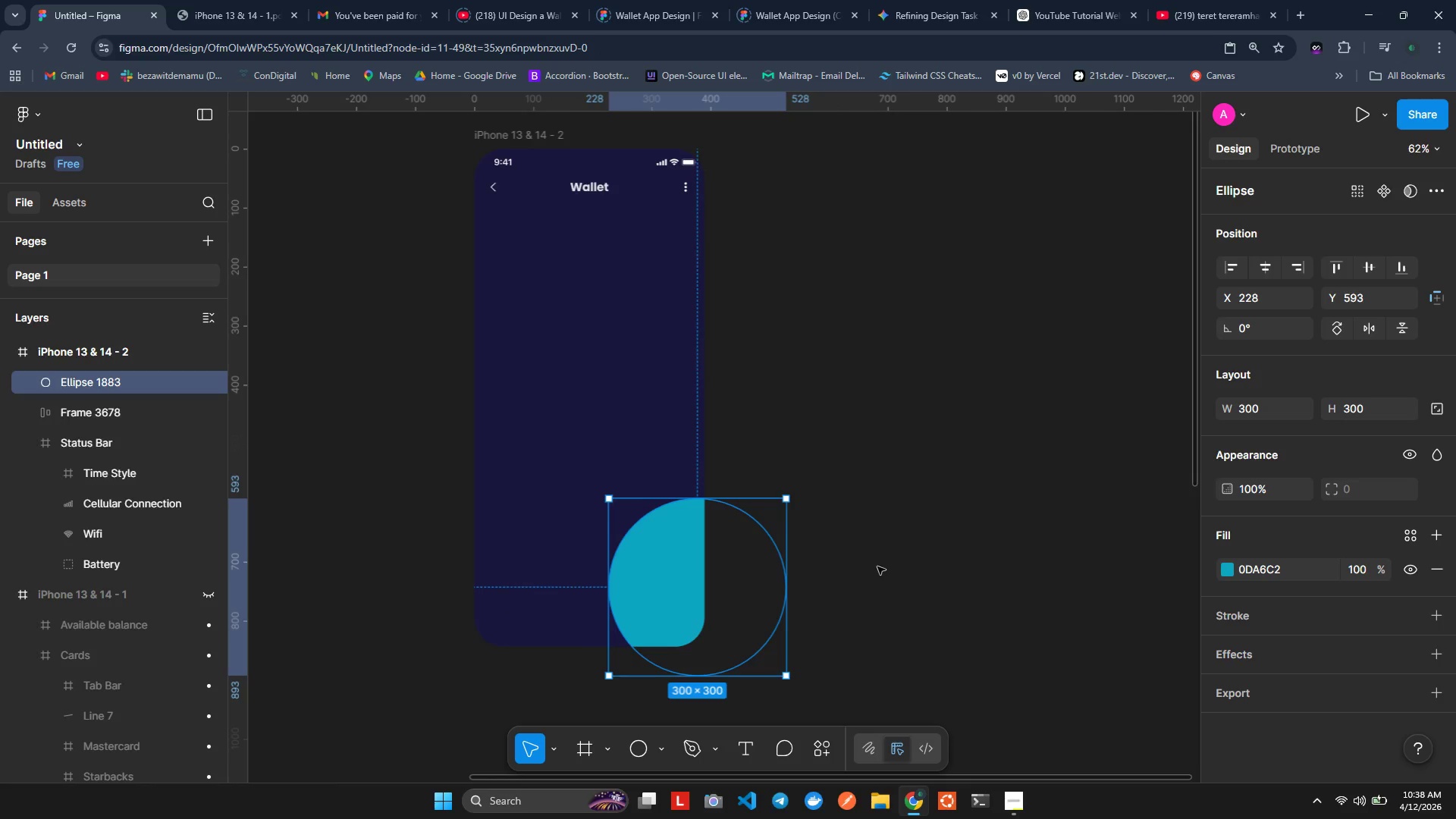 
left_click([877, 566])
 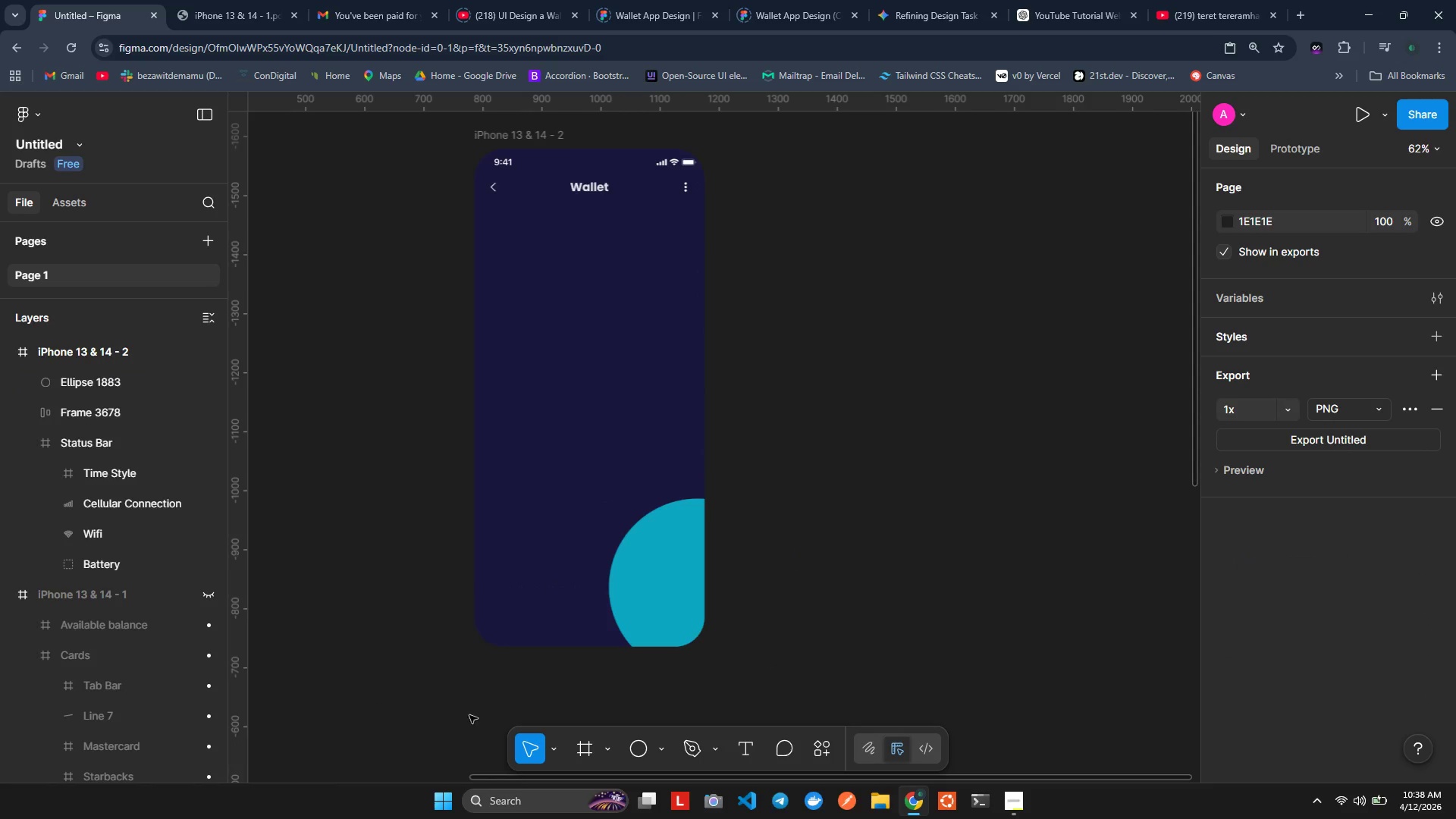 
wait(13.24)
 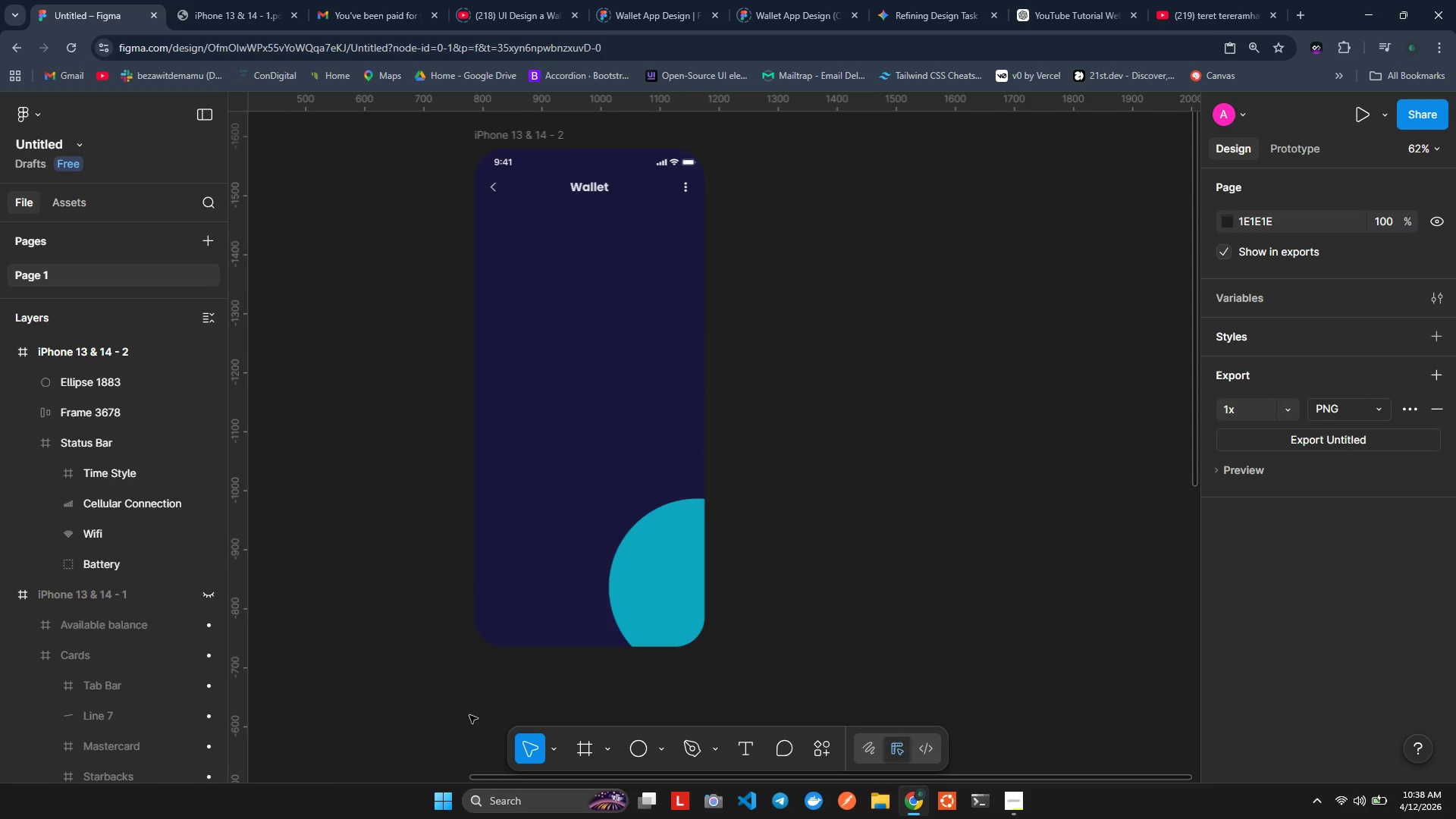 
left_click([635, 562])
 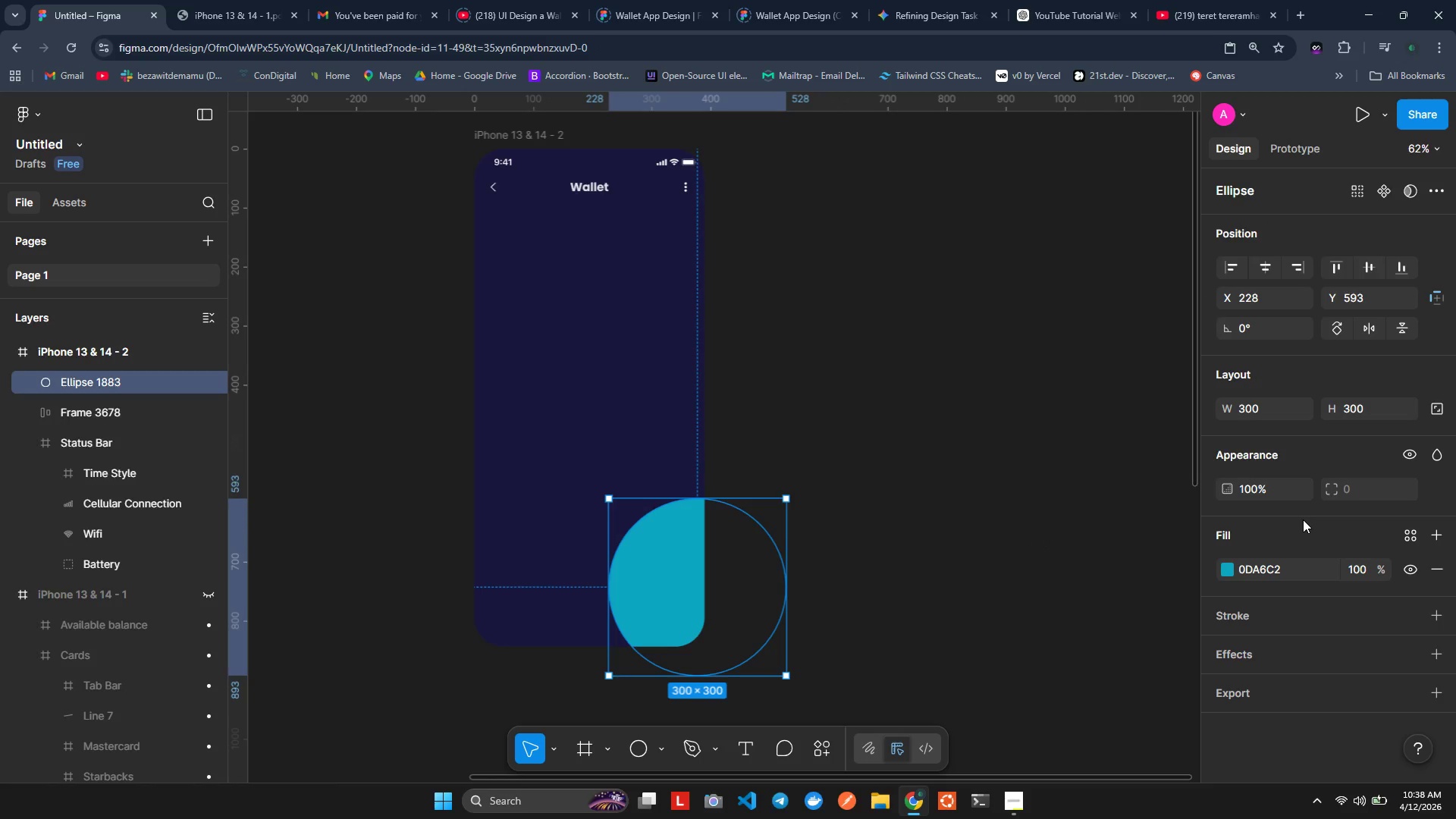 
scroll: coordinate [1303, 522], scroll_direction: down, amount: 2.0
 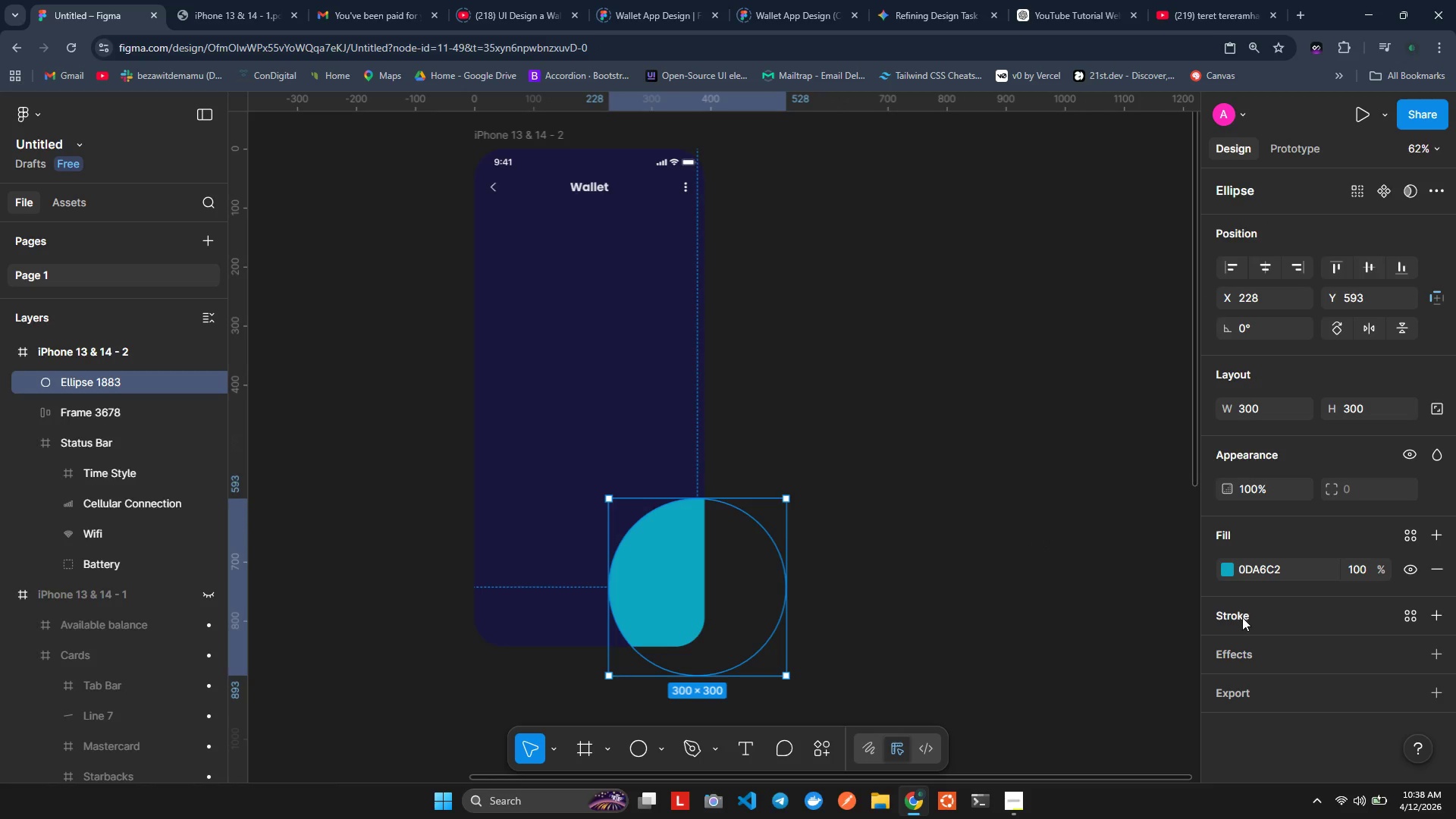 
double_click([1244, 661])
 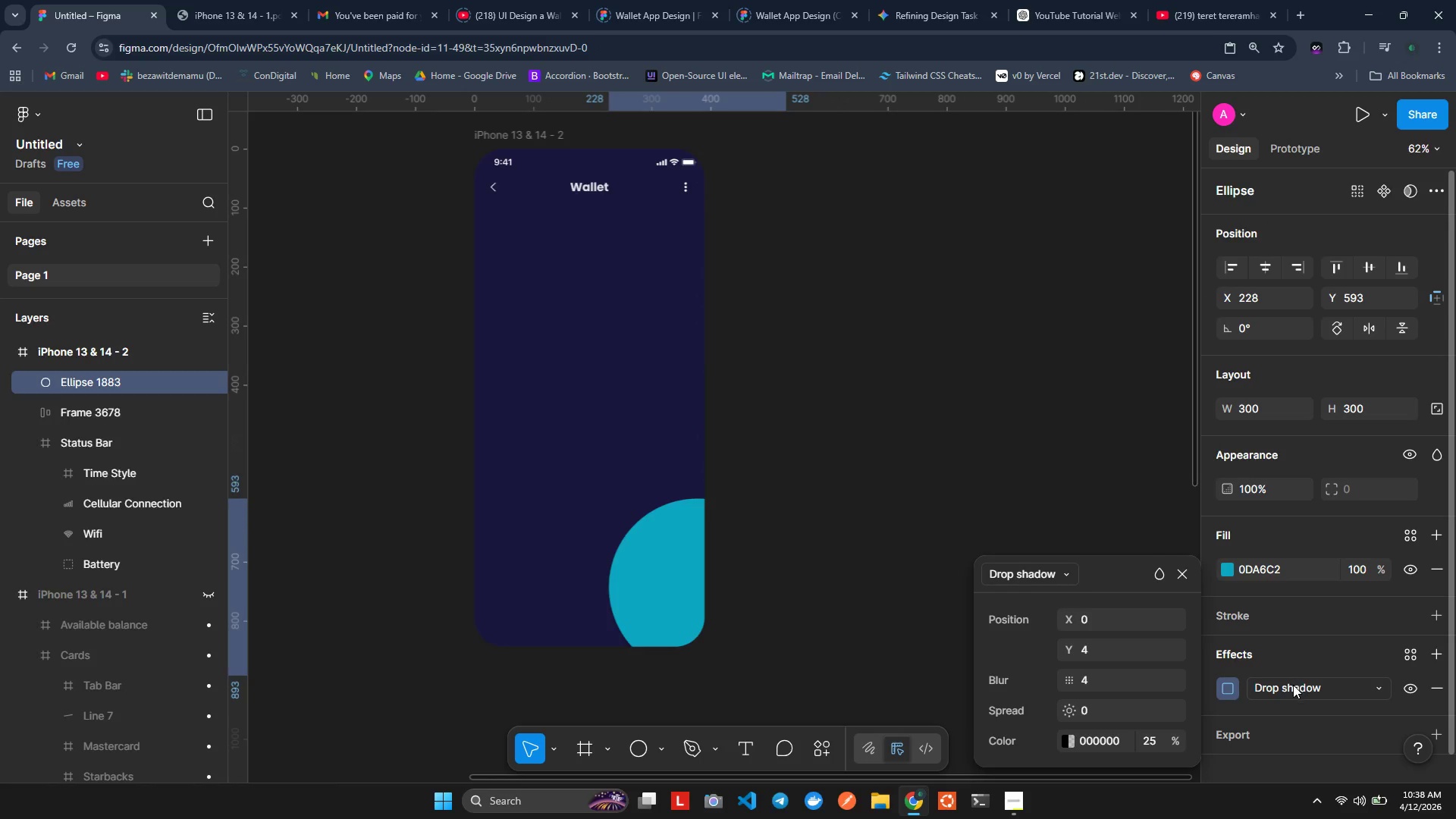 
left_click([1291, 672])
 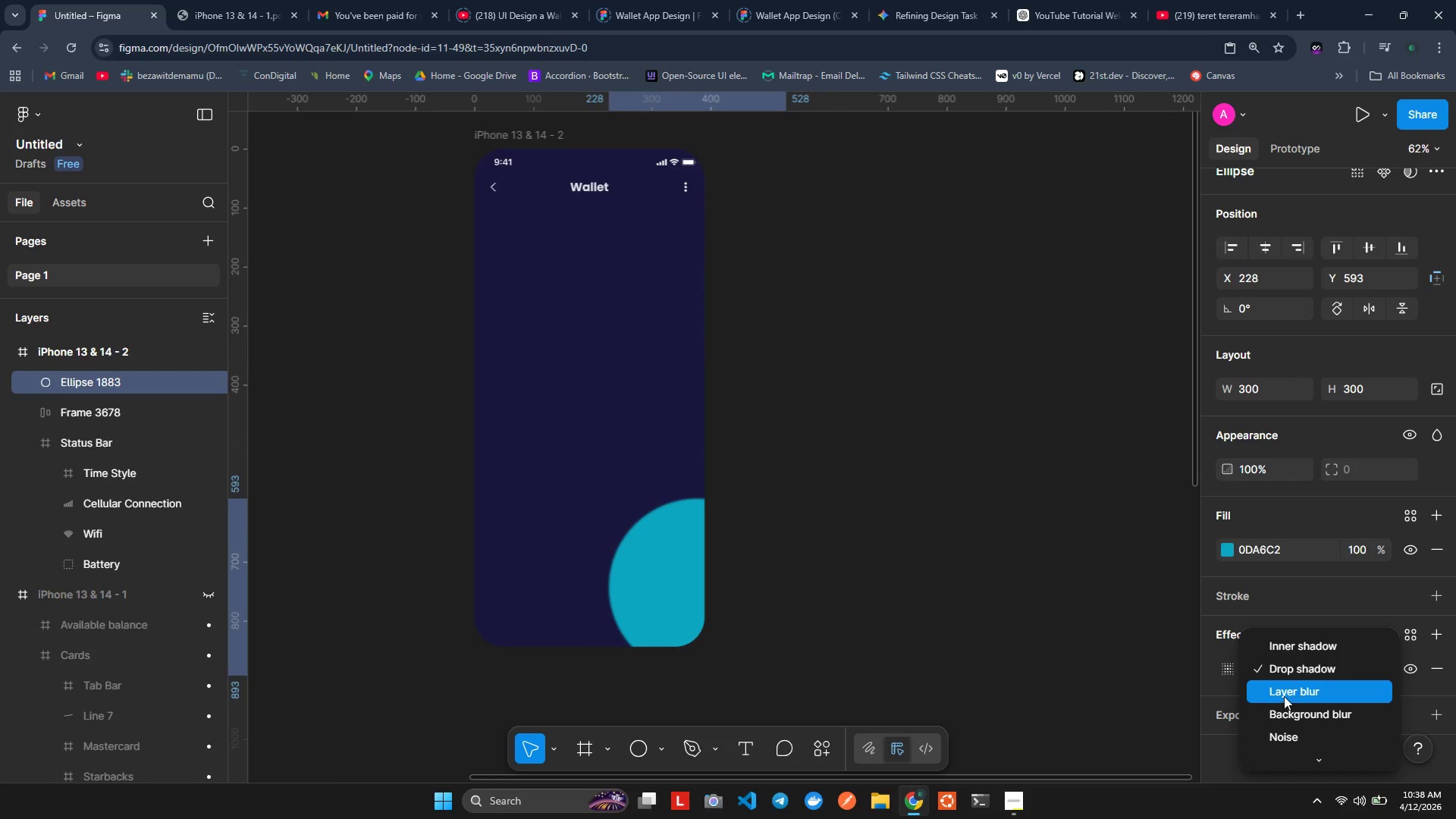 
scroll: coordinate [1293, 685], scroll_direction: down, amount: 1.0
 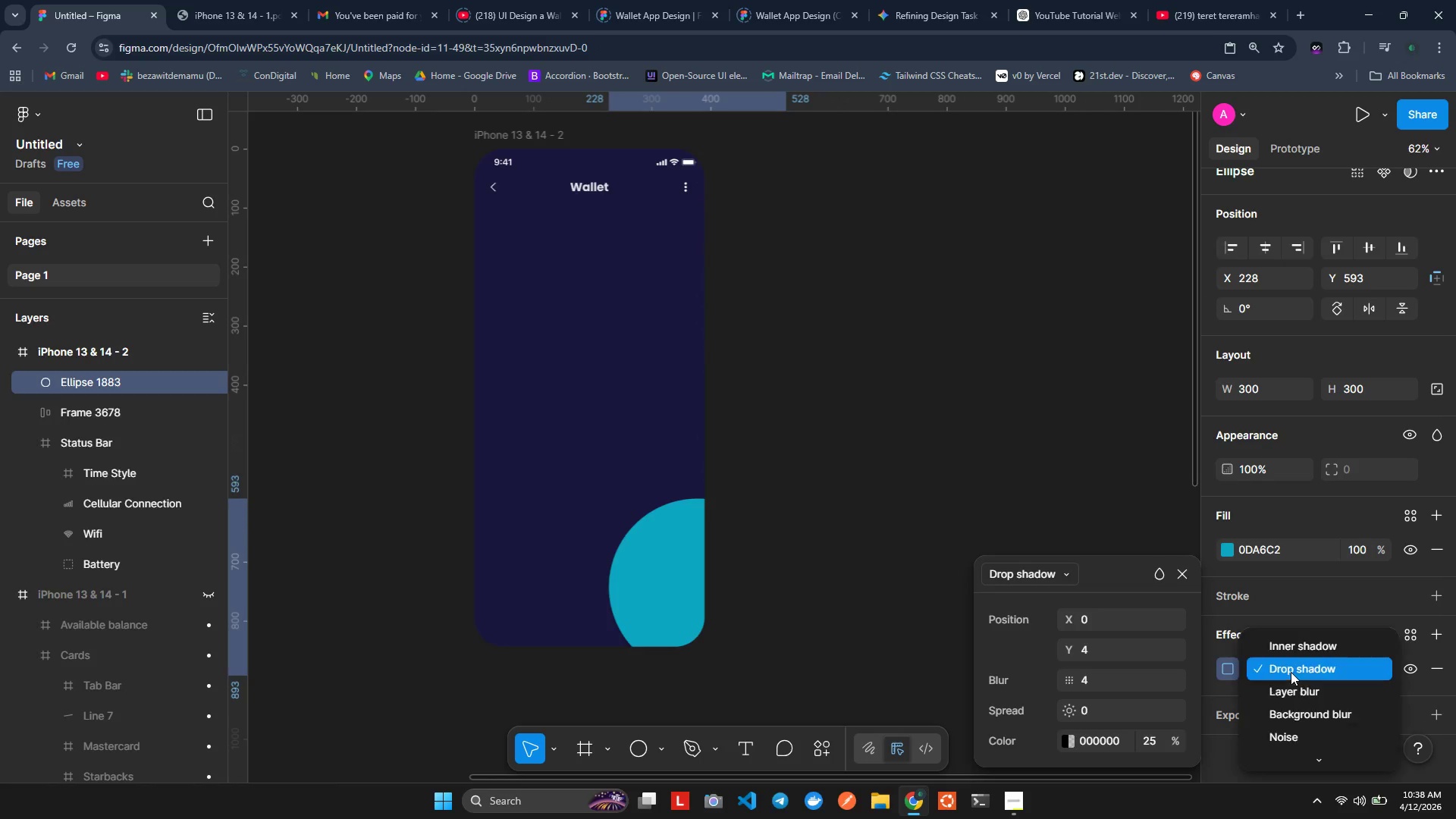 
left_click([1284, 696])
 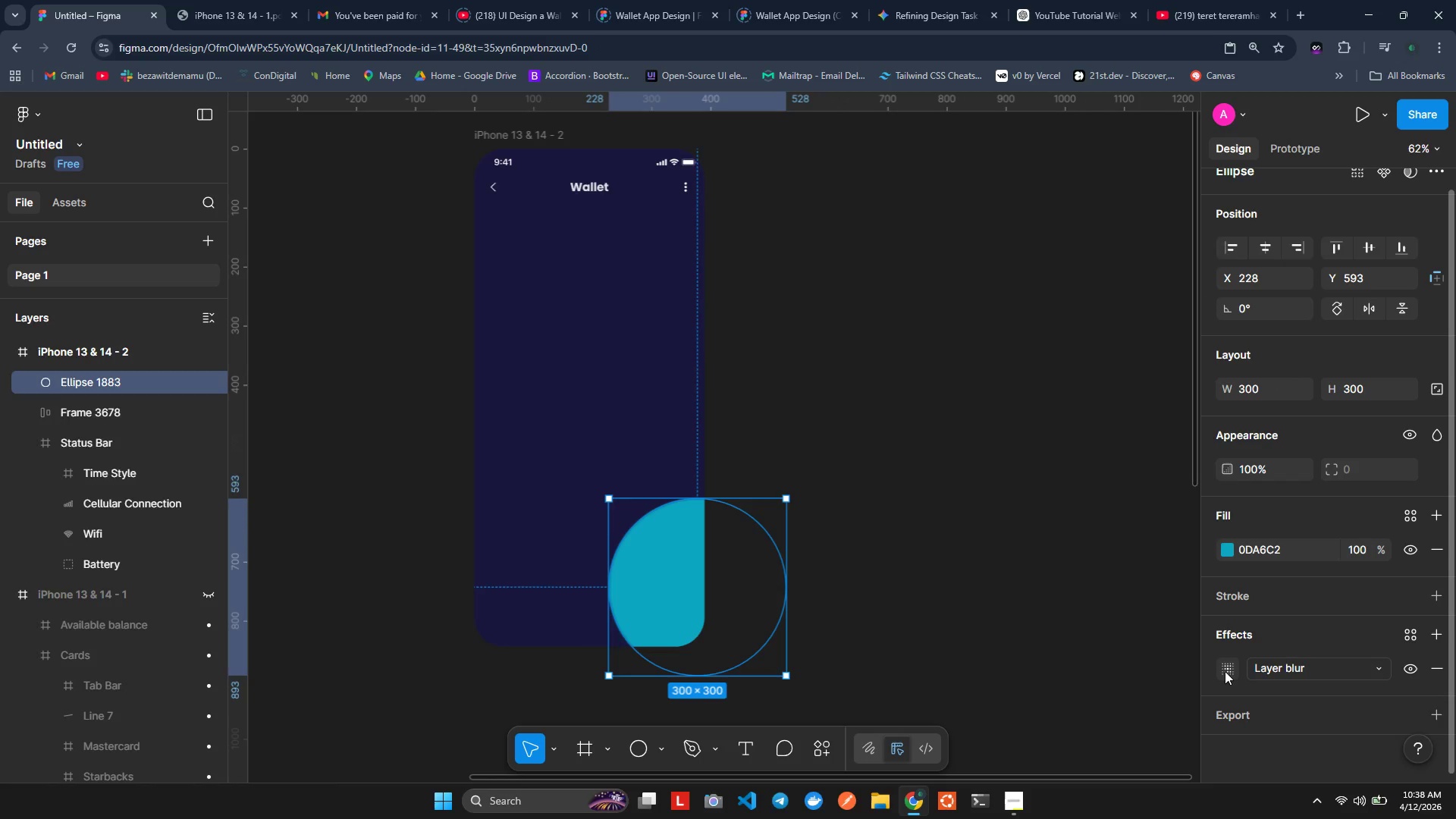 
left_click([1225, 670])
 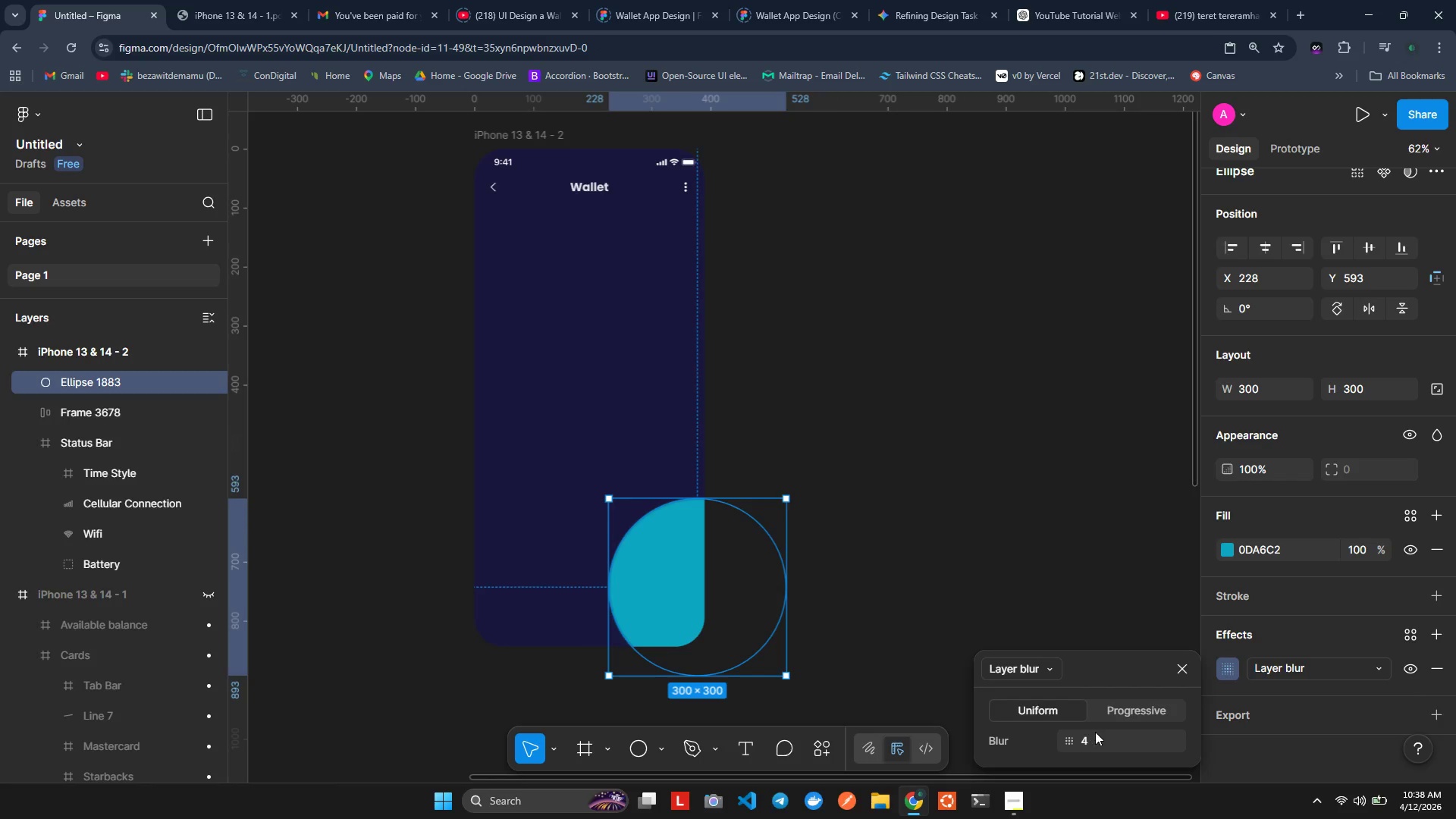 
double_click([1095, 736])
 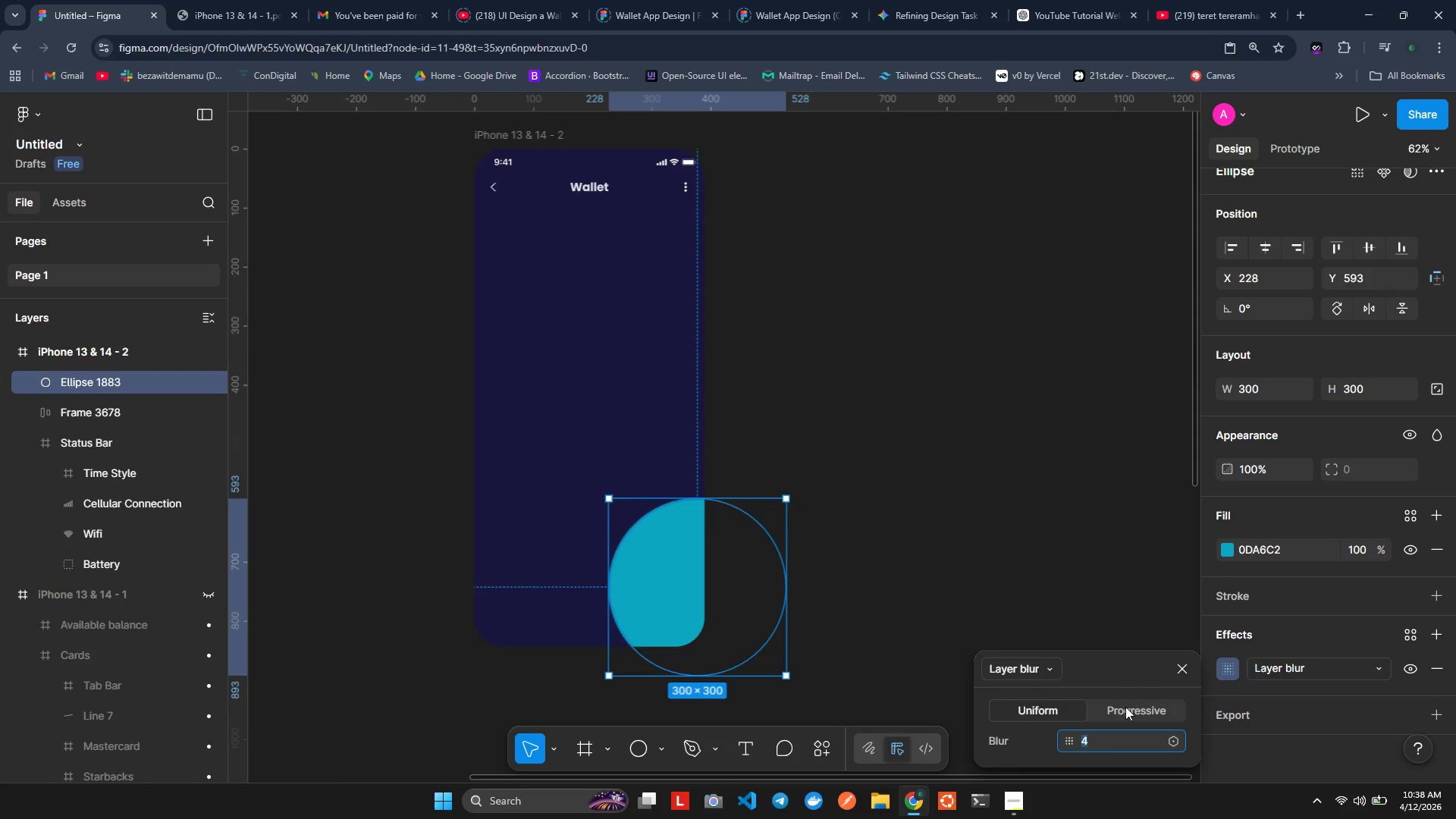 
type(200)
 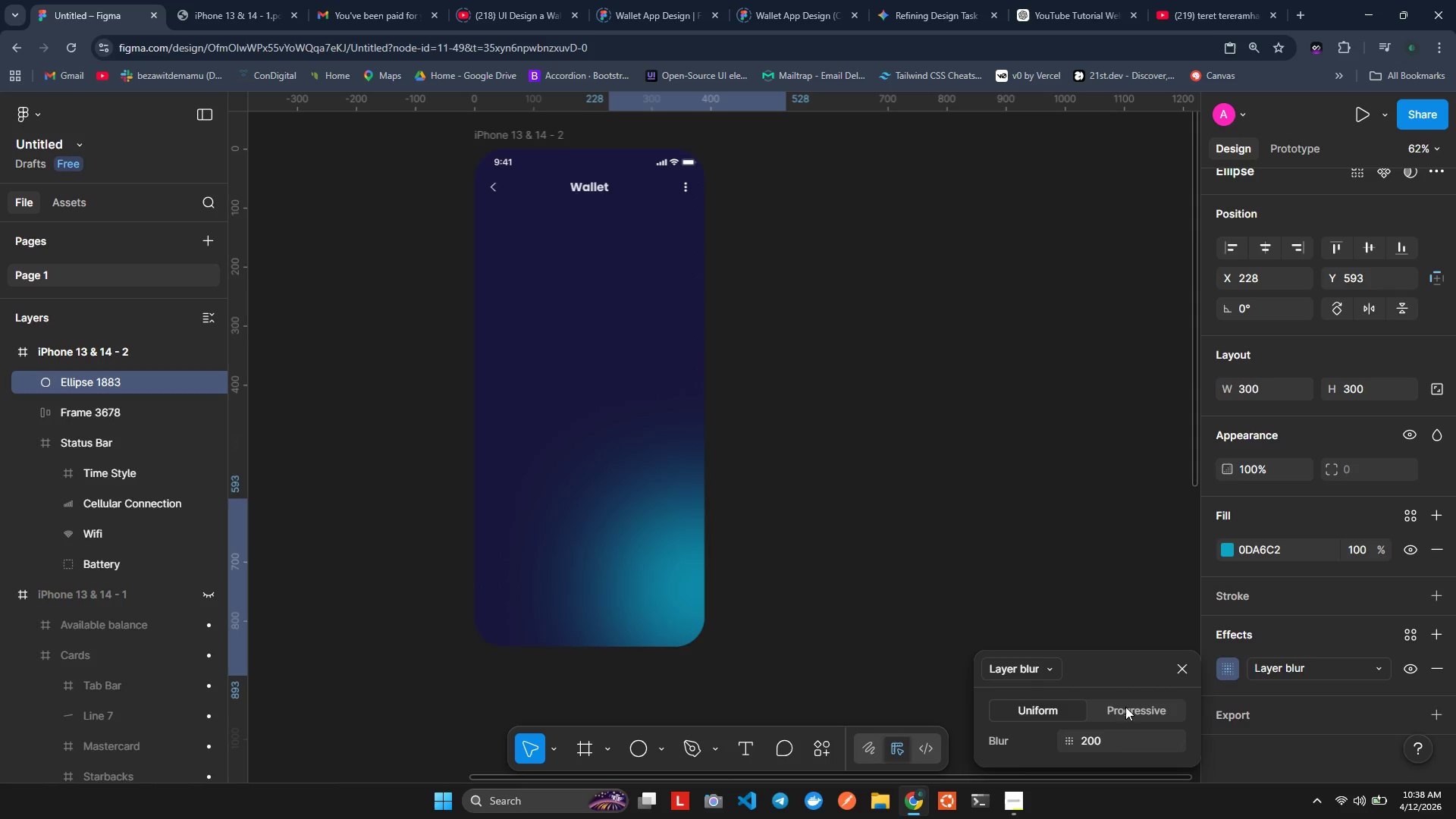 
key(Enter)
 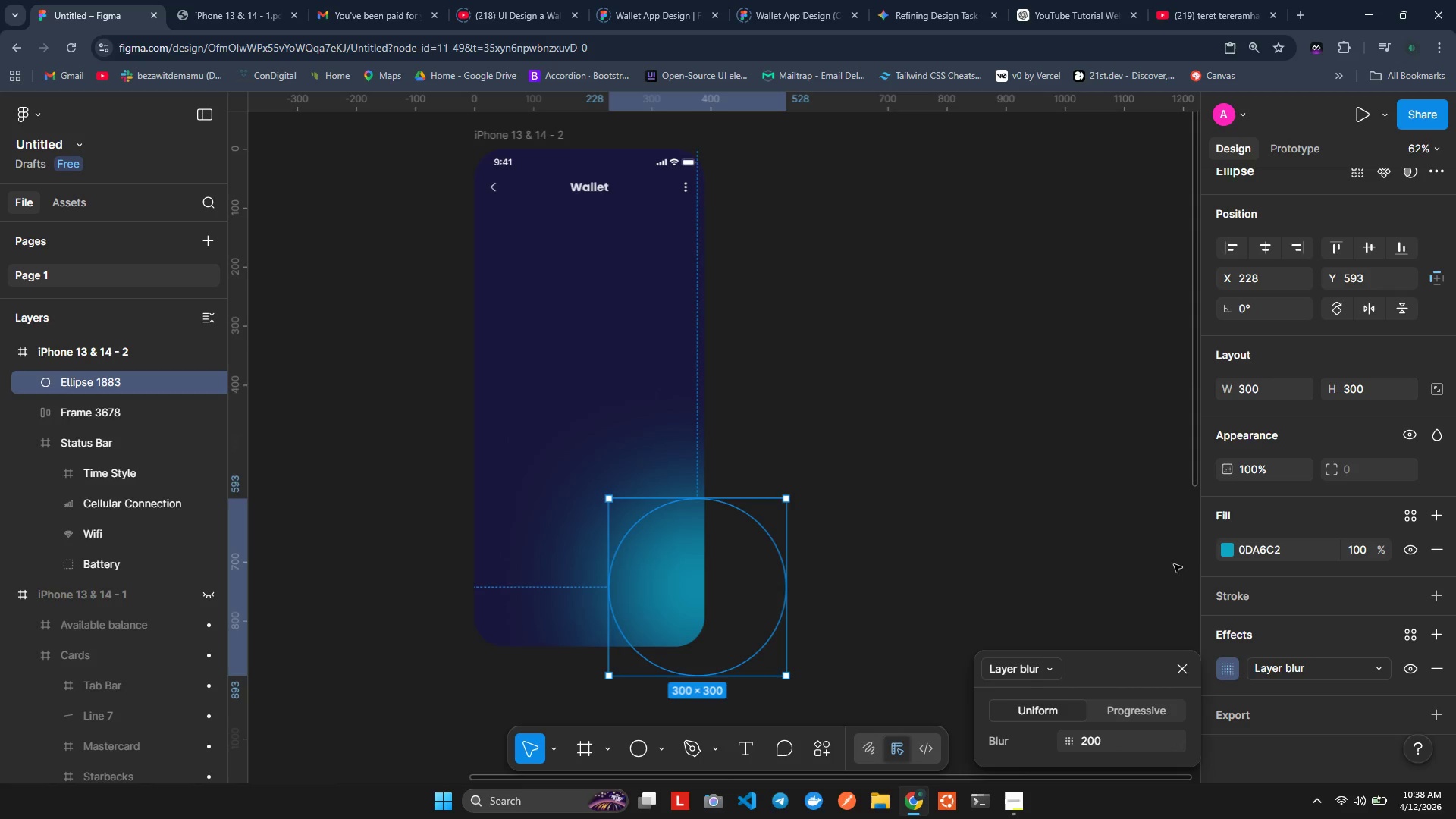 
scroll: coordinate [1133, 541], scroll_direction: down, amount: 1.0
 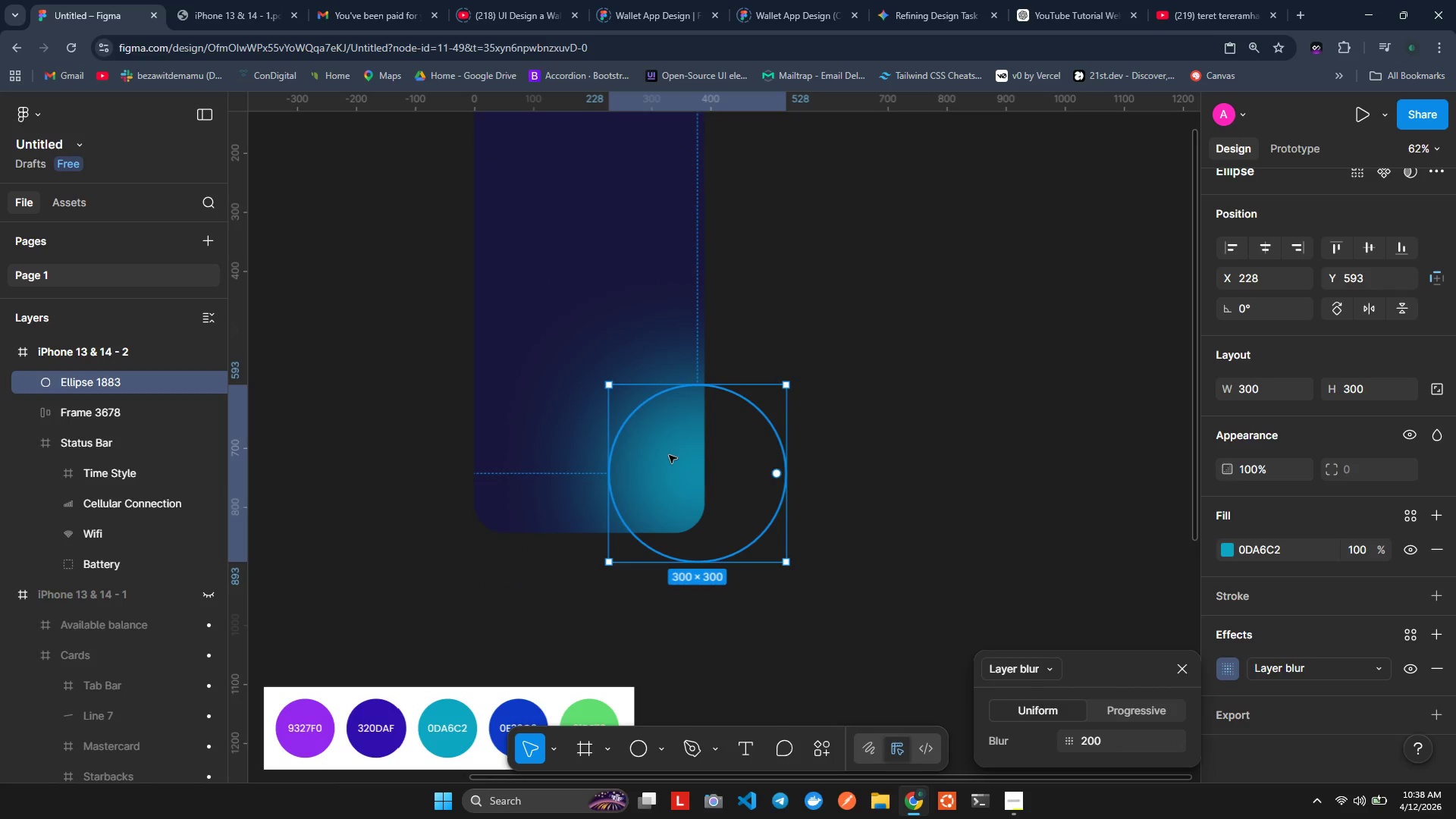 
left_click_drag(start_coordinate=[669, 455], to_coordinate=[672, 477])
 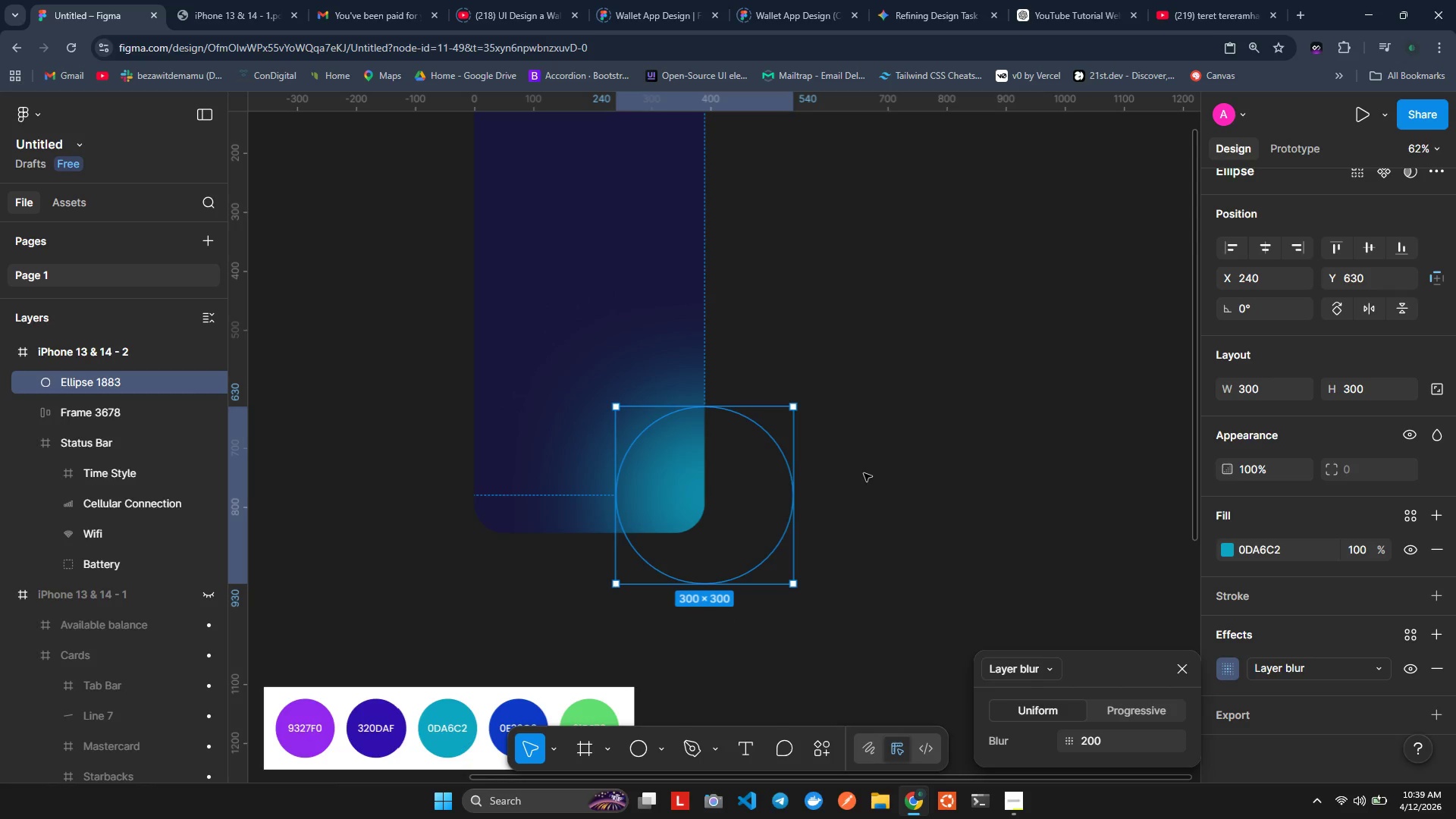 
wait(18.31)
 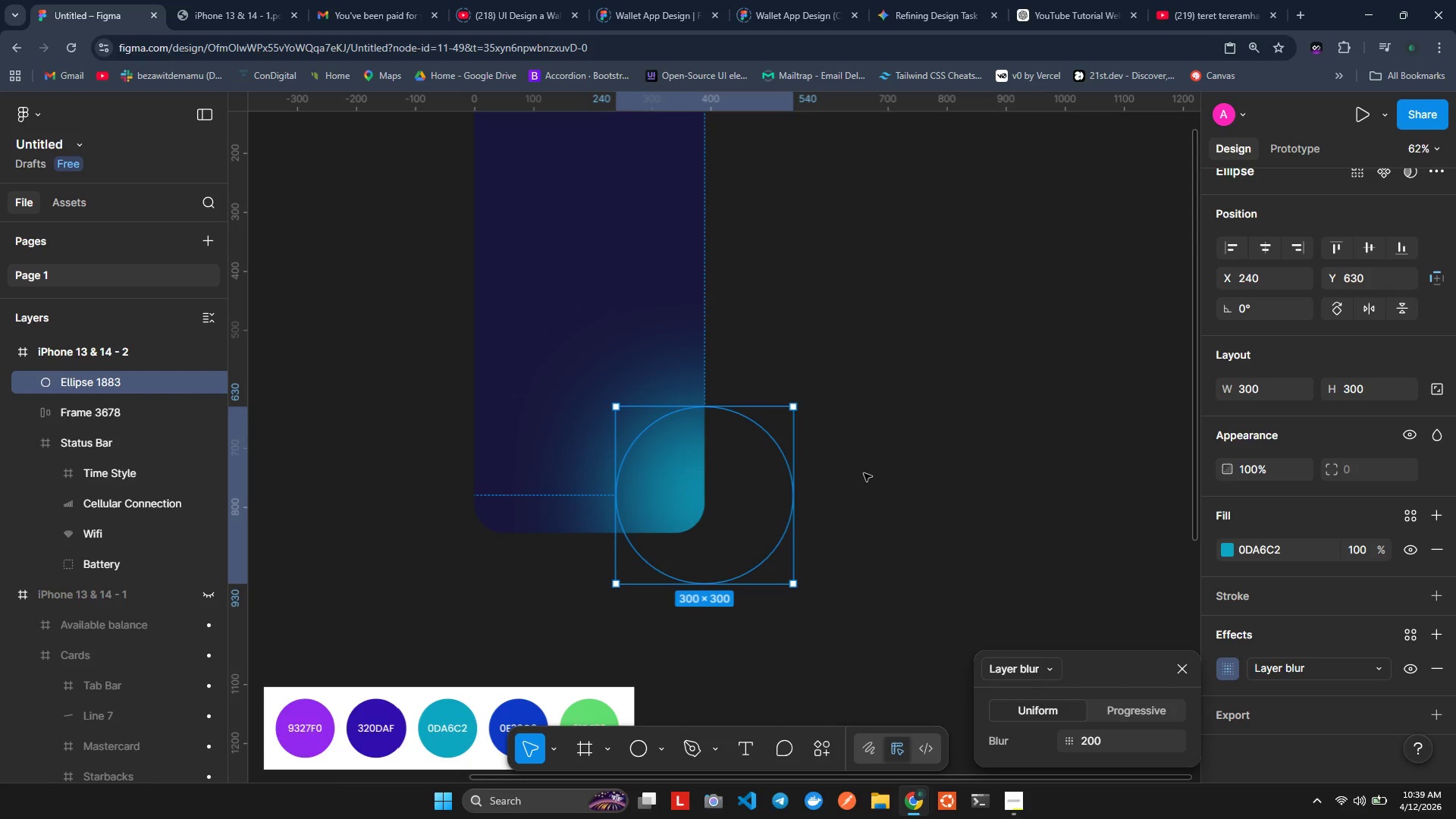 
left_click([82, 408])
 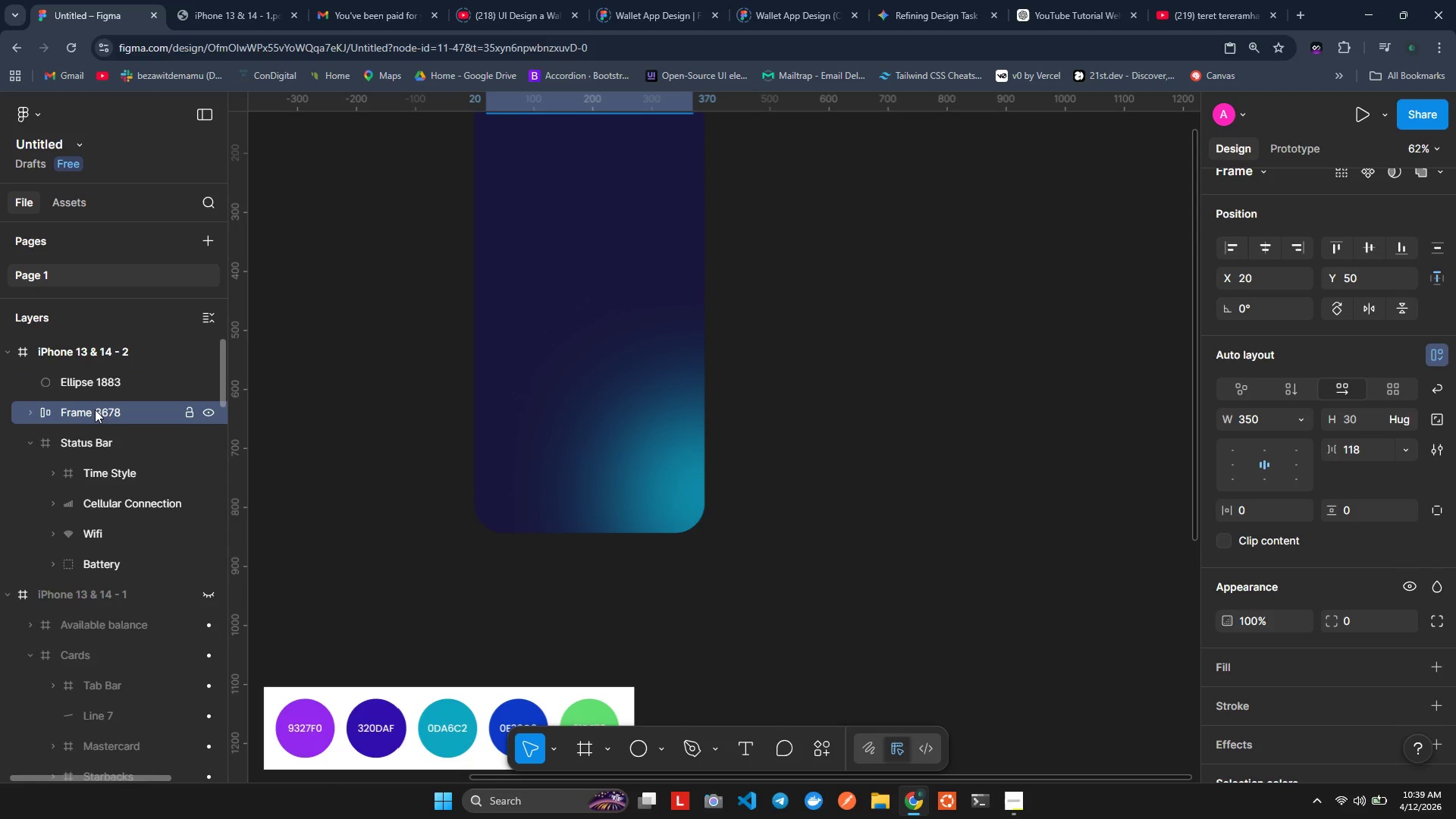 
scroll: coordinate [412, 408], scroll_direction: up, amount: 4.0
 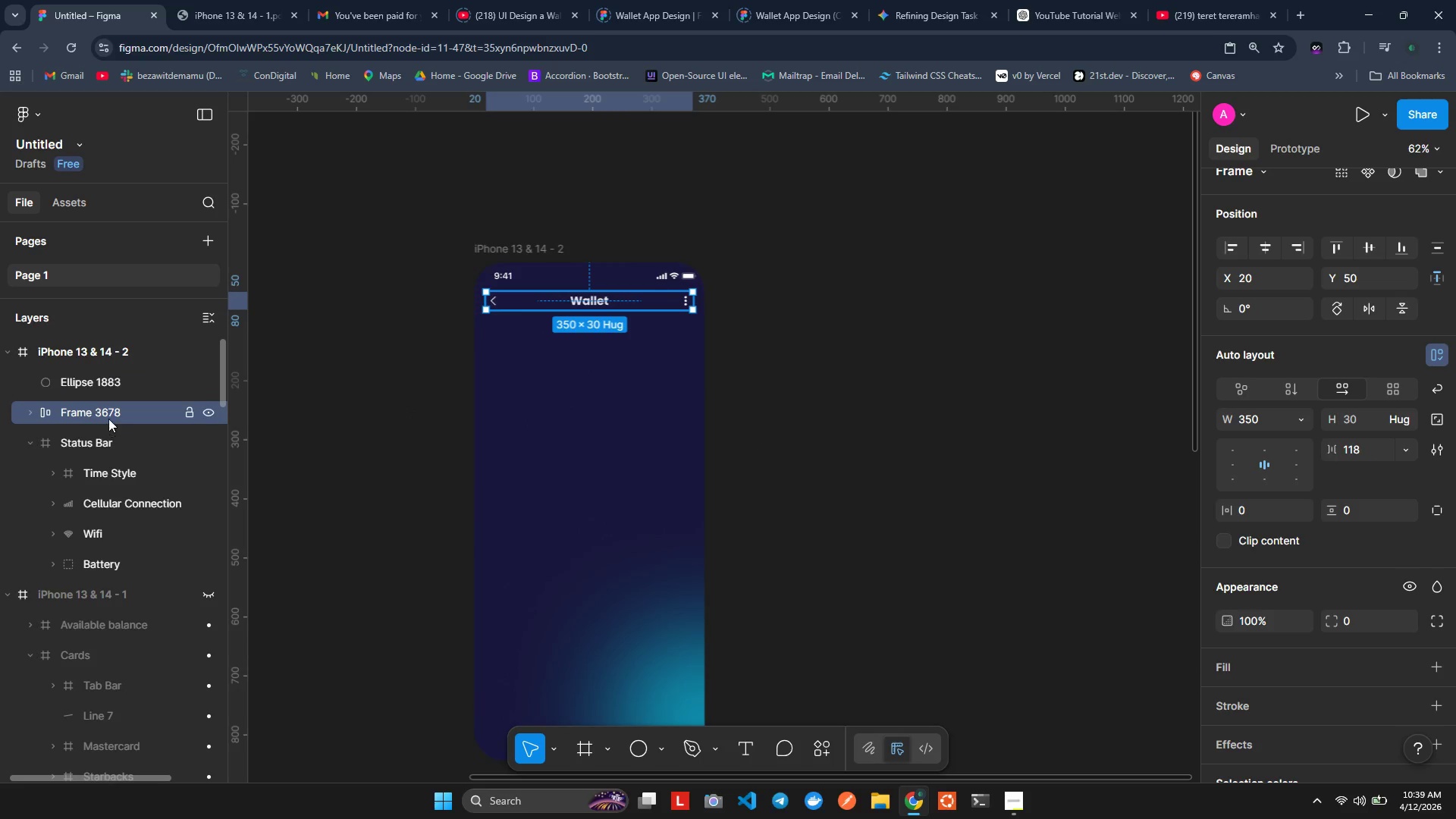 
double_click([111, 412])
 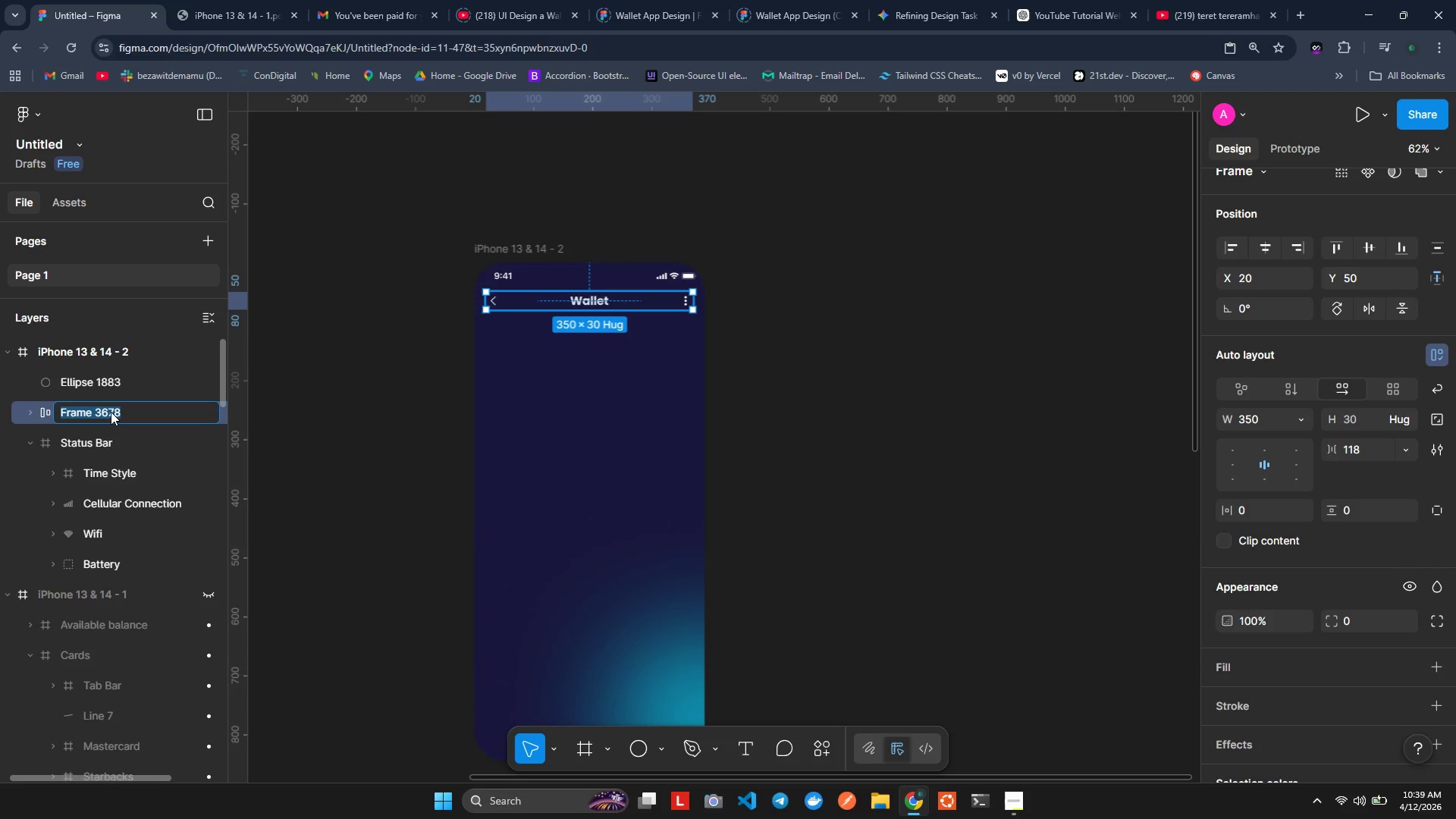 
type(Top )
key(Backspace)
type( Navigation)
 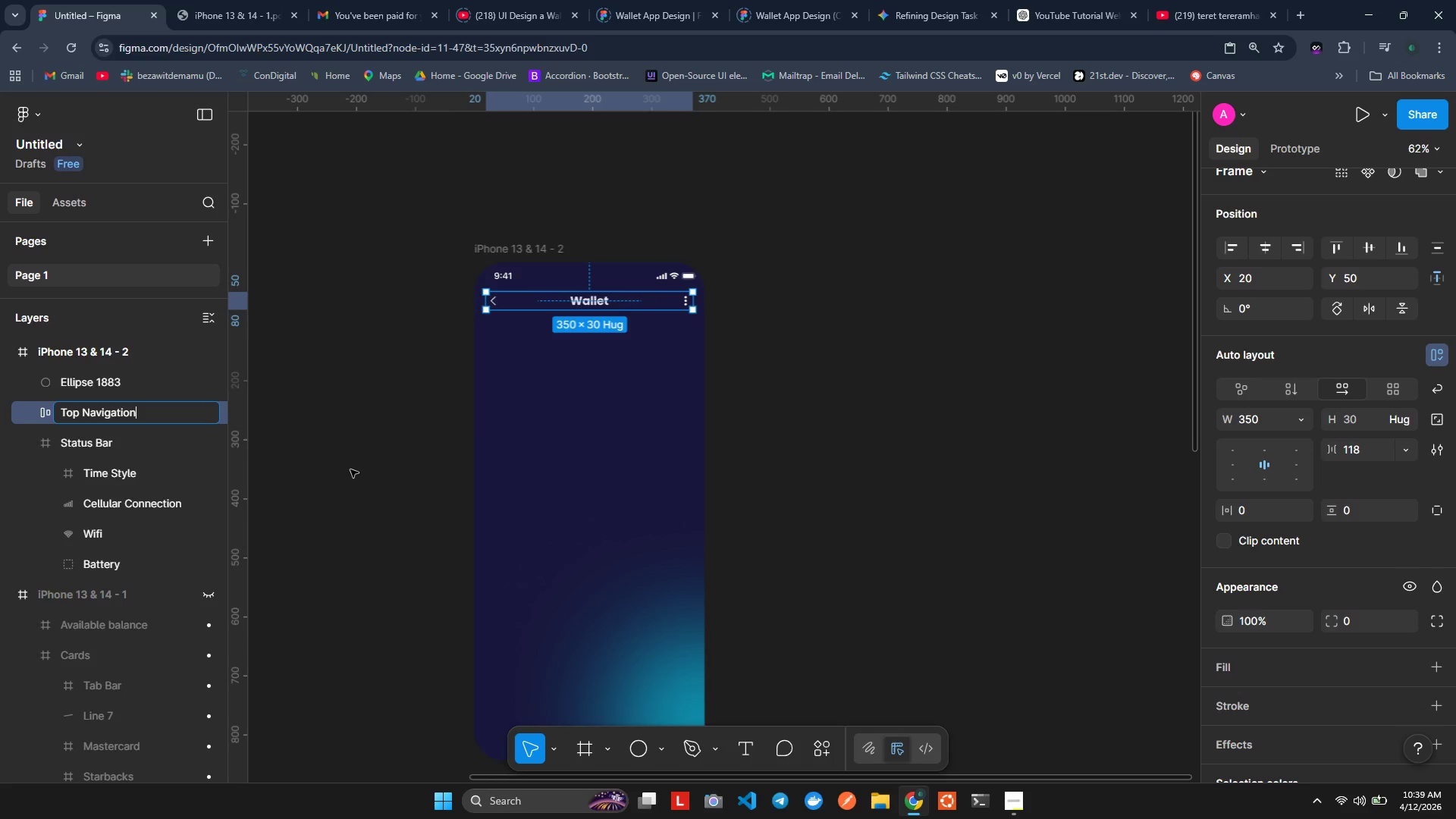 
wait(5.84)
 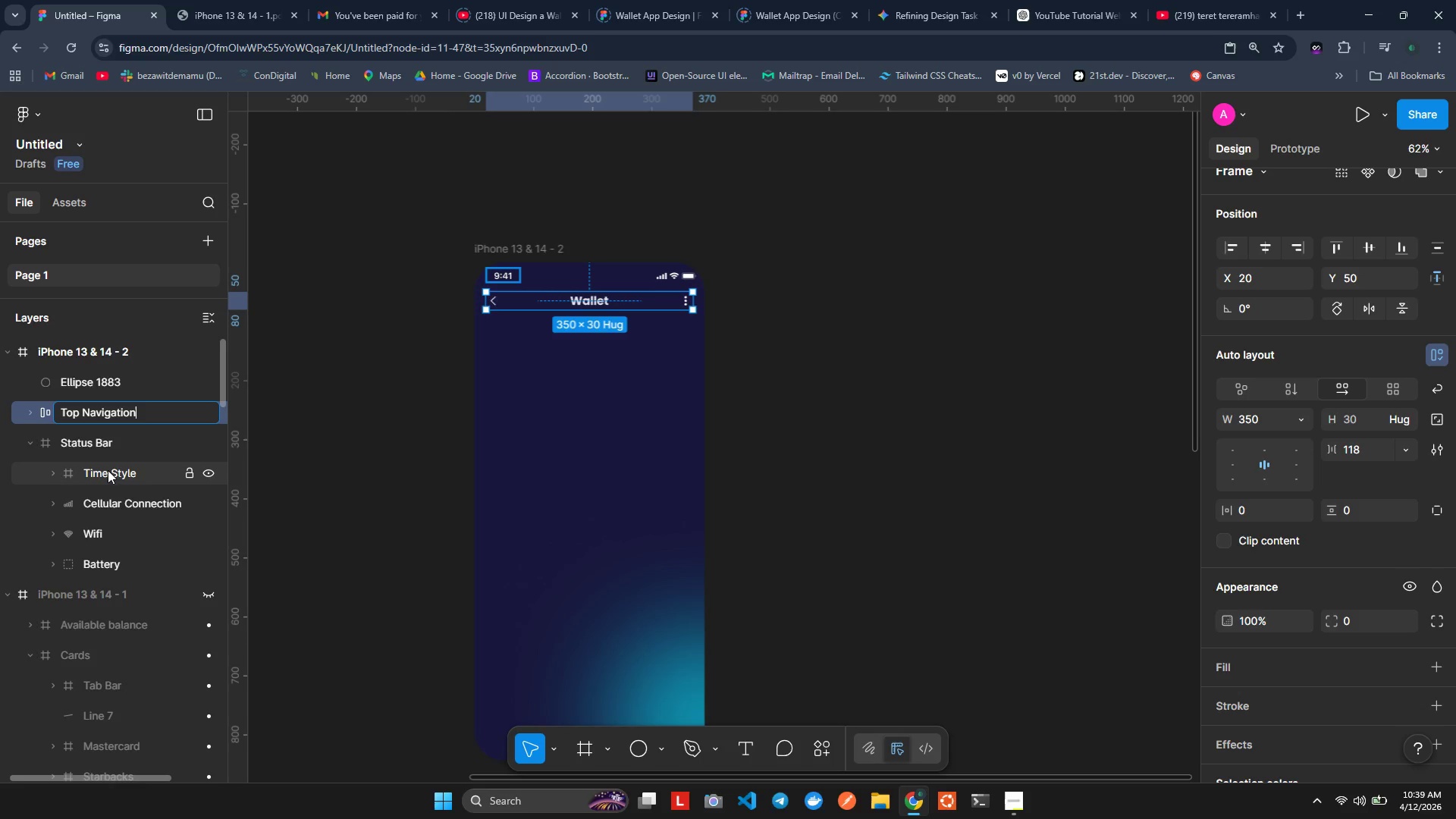 
key(Enter)
 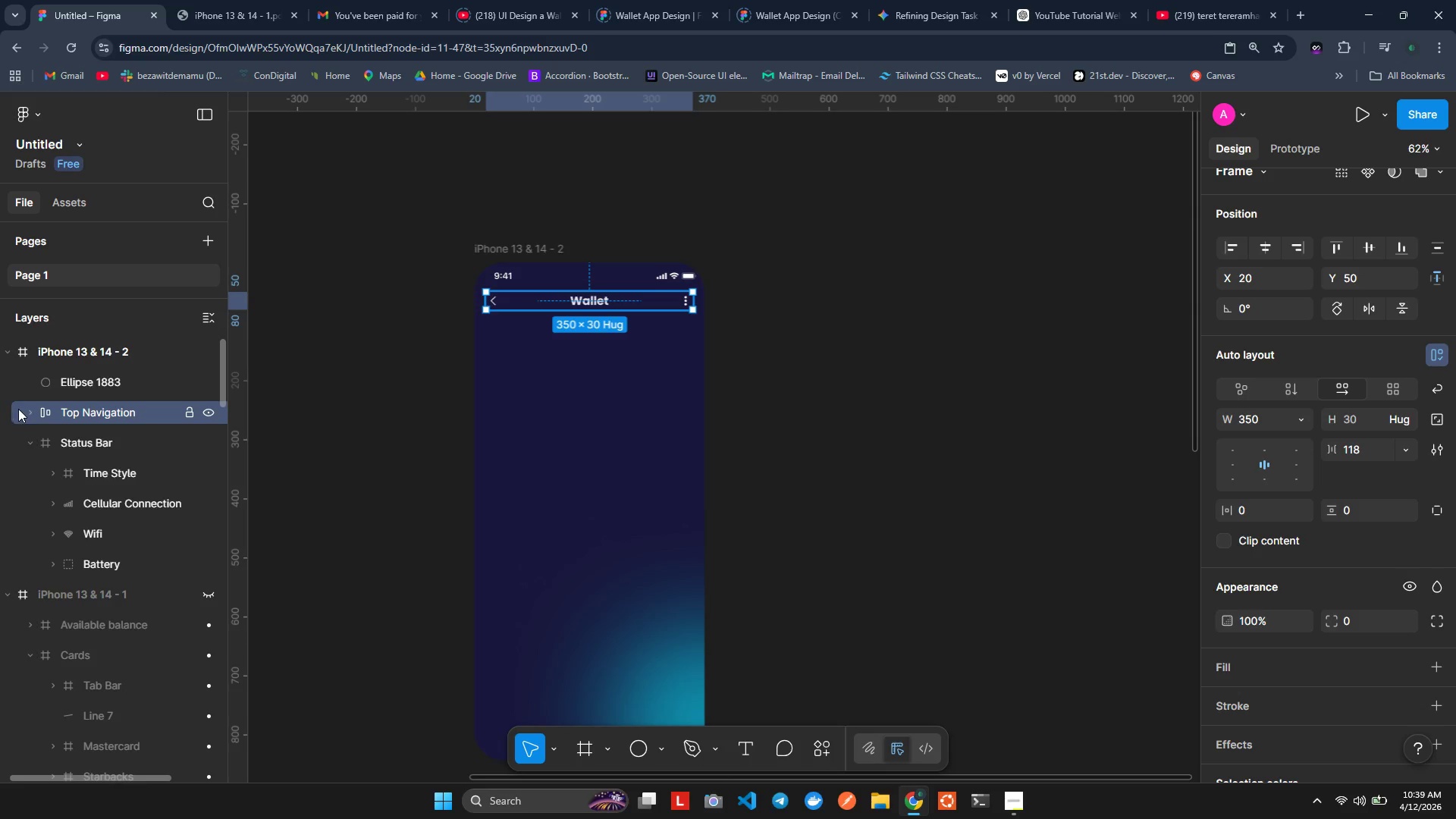 
left_click([26, 409])
 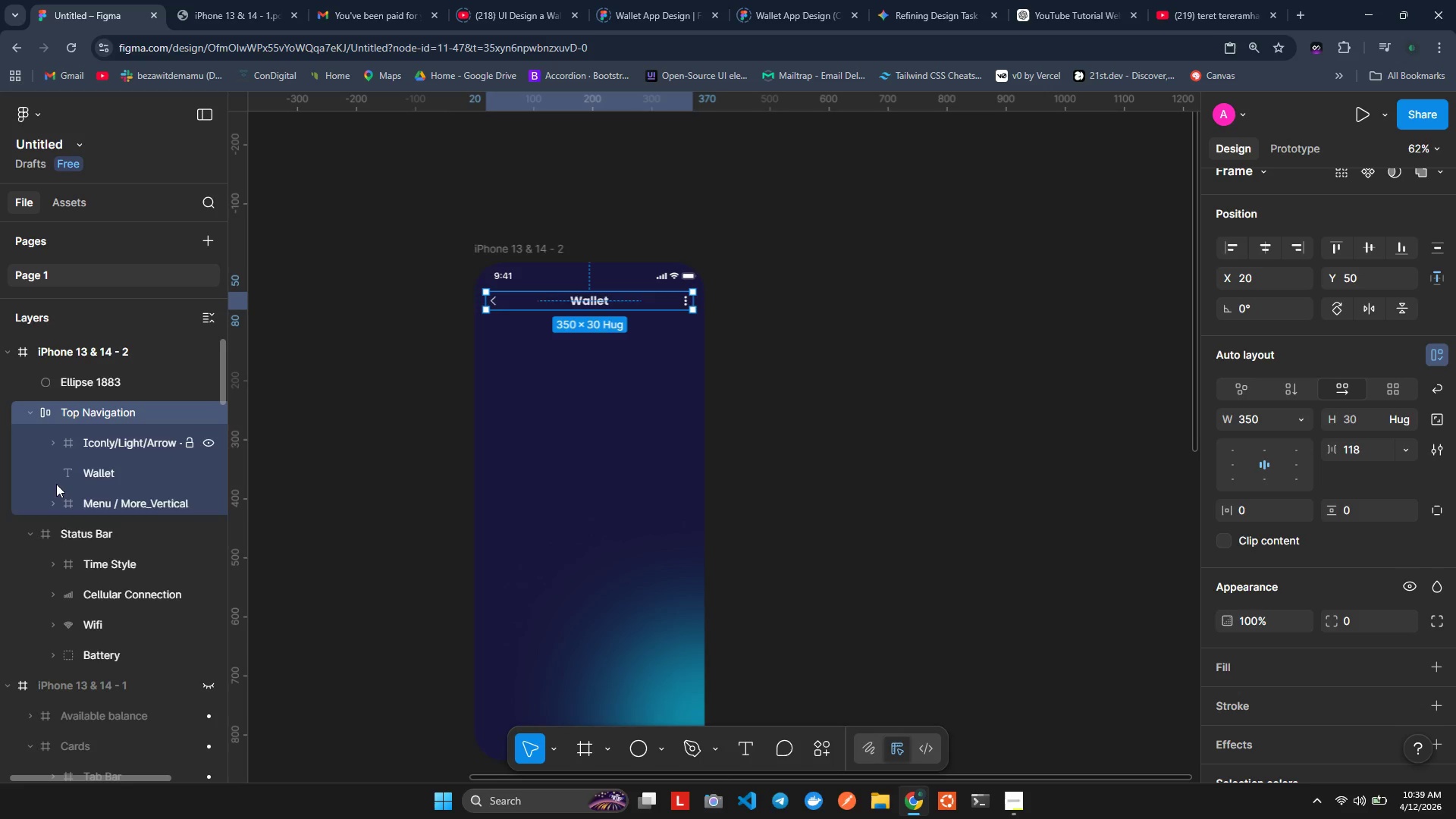 
left_click([410, 424])
 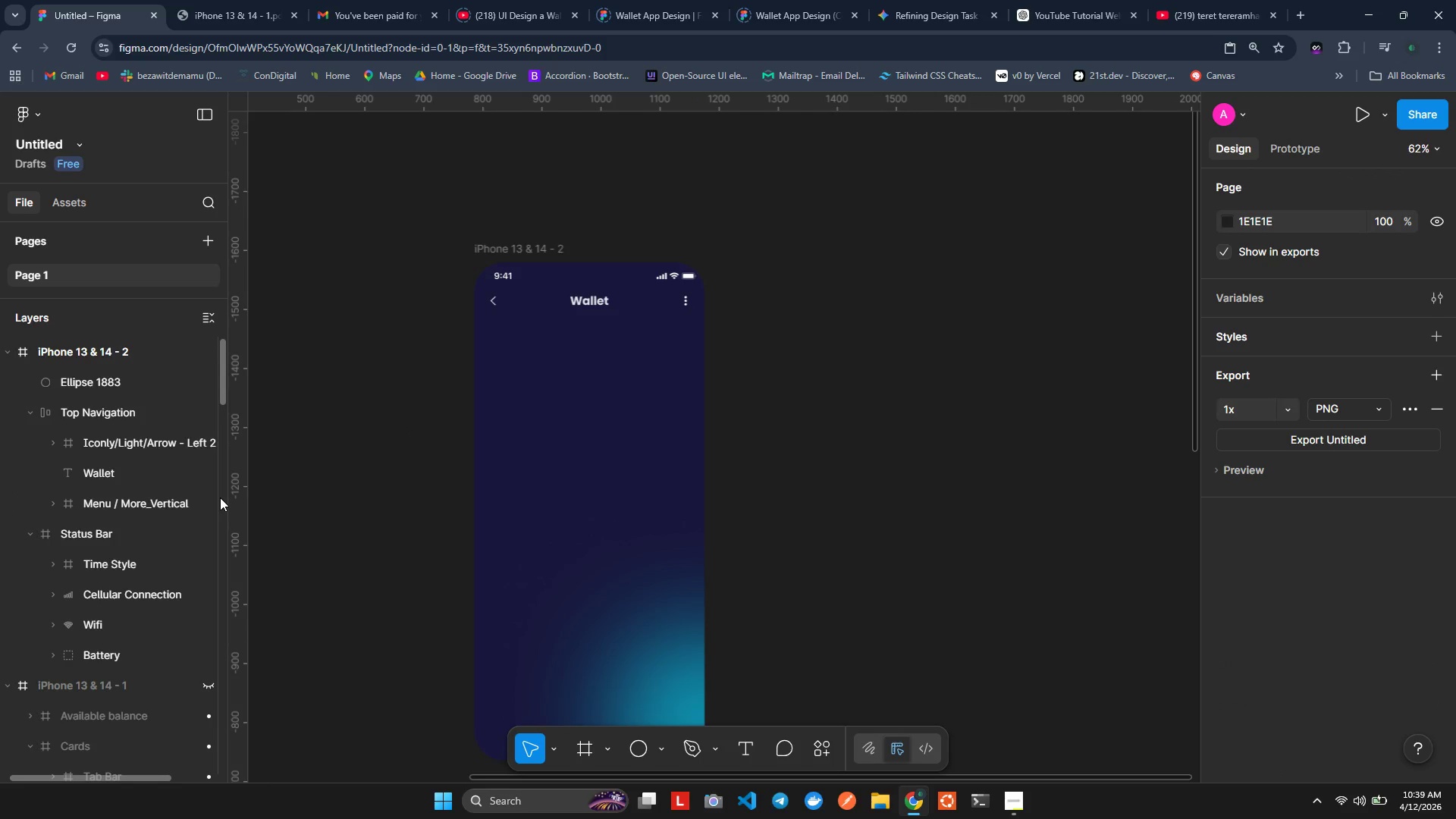 
wait(8.88)
 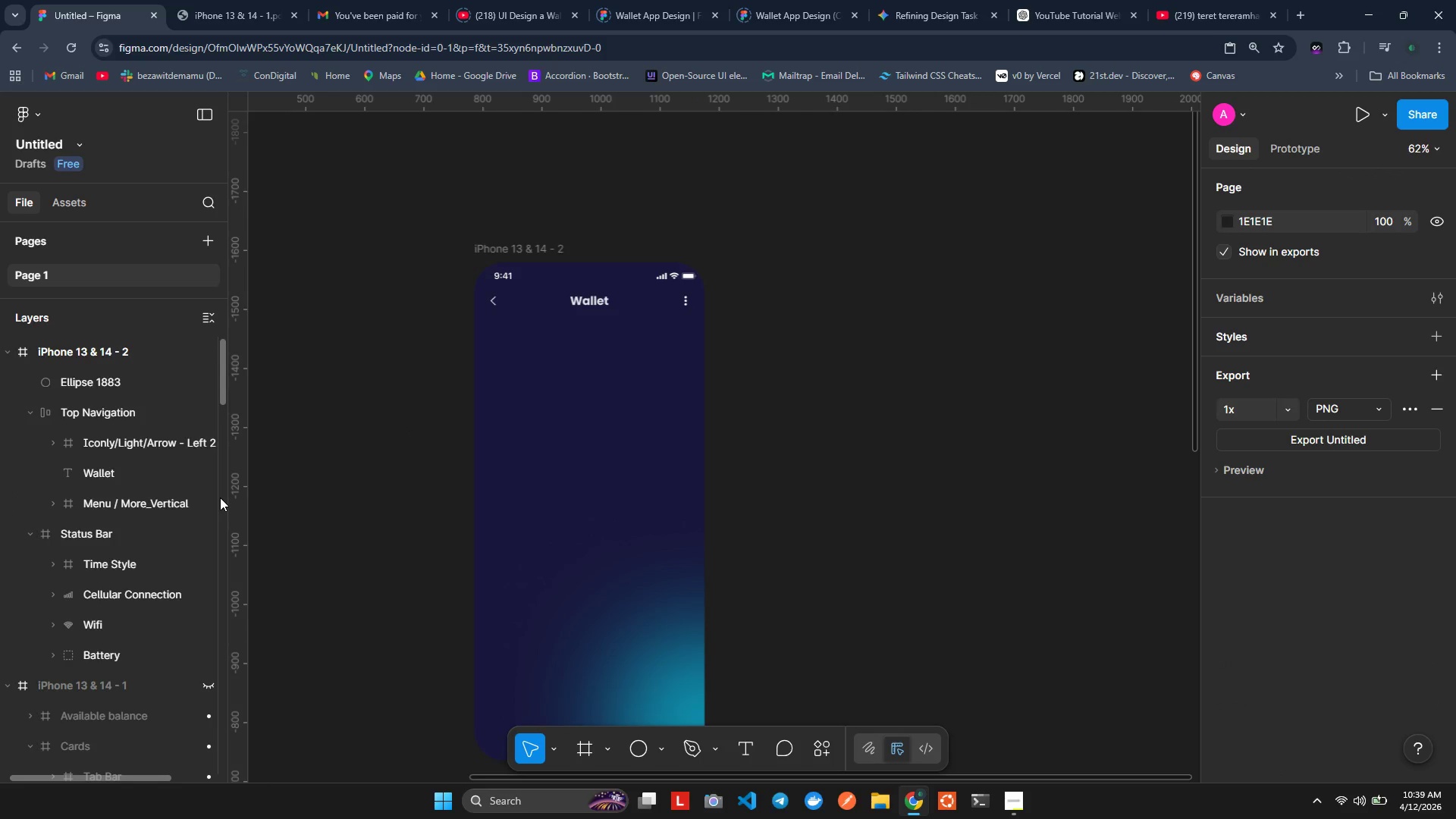 
left_click([860, 441])
 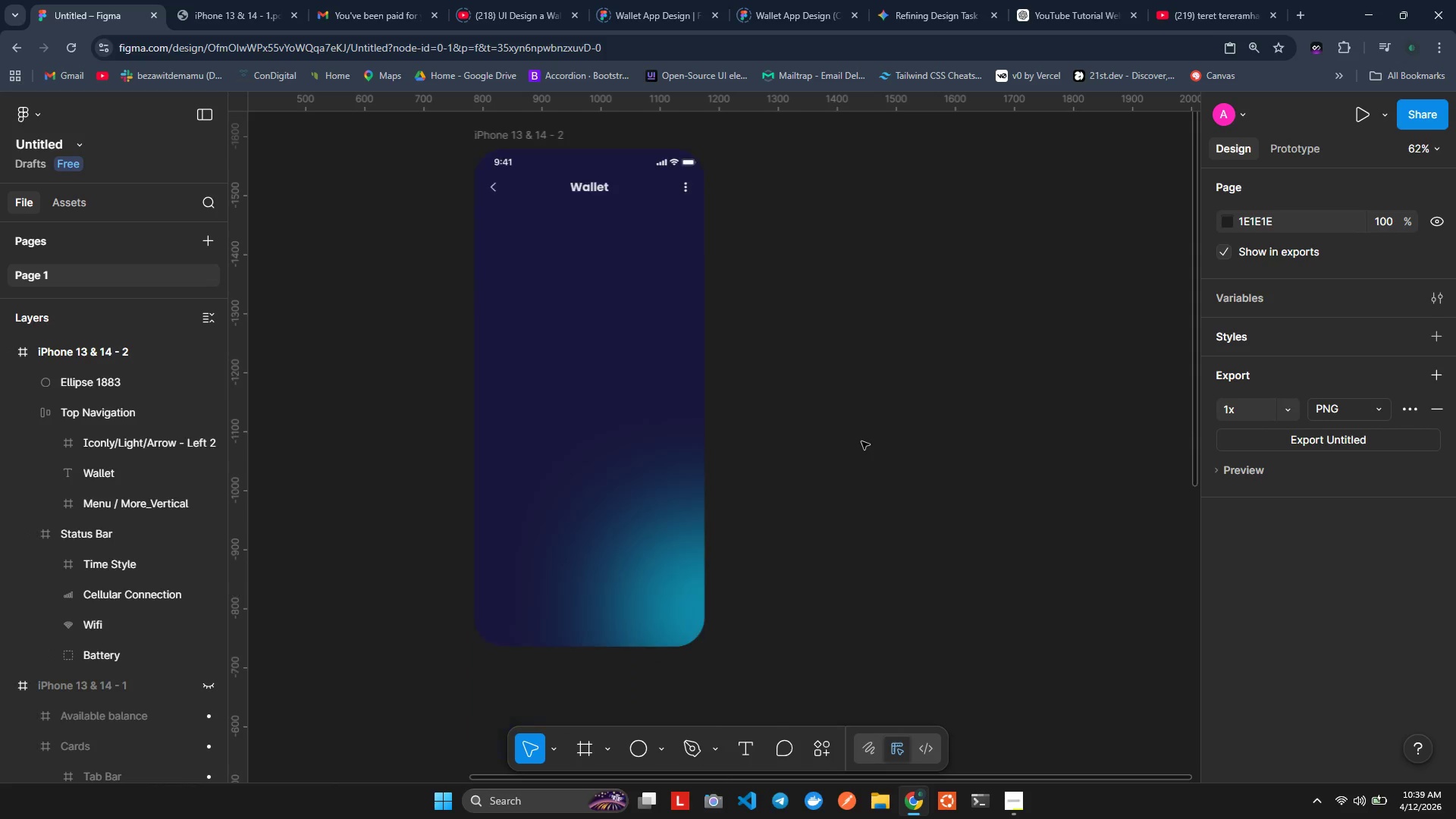 
scroll: coordinate [861, 441], scroll_direction: none, amount: 0.0
 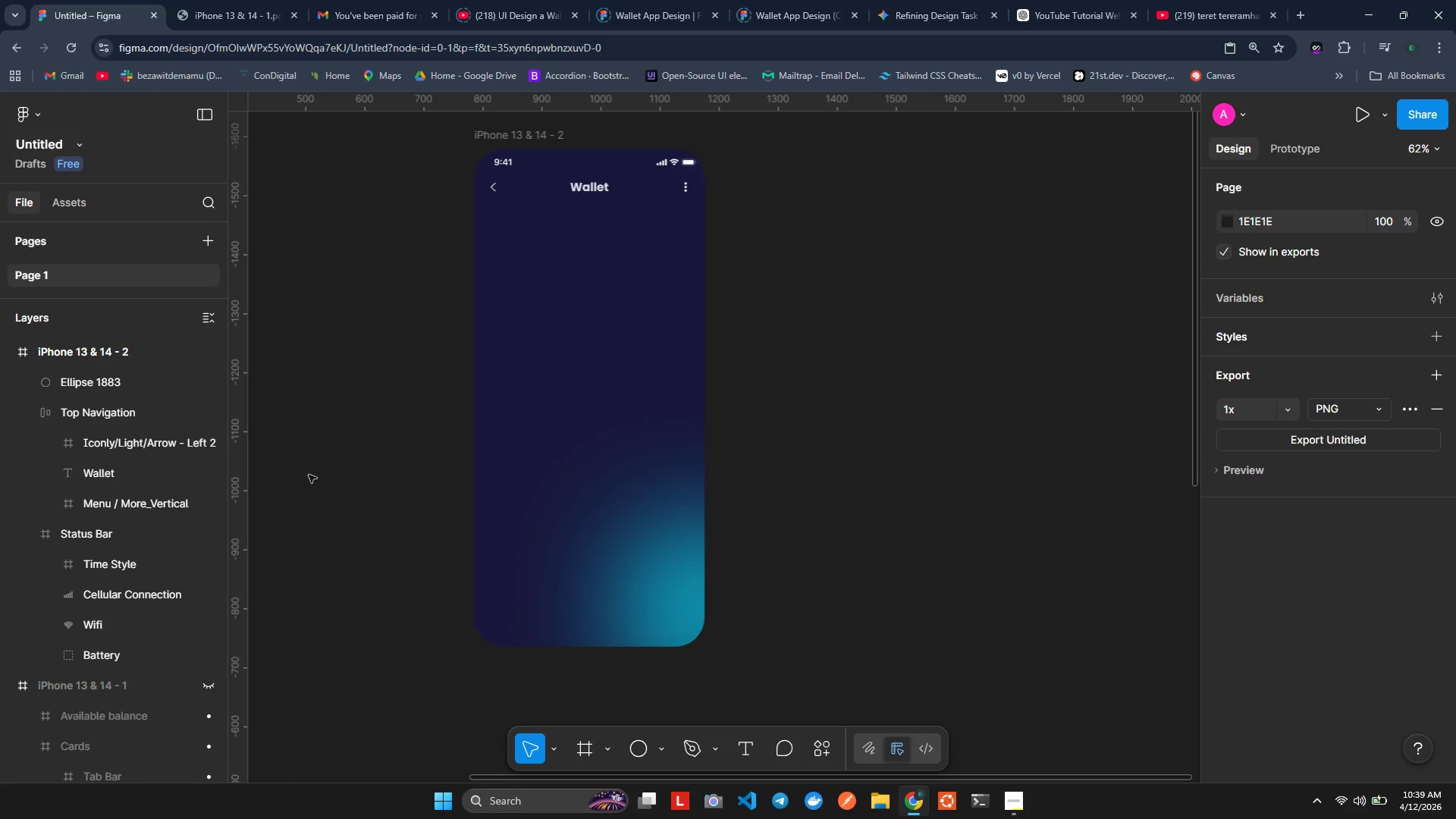 
wait(7.12)
 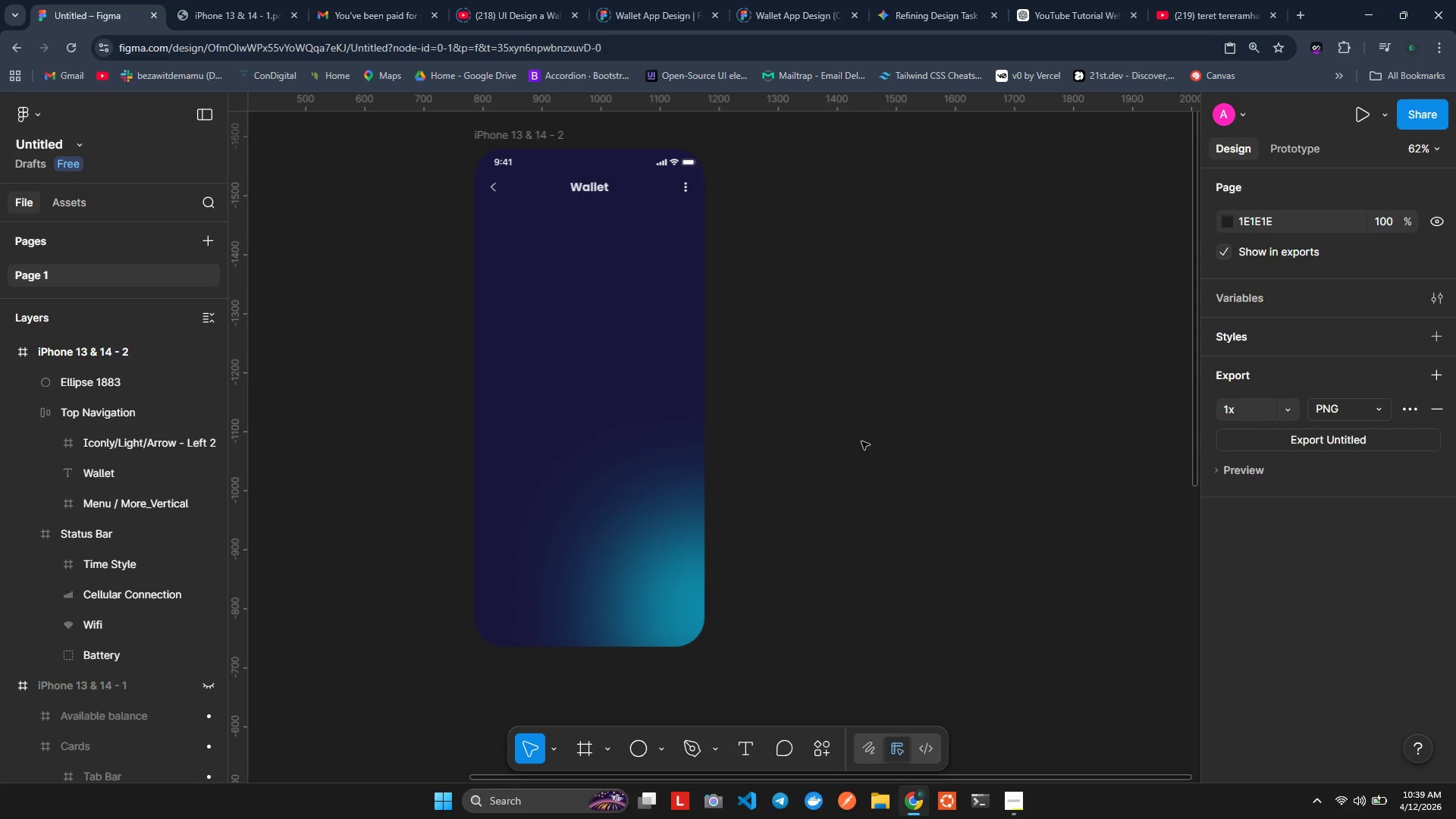 
scroll: coordinate [53, 411], scroll_direction: down, amount: 1.0
 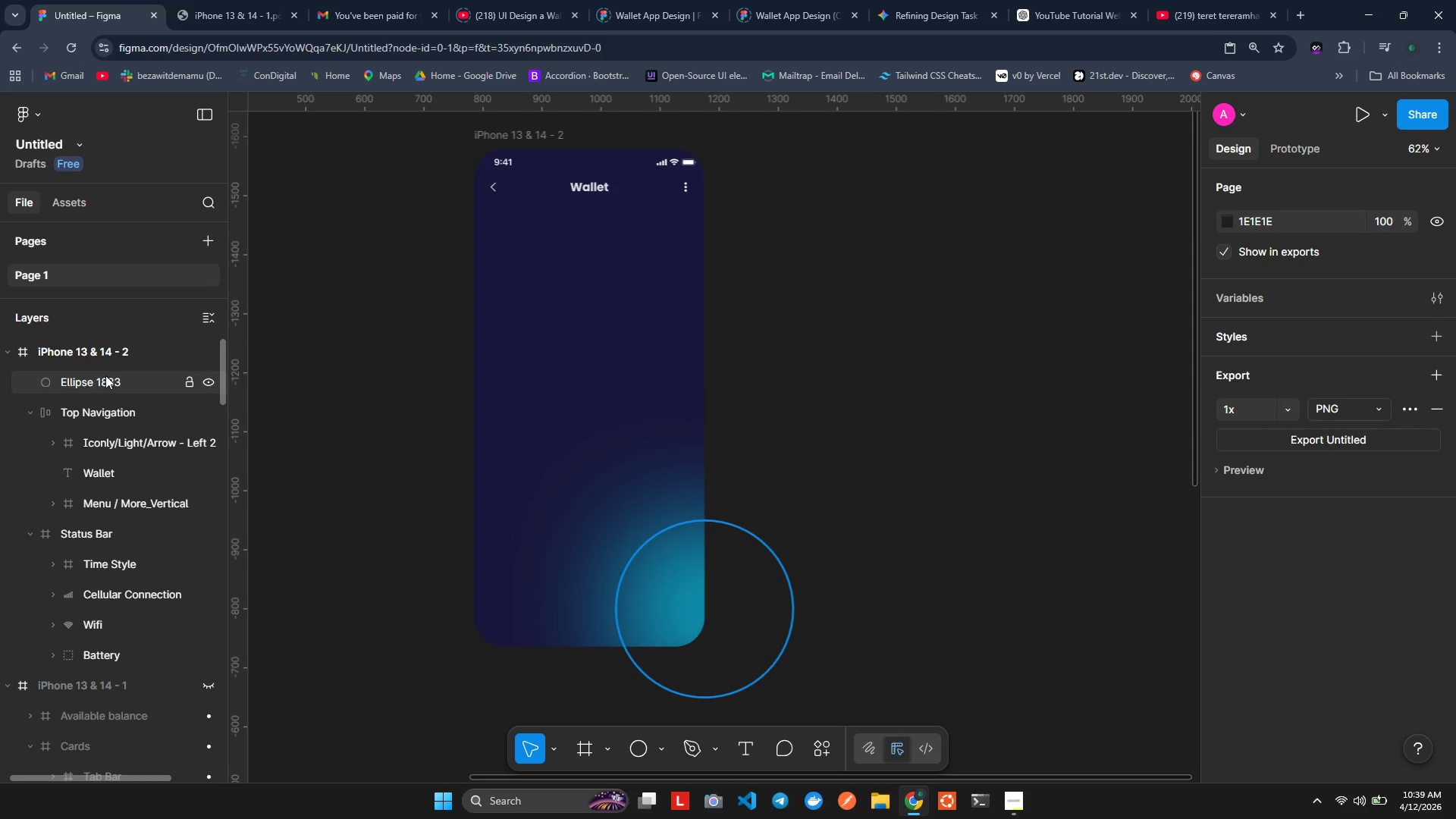 
left_click([105, 374])
 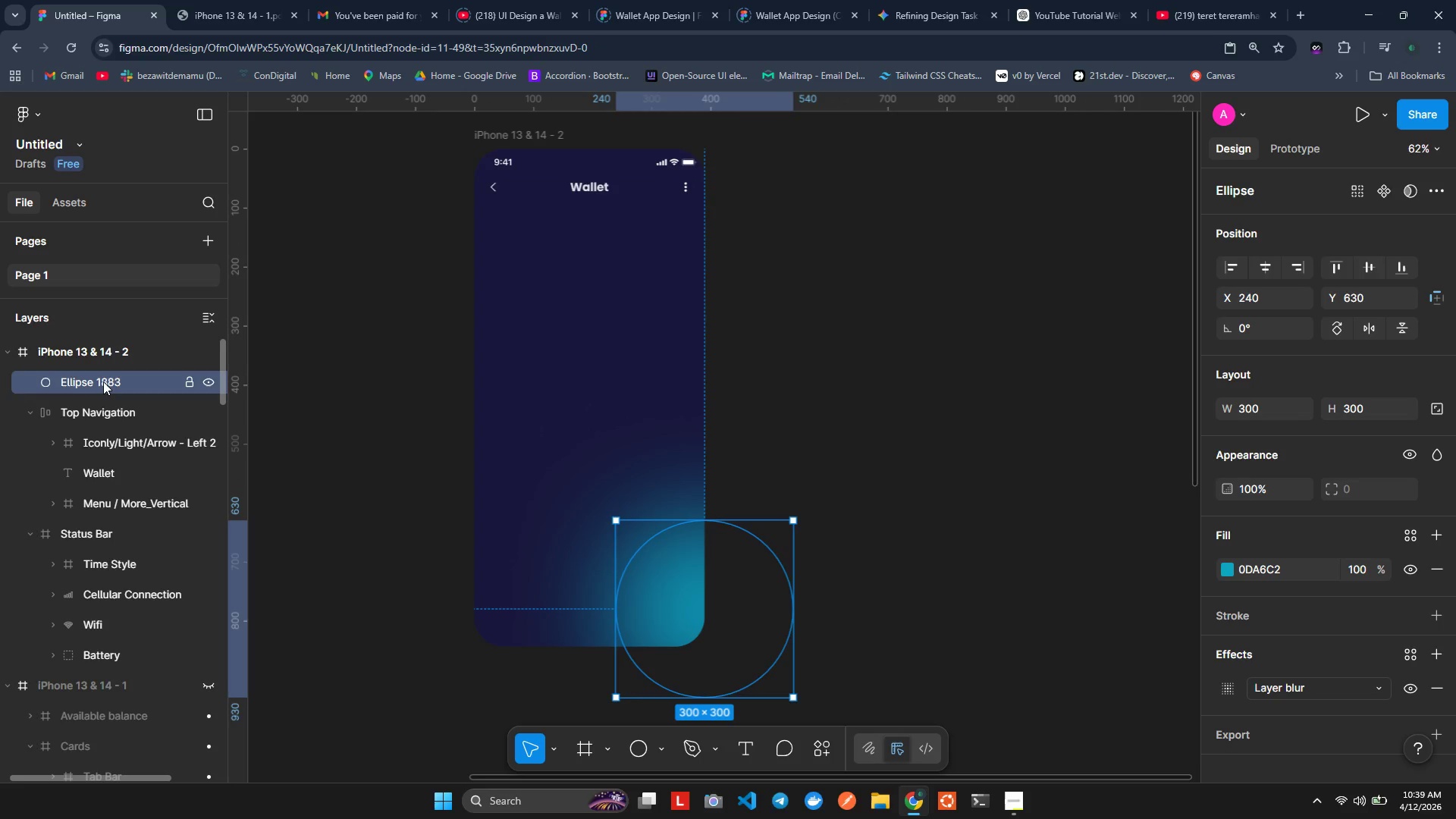 
key(Control+G)
 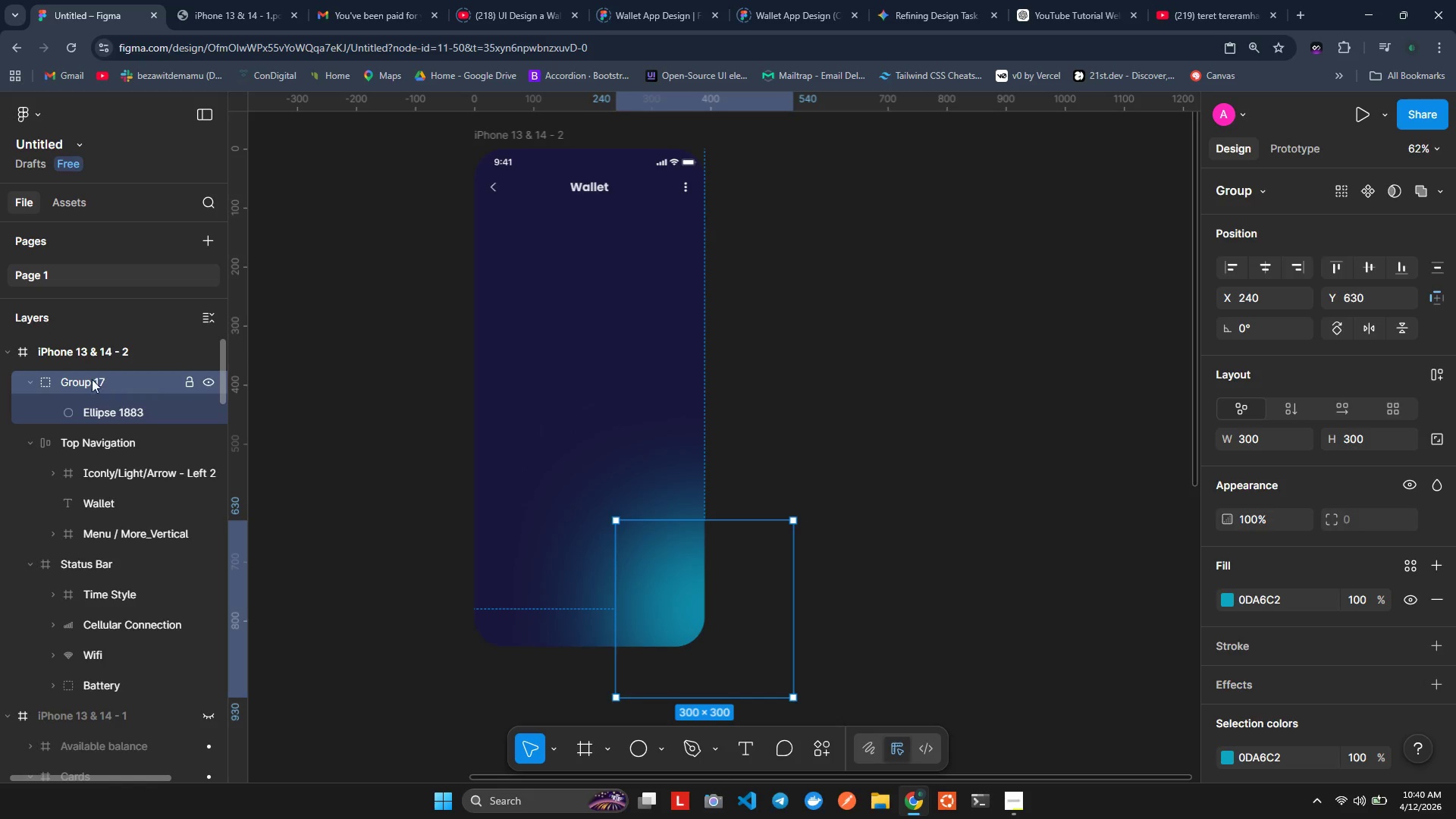 
double_click([97, 380])
 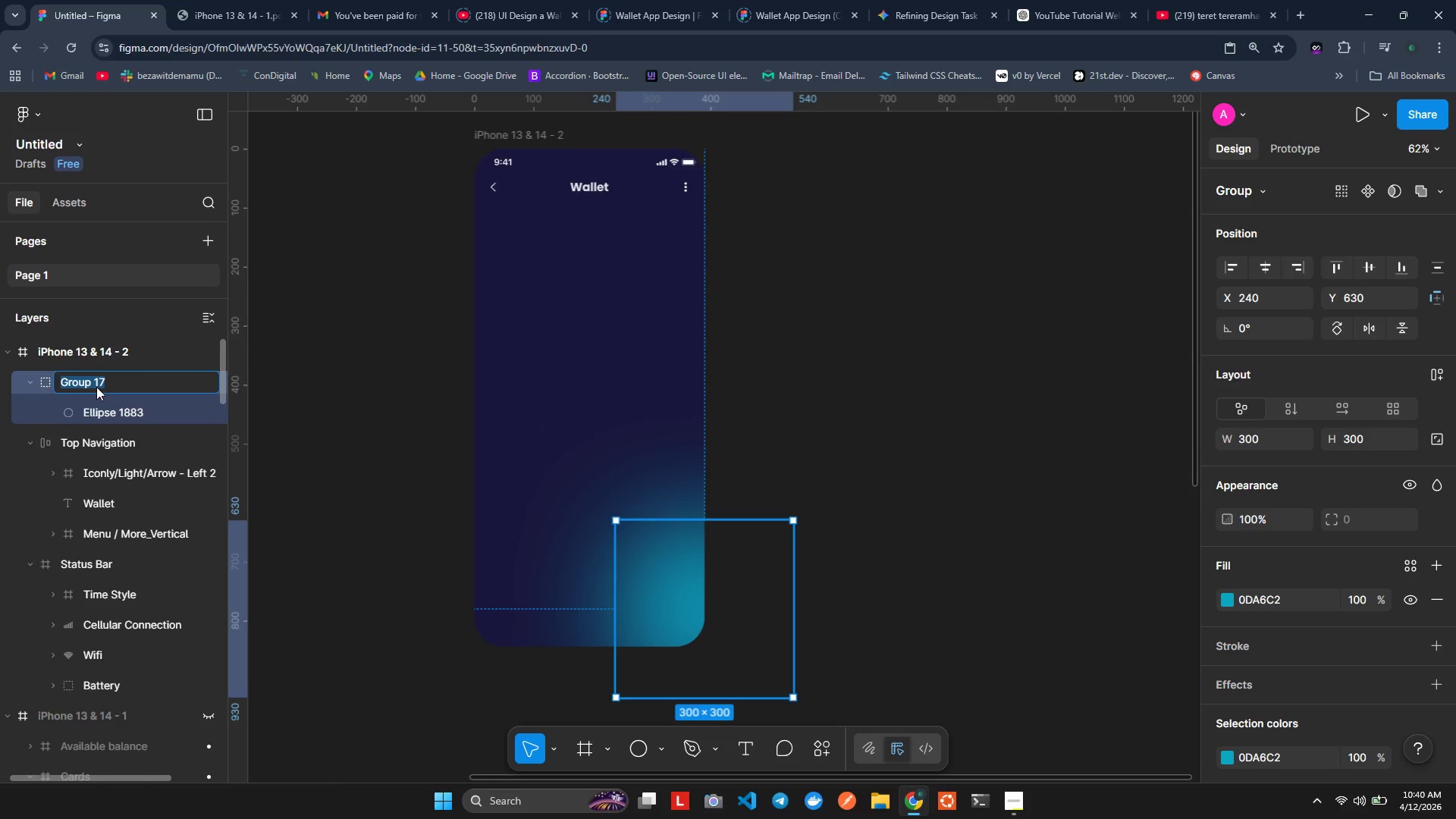 
type(Bg)
key(Backspace)
type(G)
 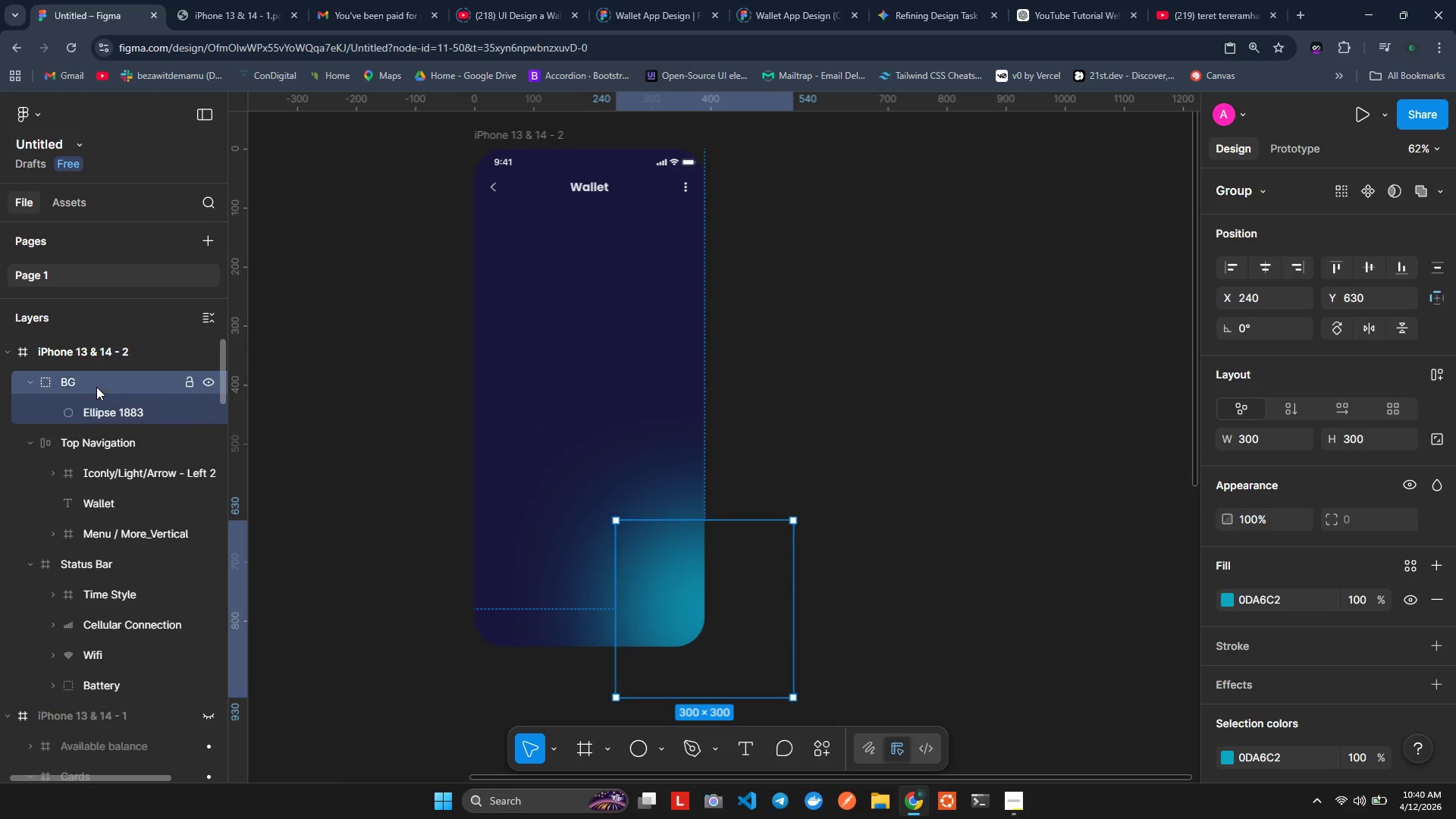 
key(Enter)
 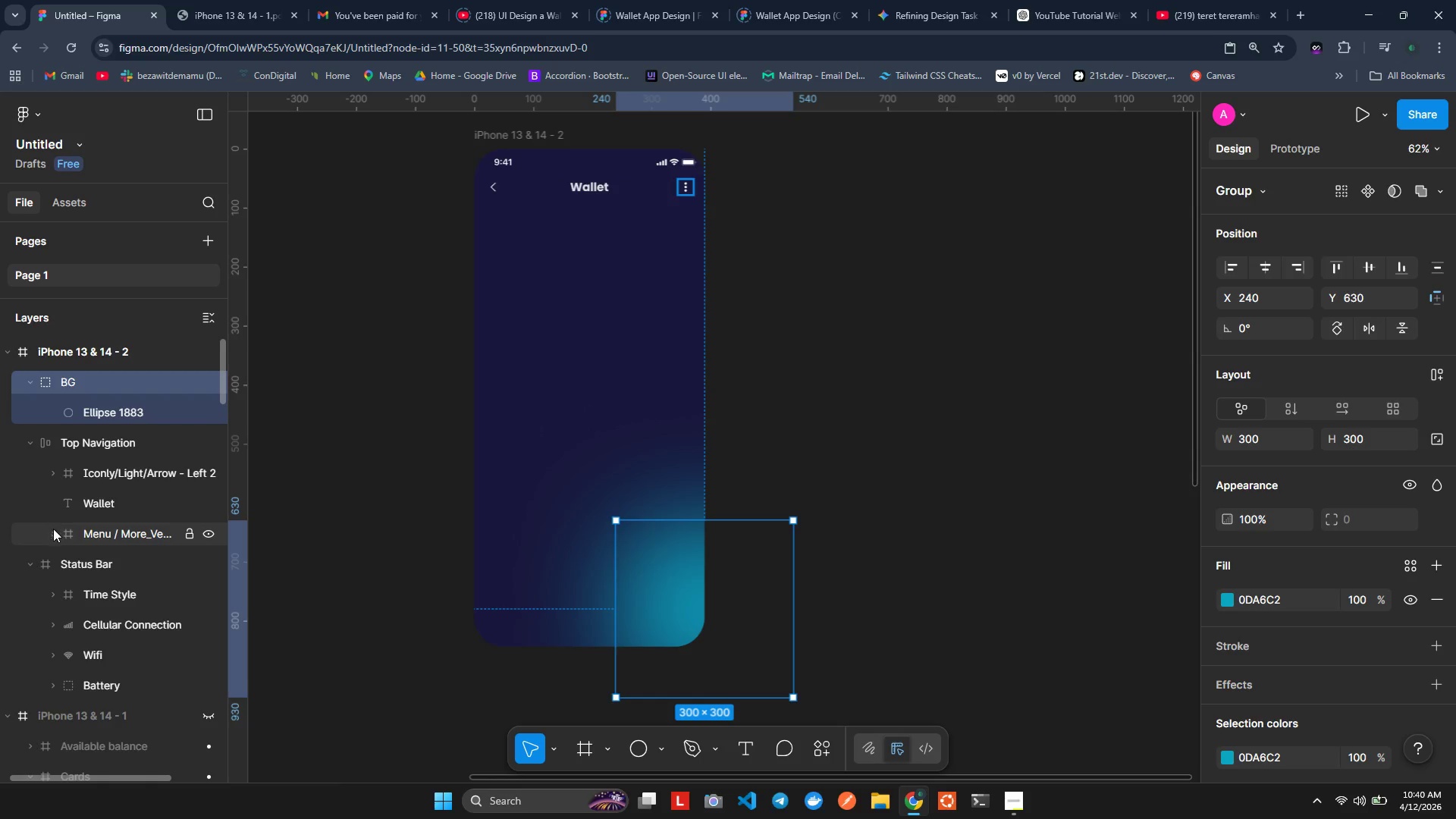 
wait(10.84)
 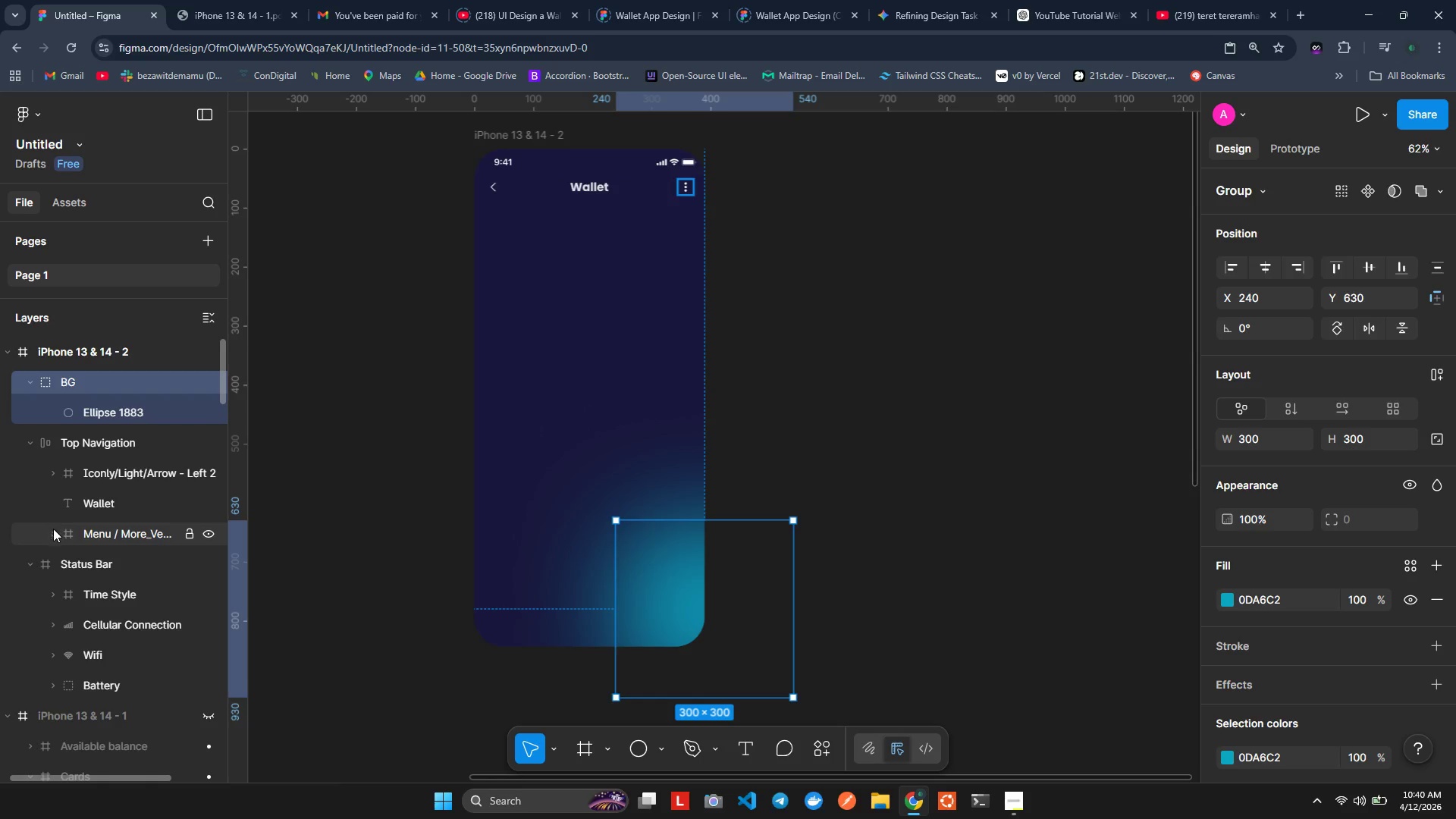 
left_click([26, 562])
 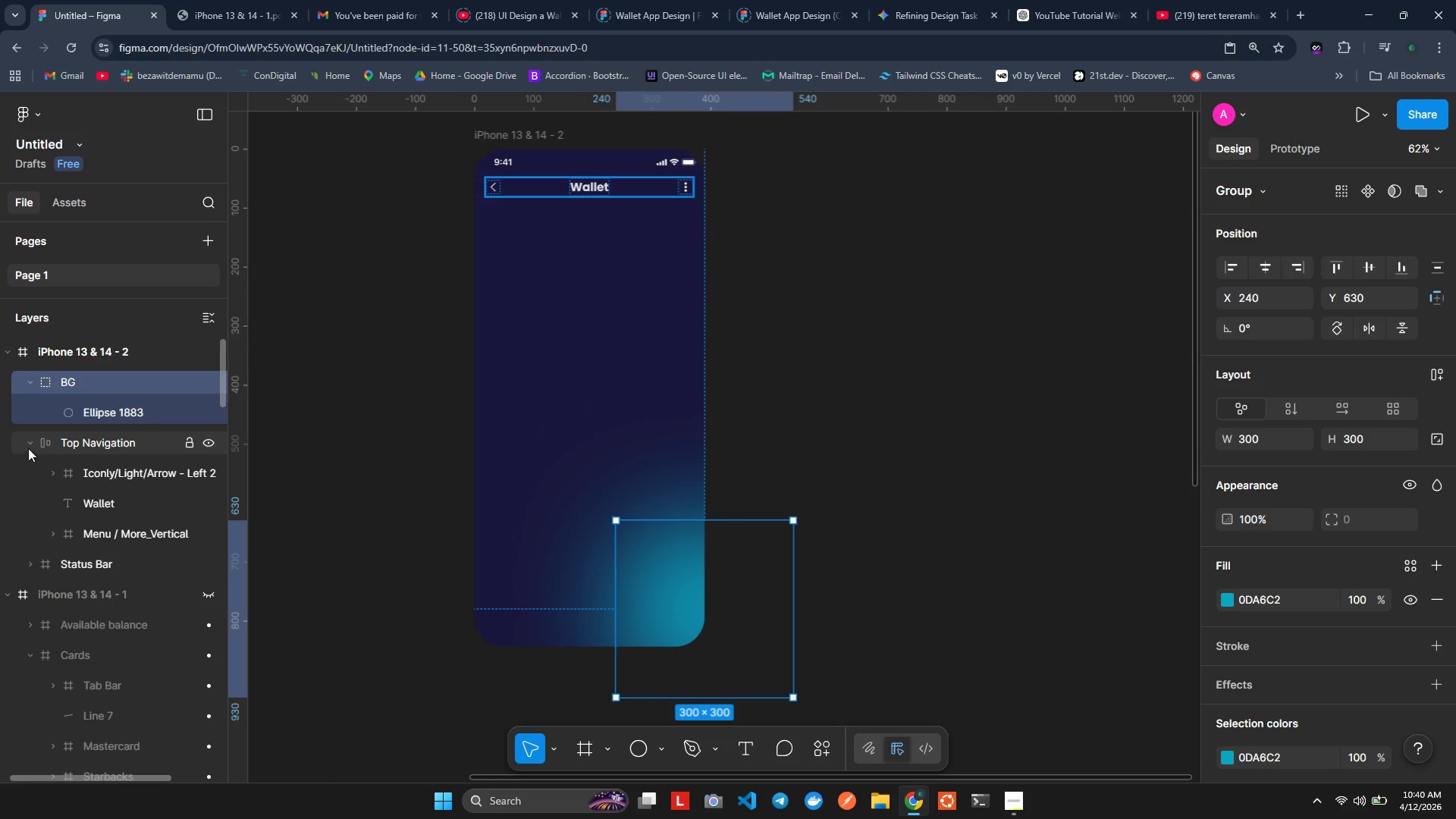 
left_click([28, 448])
 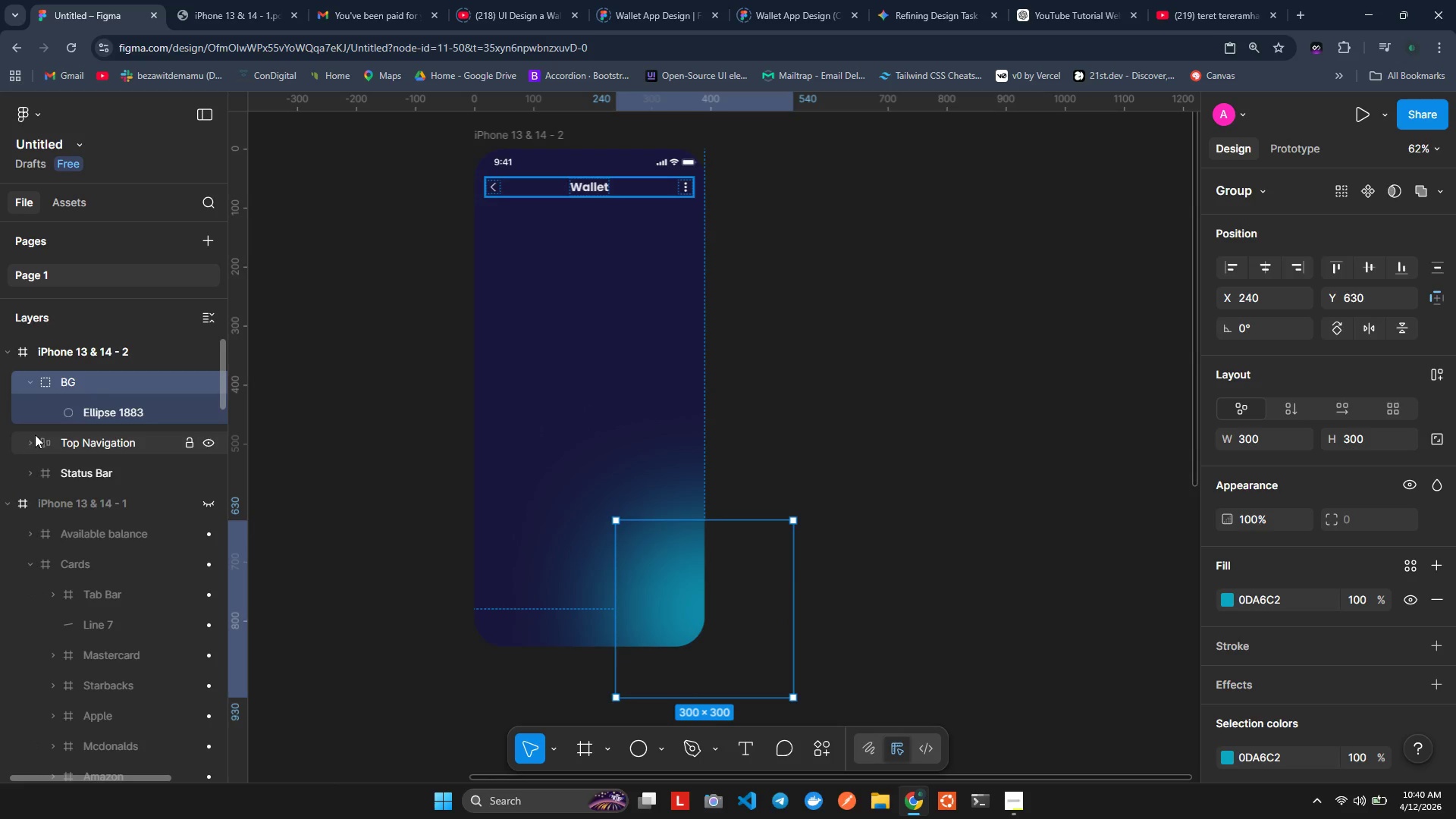 
left_click_drag(start_coordinate=[48, 391], to_coordinate=[49, 478])
 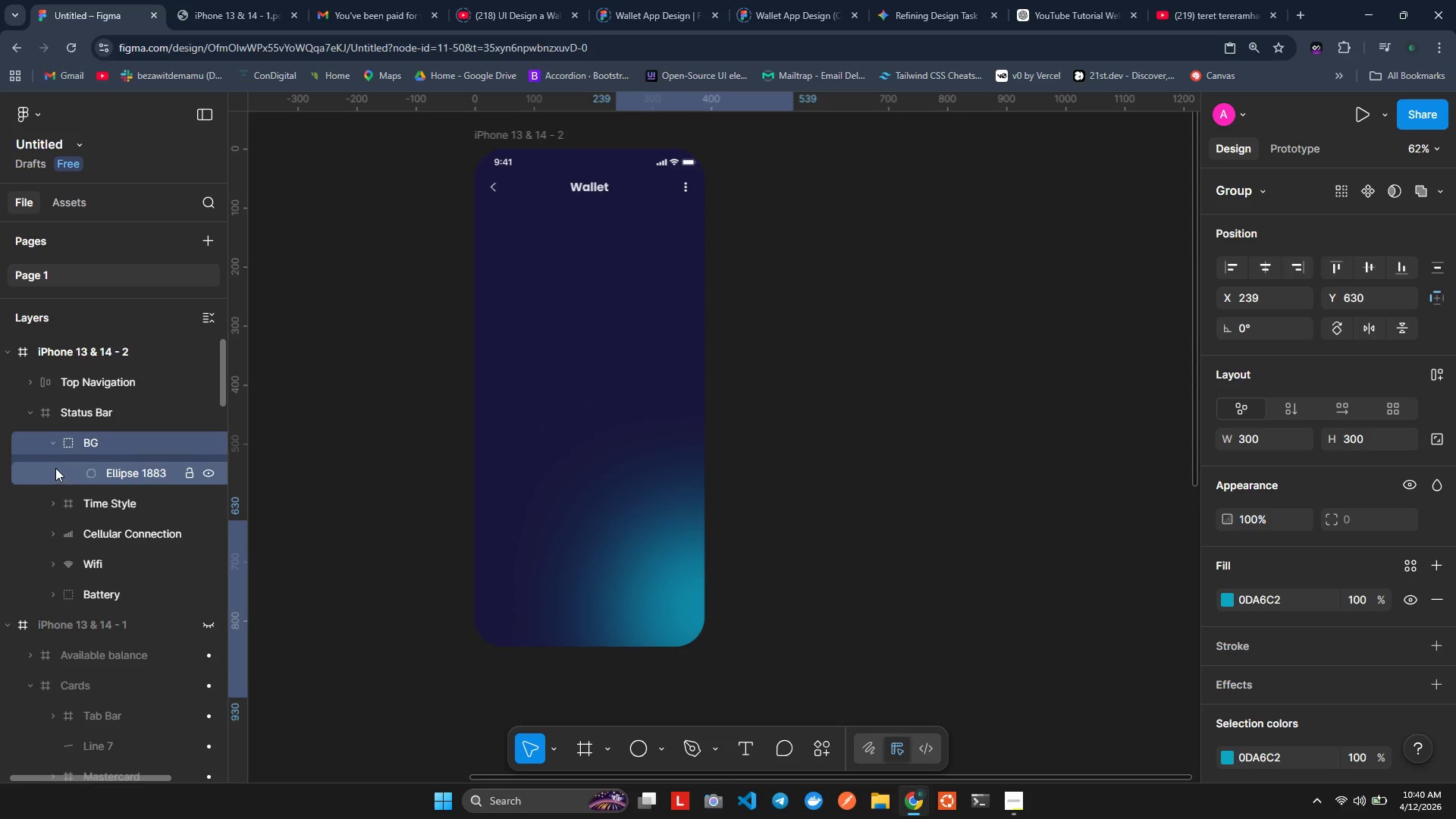 
key(Control+ControlLeft)
 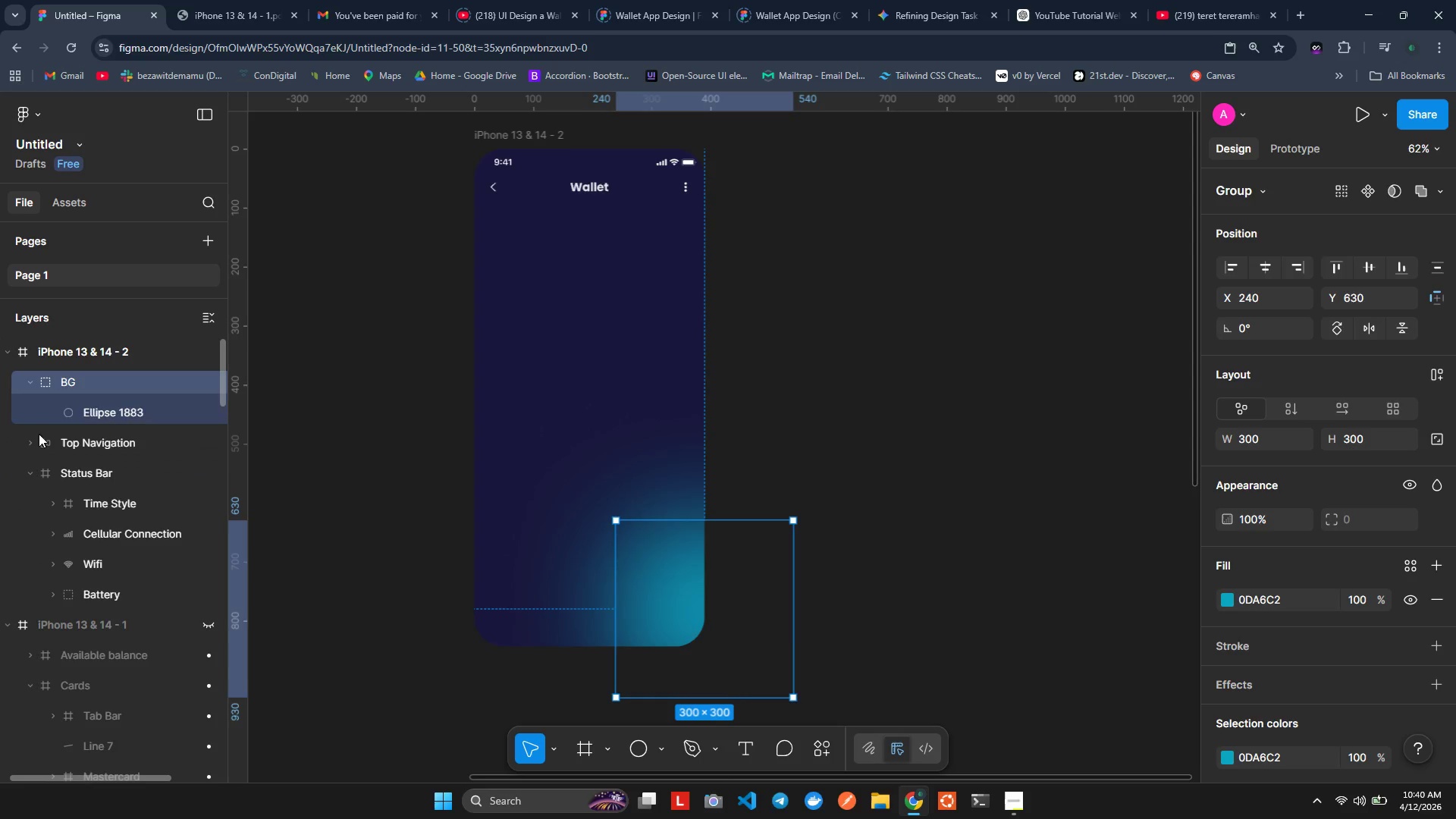 
key(Control+Z)
 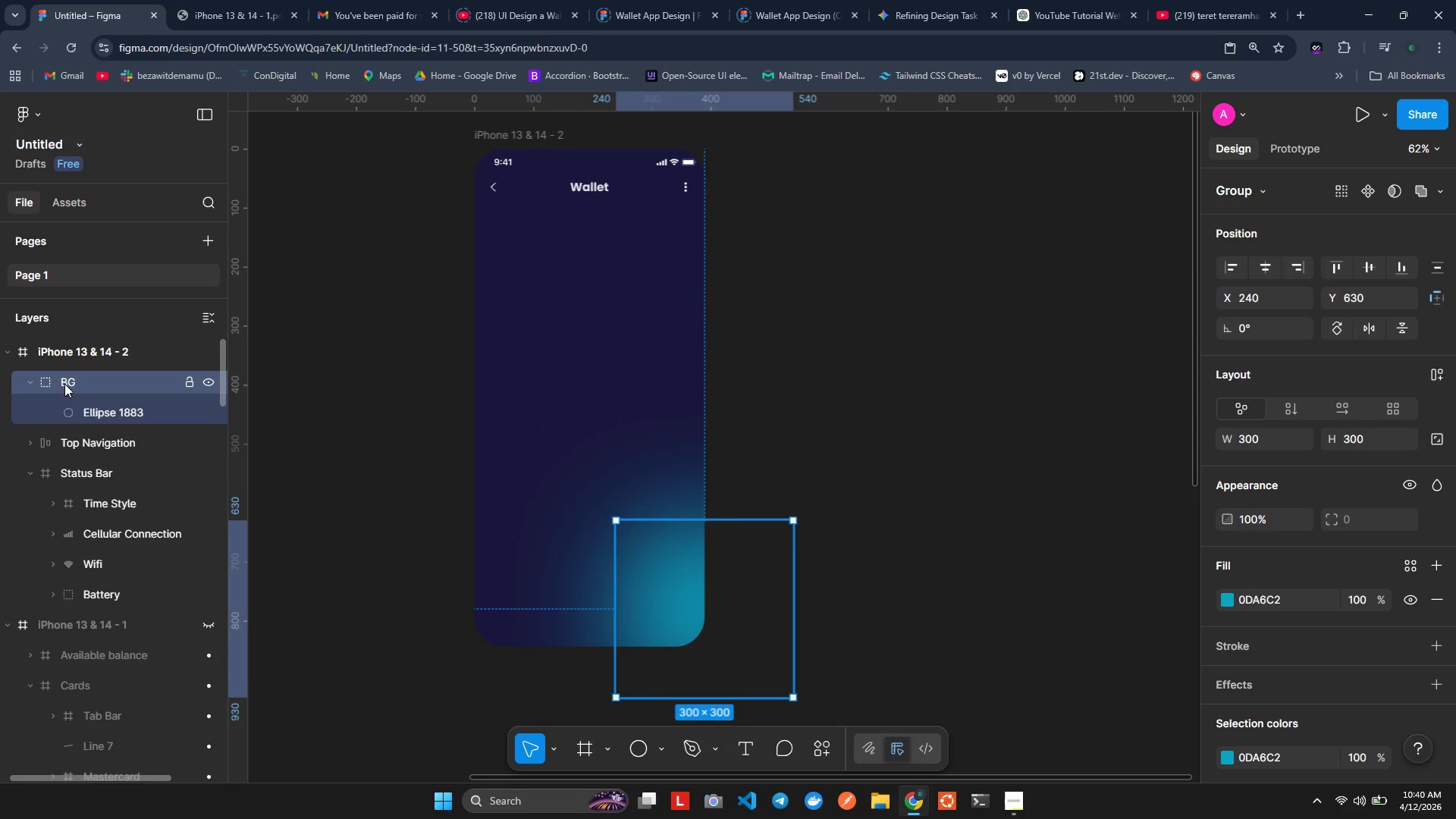 
left_click_drag(start_coordinate=[64, 384], to_coordinate=[64, 458])
 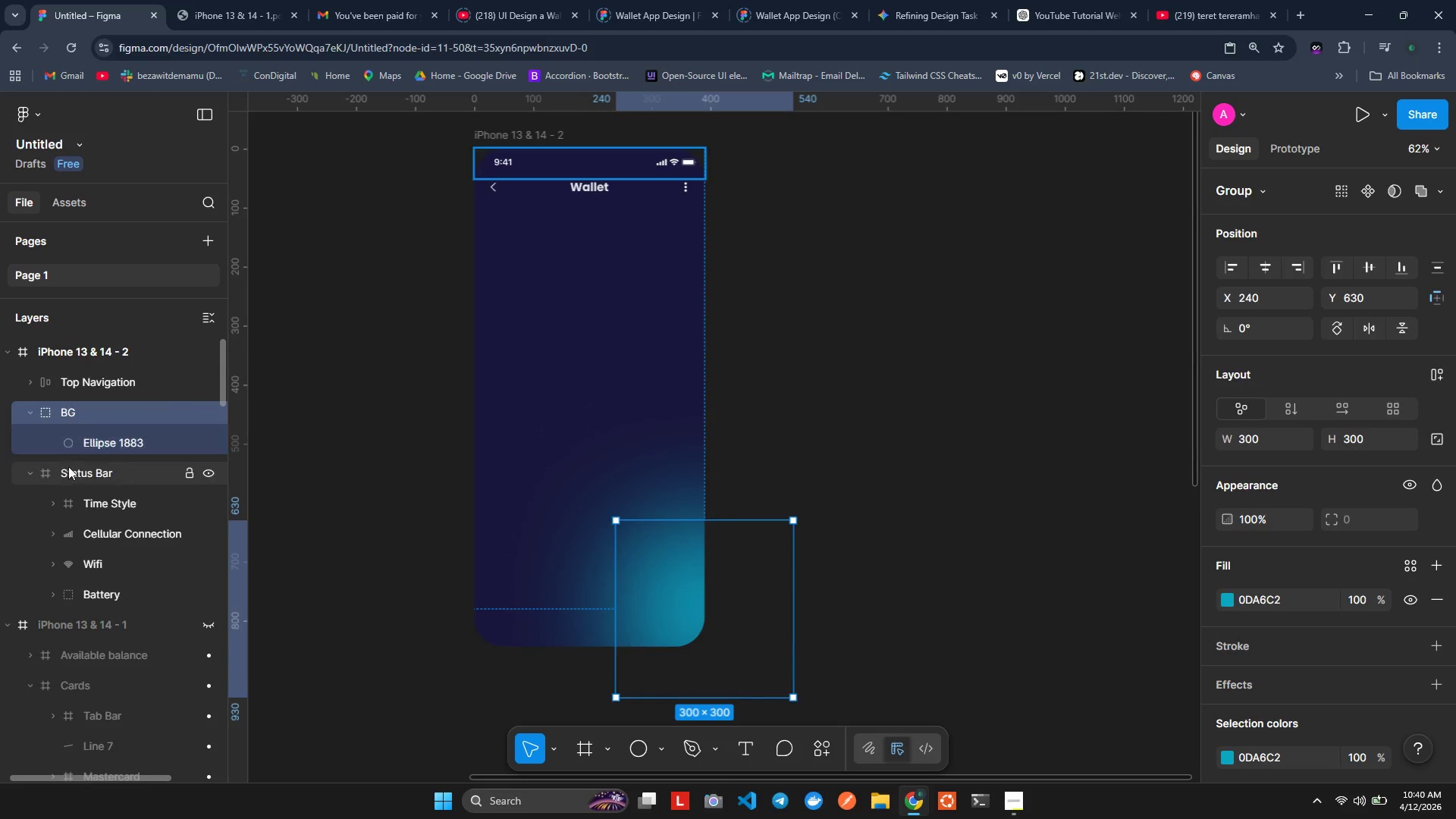 
hold_key(key=ControlLeft, duration=0.33)
 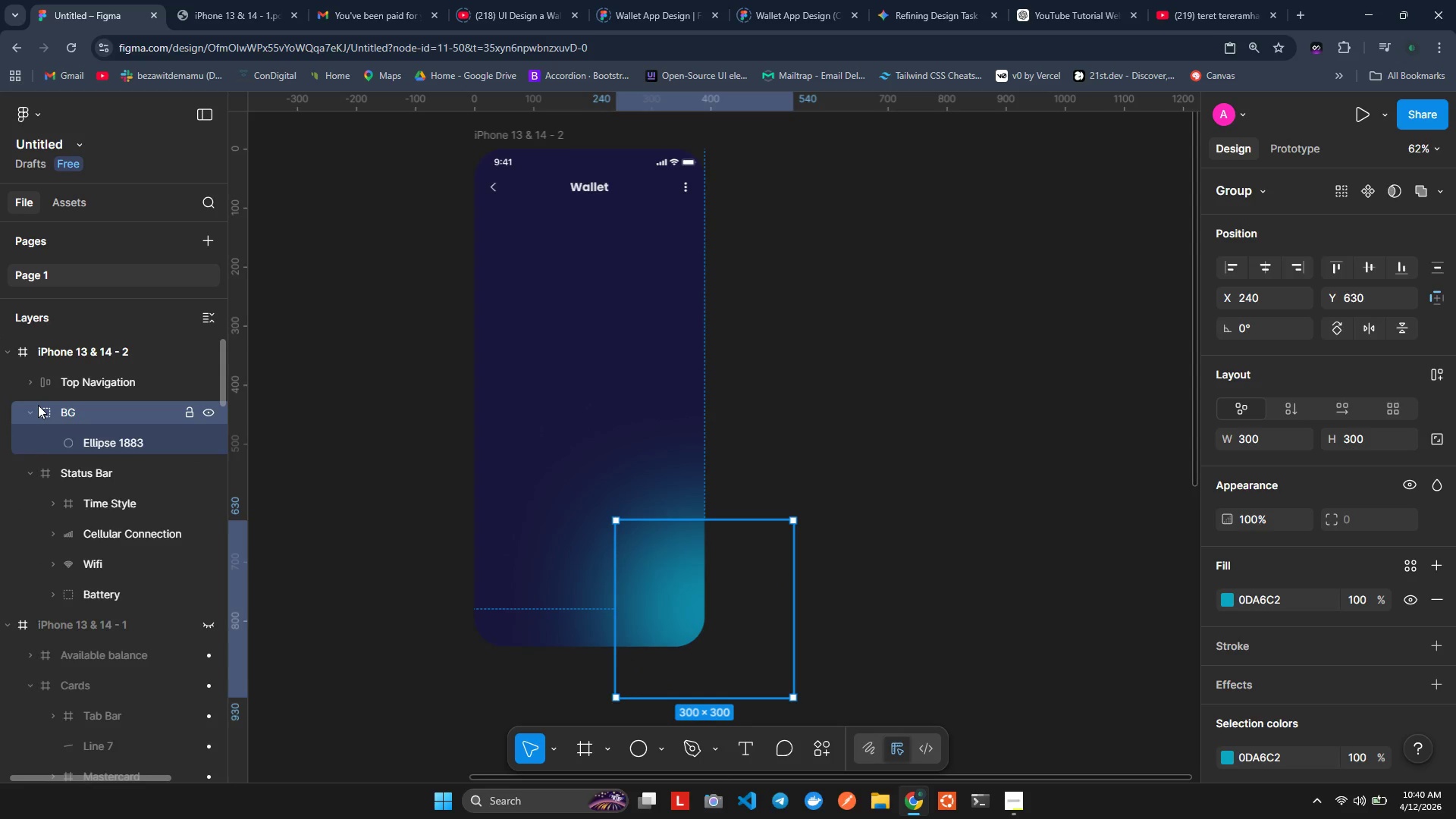 
scroll: coordinate [38, 405], scroll_direction: up, amount: 2.0
 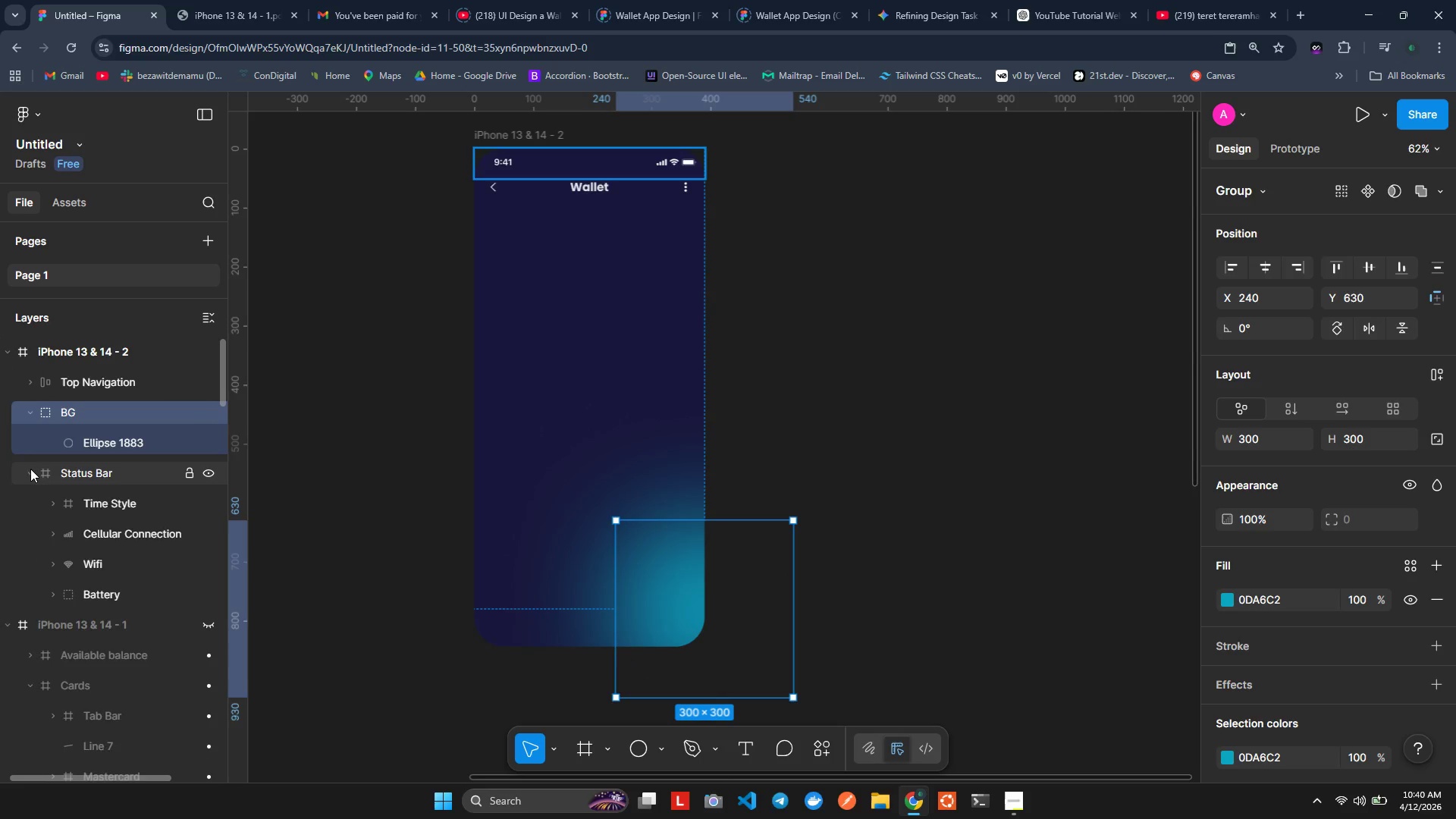 
left_click([30, 469])
 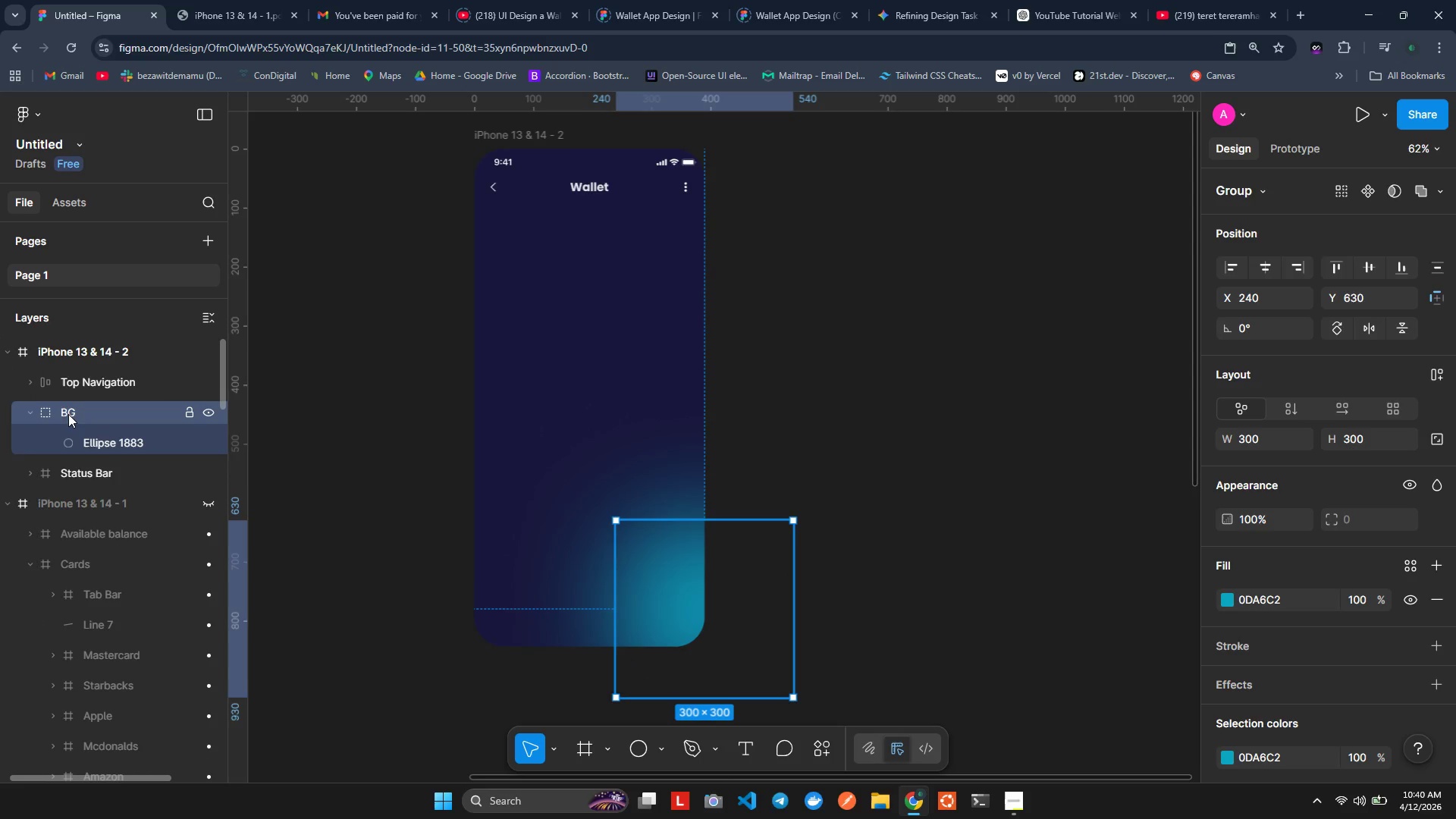 
left_click_drag(start_coordinate=[68, 414], to_coordinate=[42, 487])
 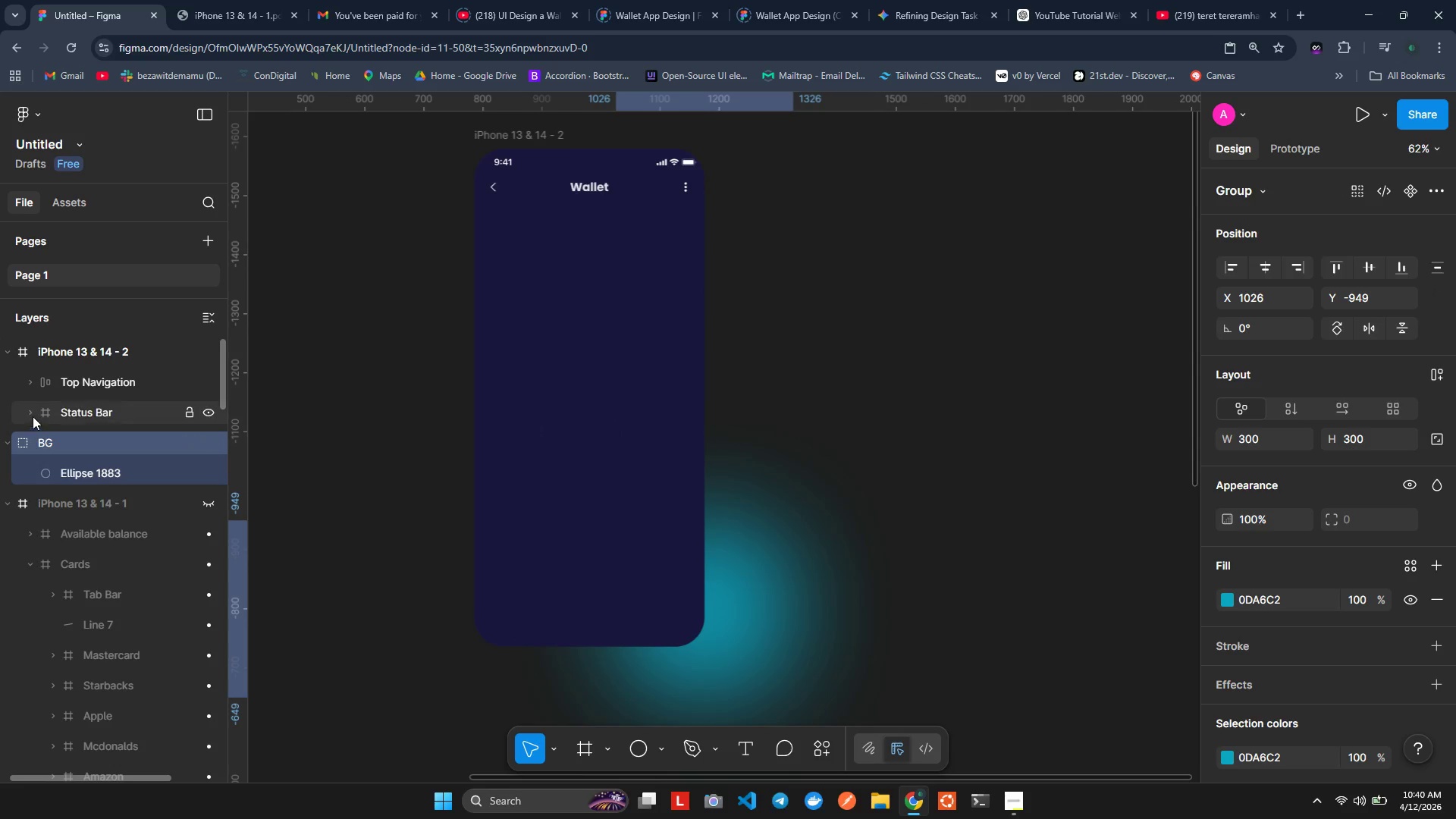 
scroll: coordinate [32, 413], scroll_direction: up, amount: 3.0
 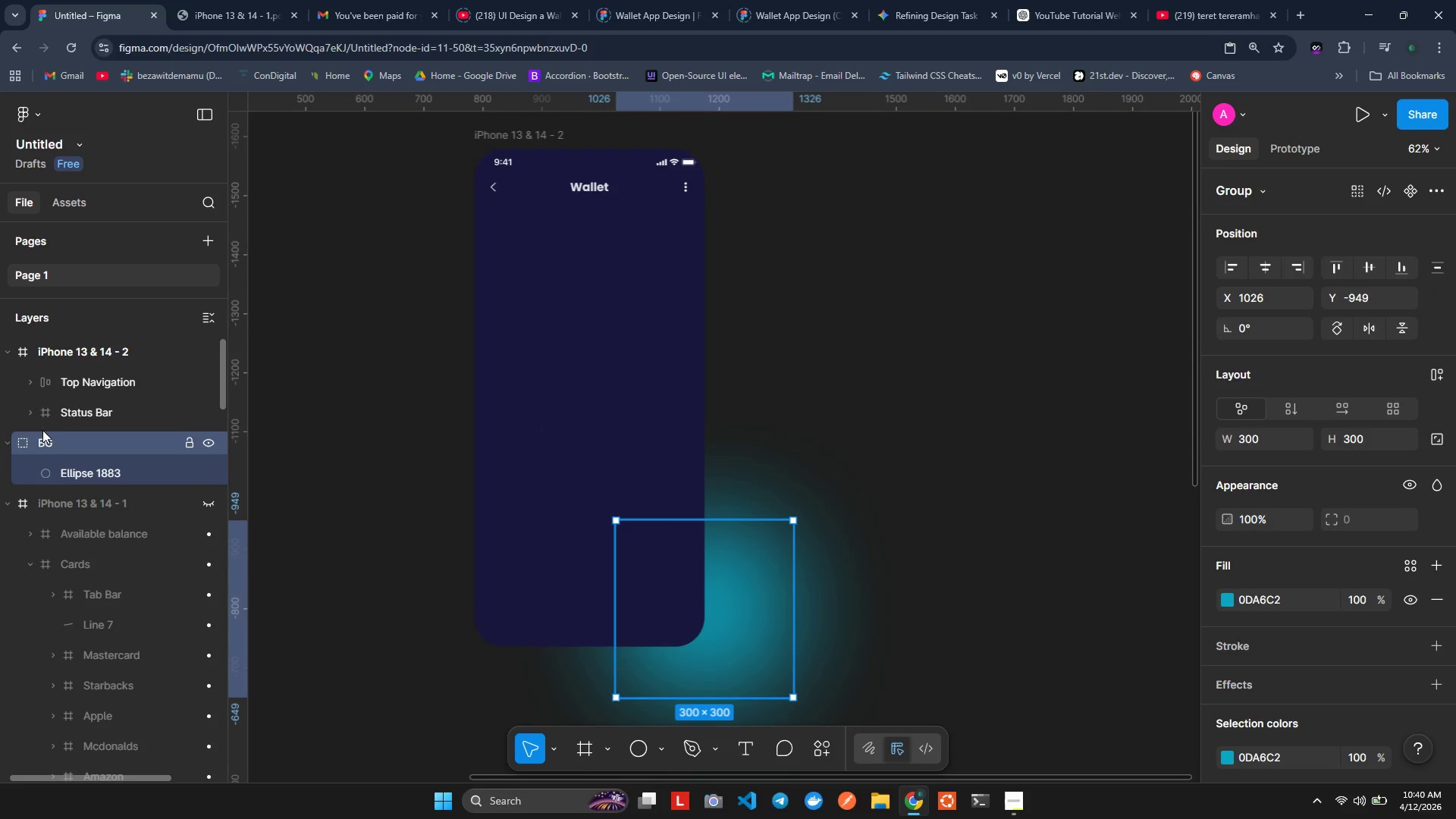 
key(Control+ControlLeft)
 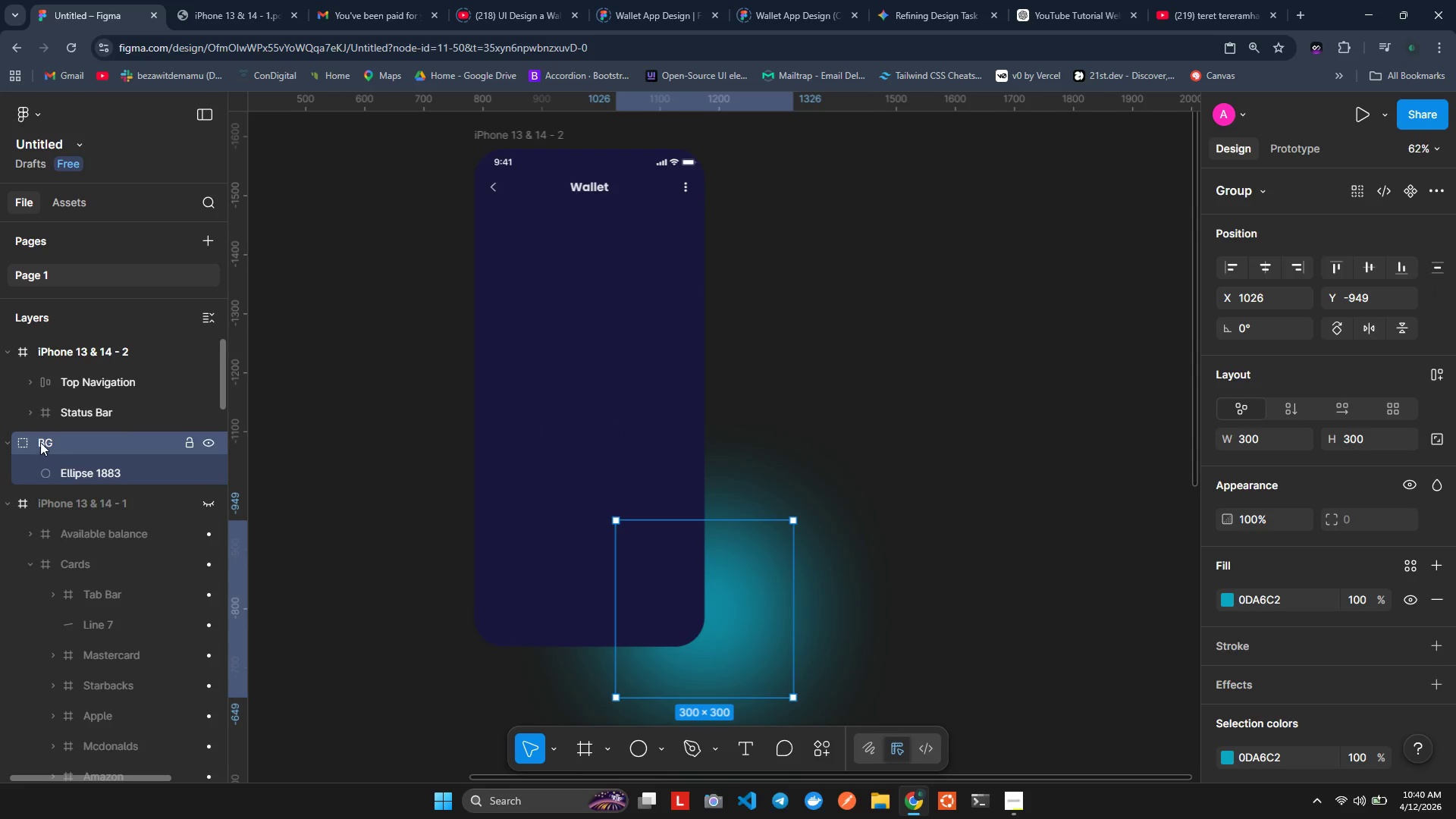 
left_click_drag(start_coordinate=[40, 443], to_coordinate=[64, 441])
 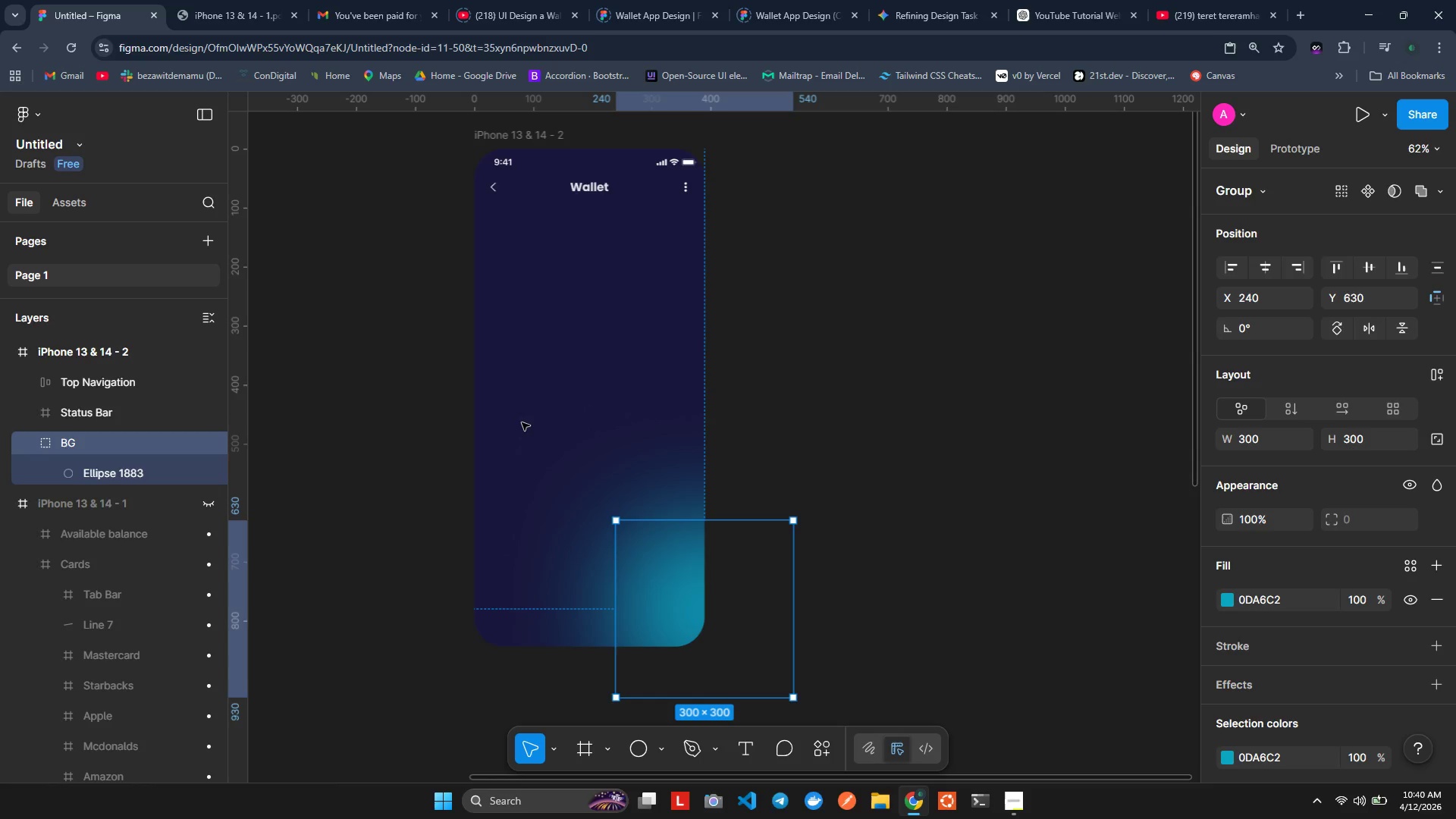 
wait(20.09)
 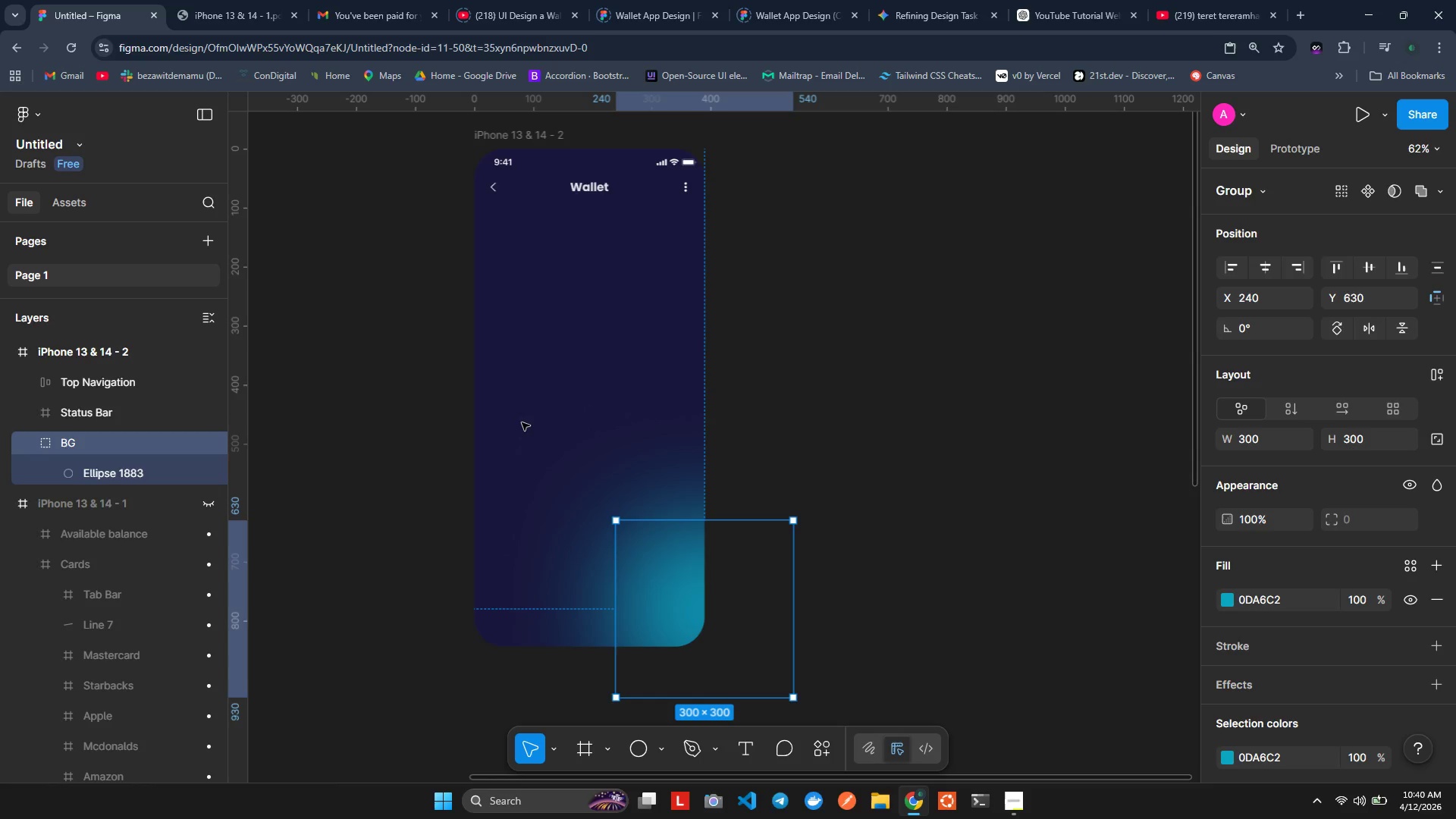 
key(R)
 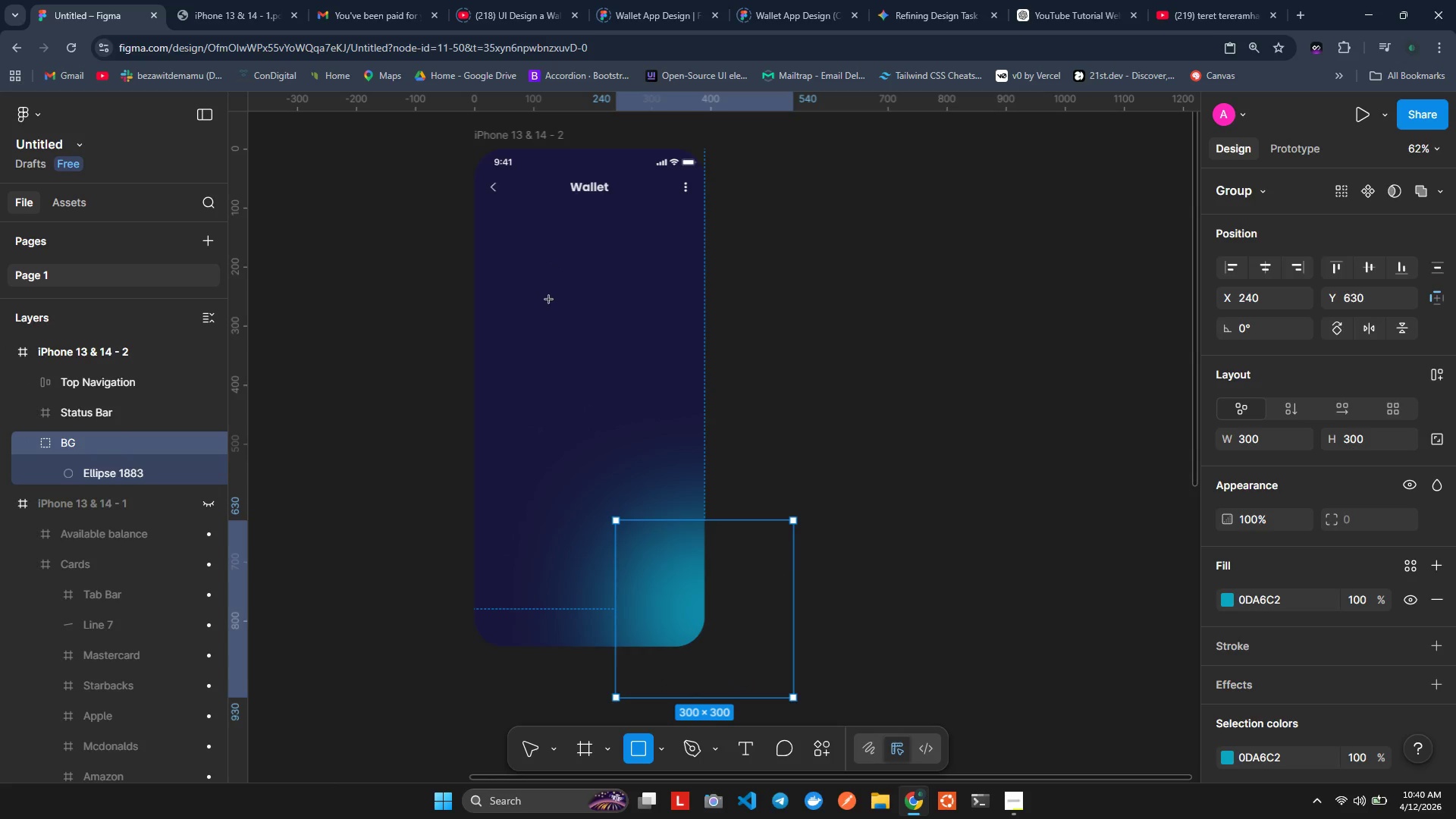 
left_click([548, 293])
 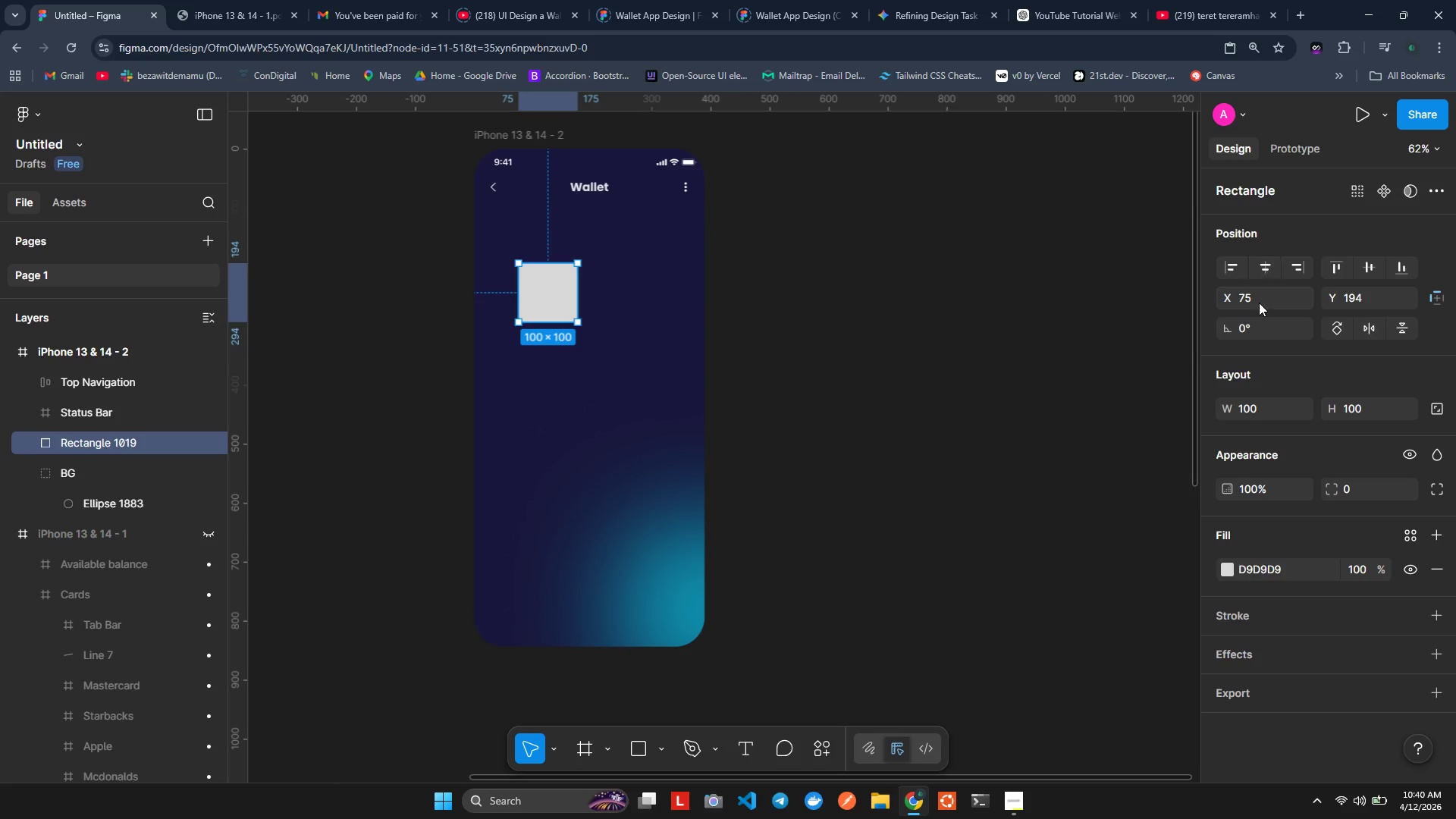 
left_click([1257, 306])
 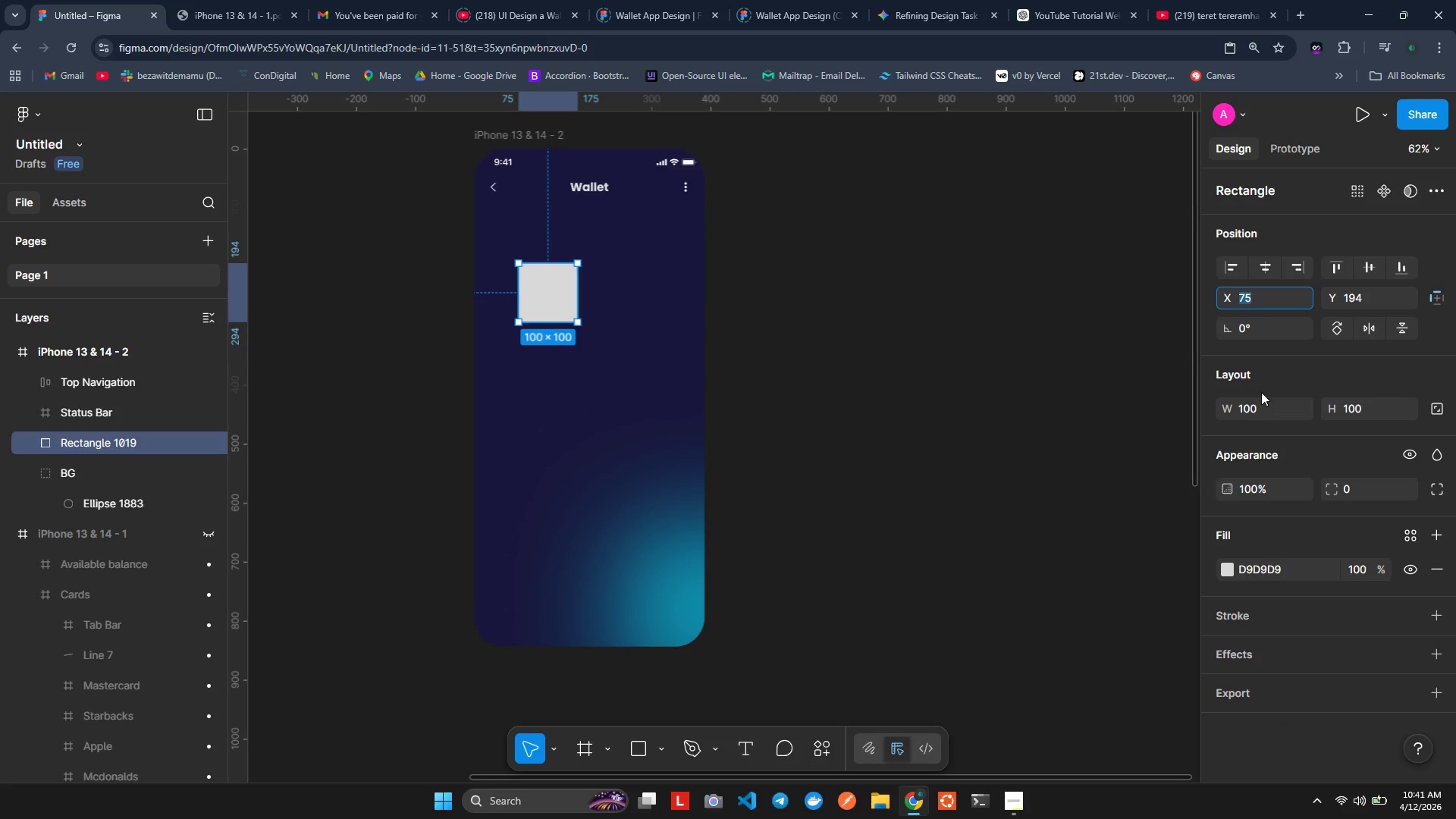 
left_click([1261, 399])
 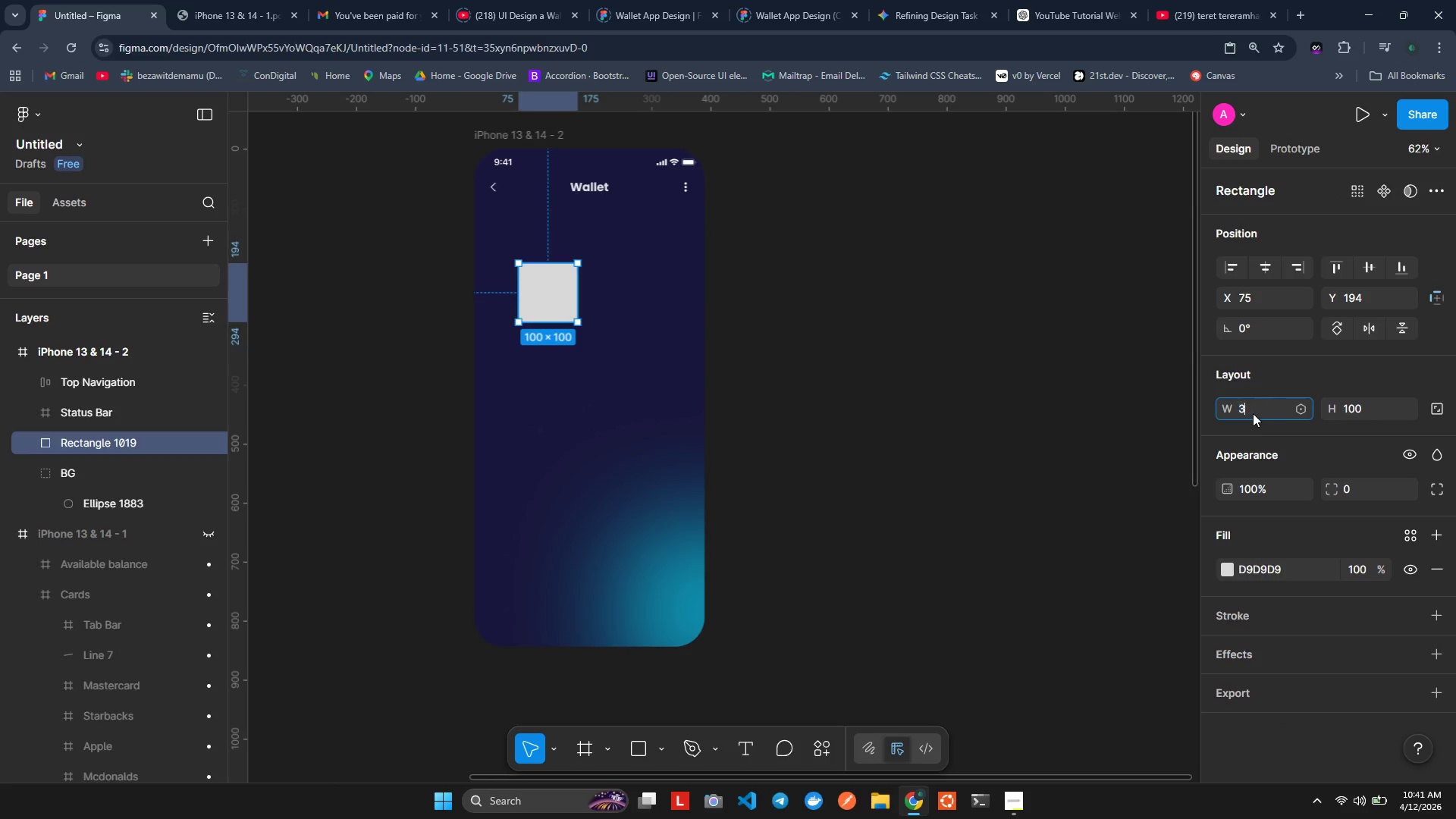 
type(350)
 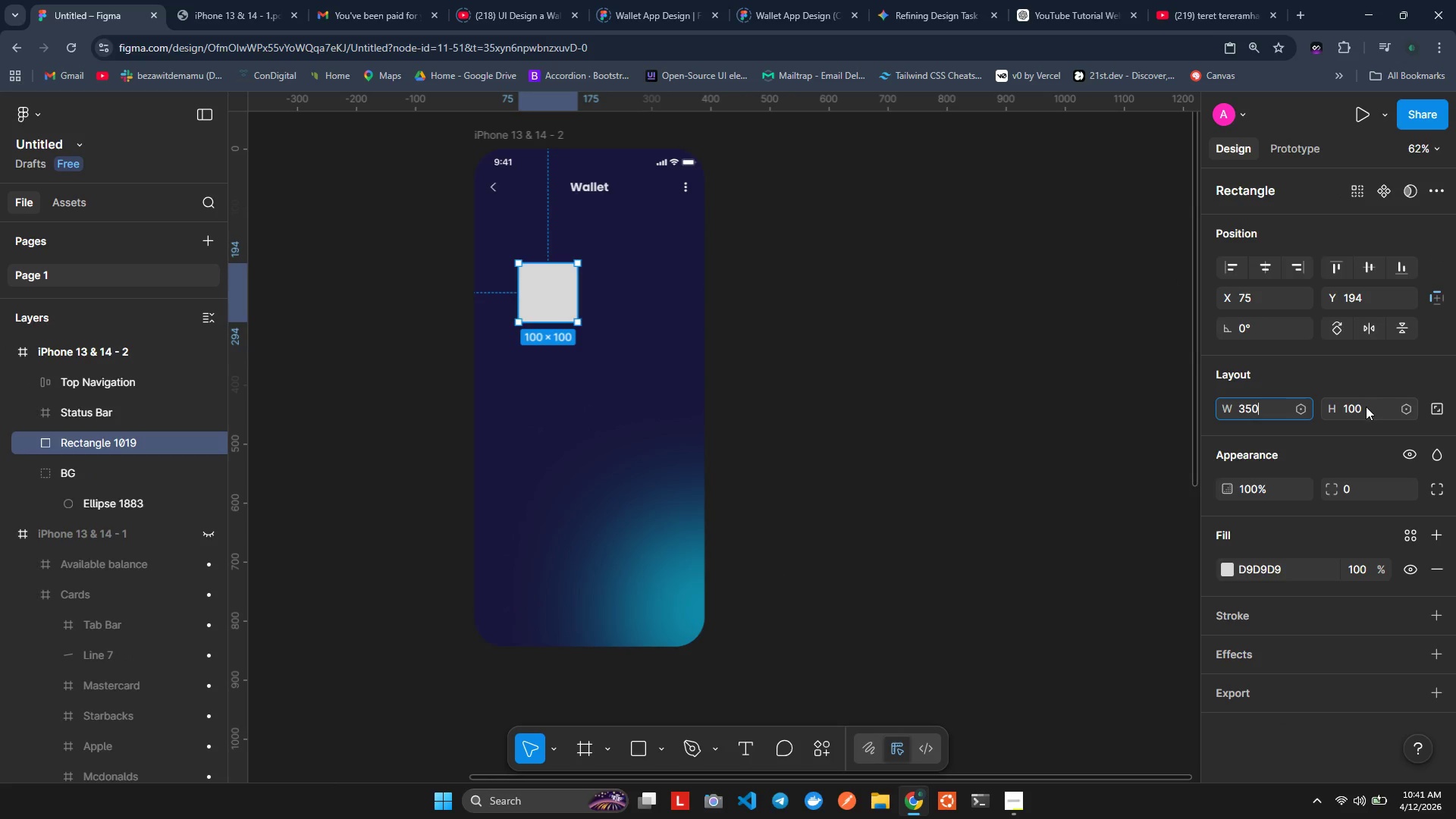 
left_click([1366, 406])
 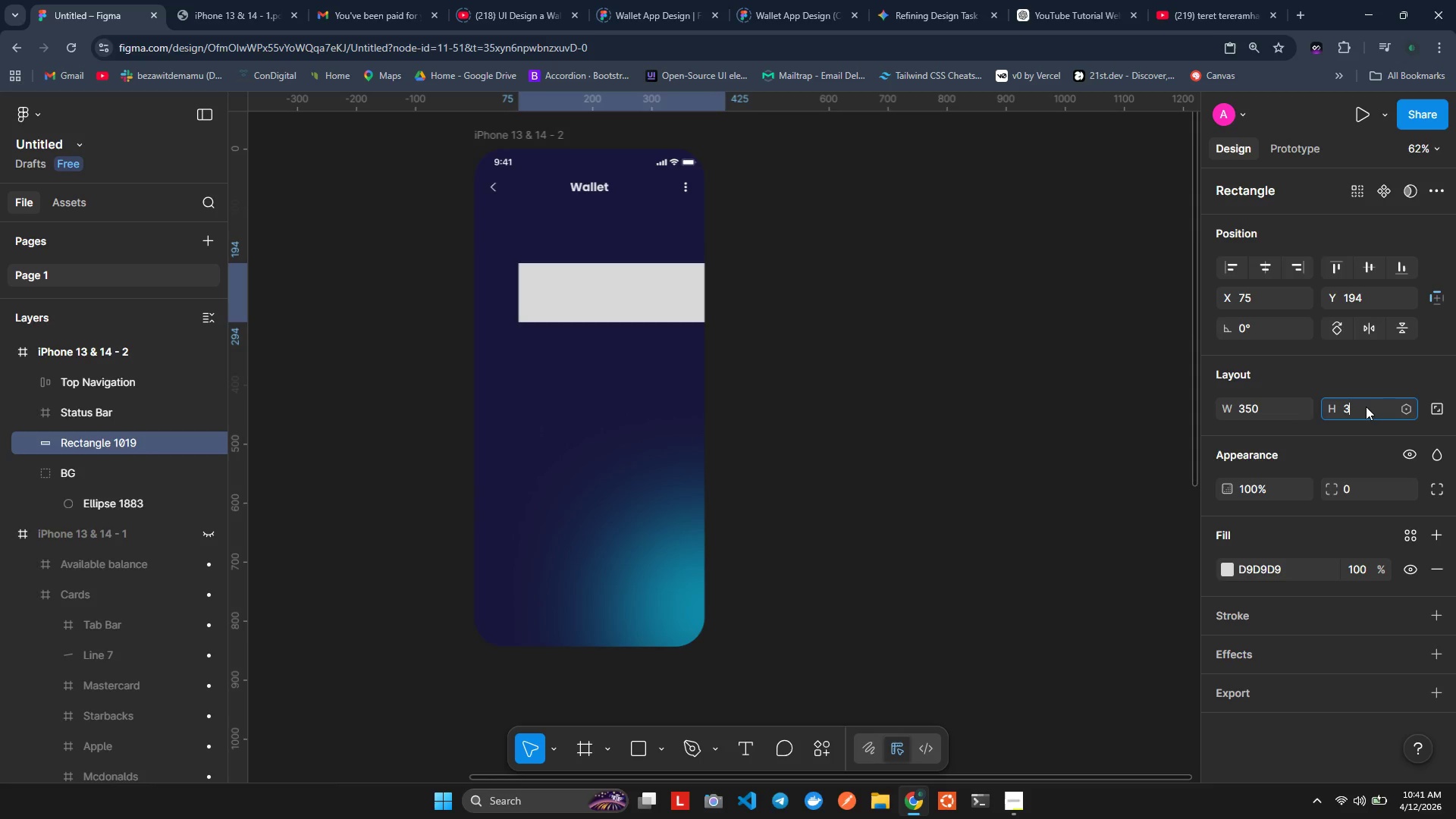 
key(3)
 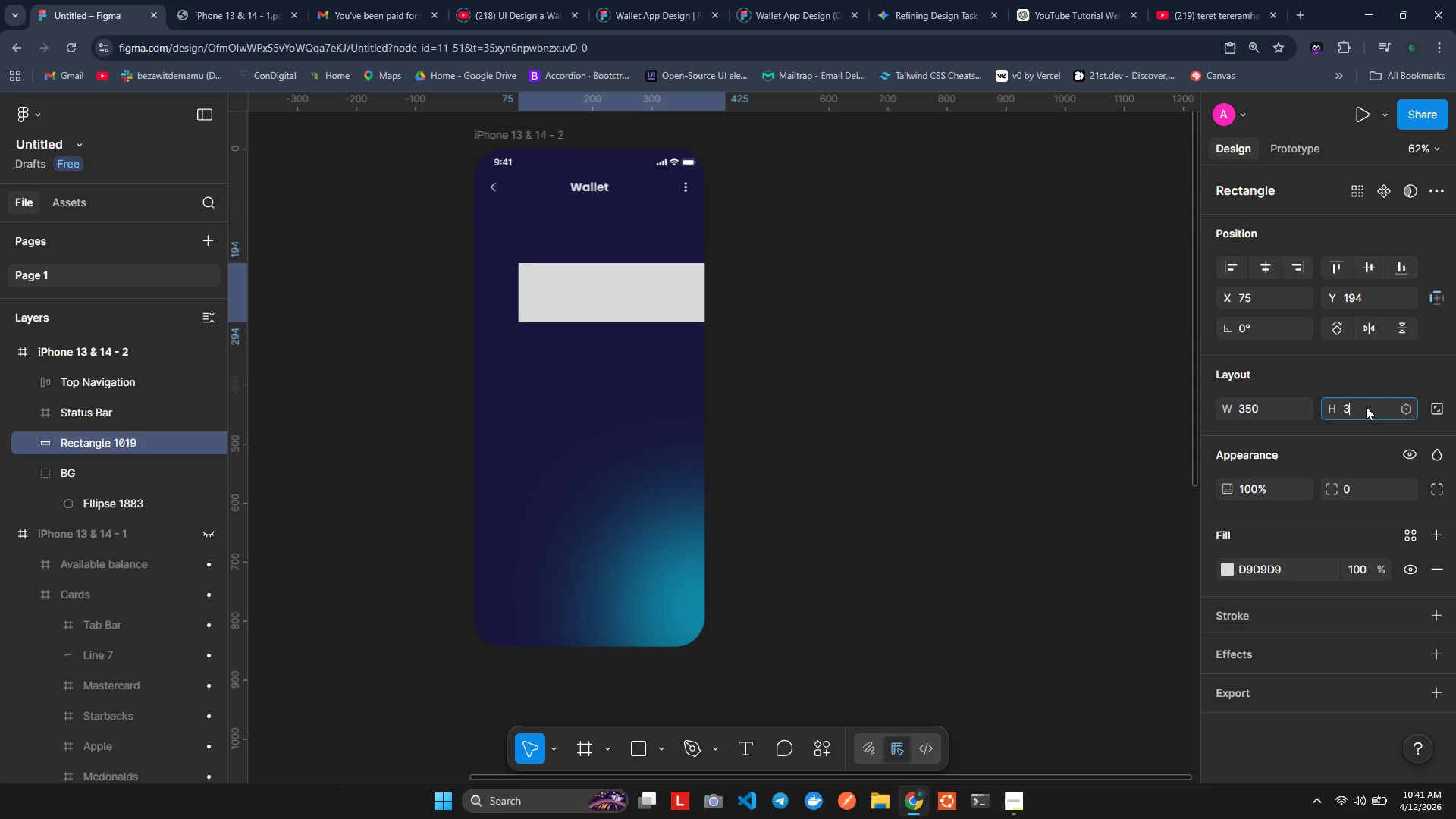 
key(Enter)
 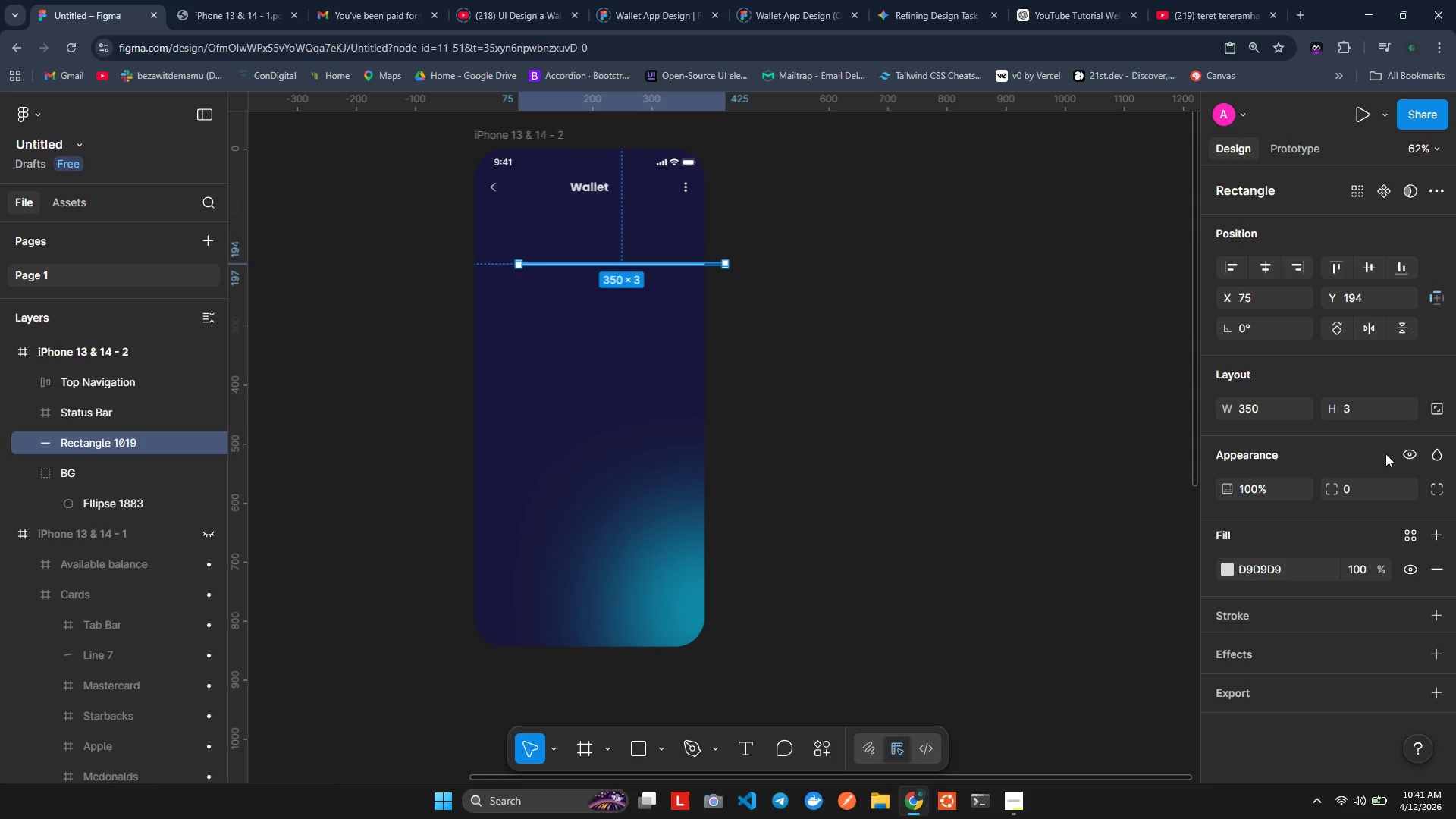 
wait(6.08)
 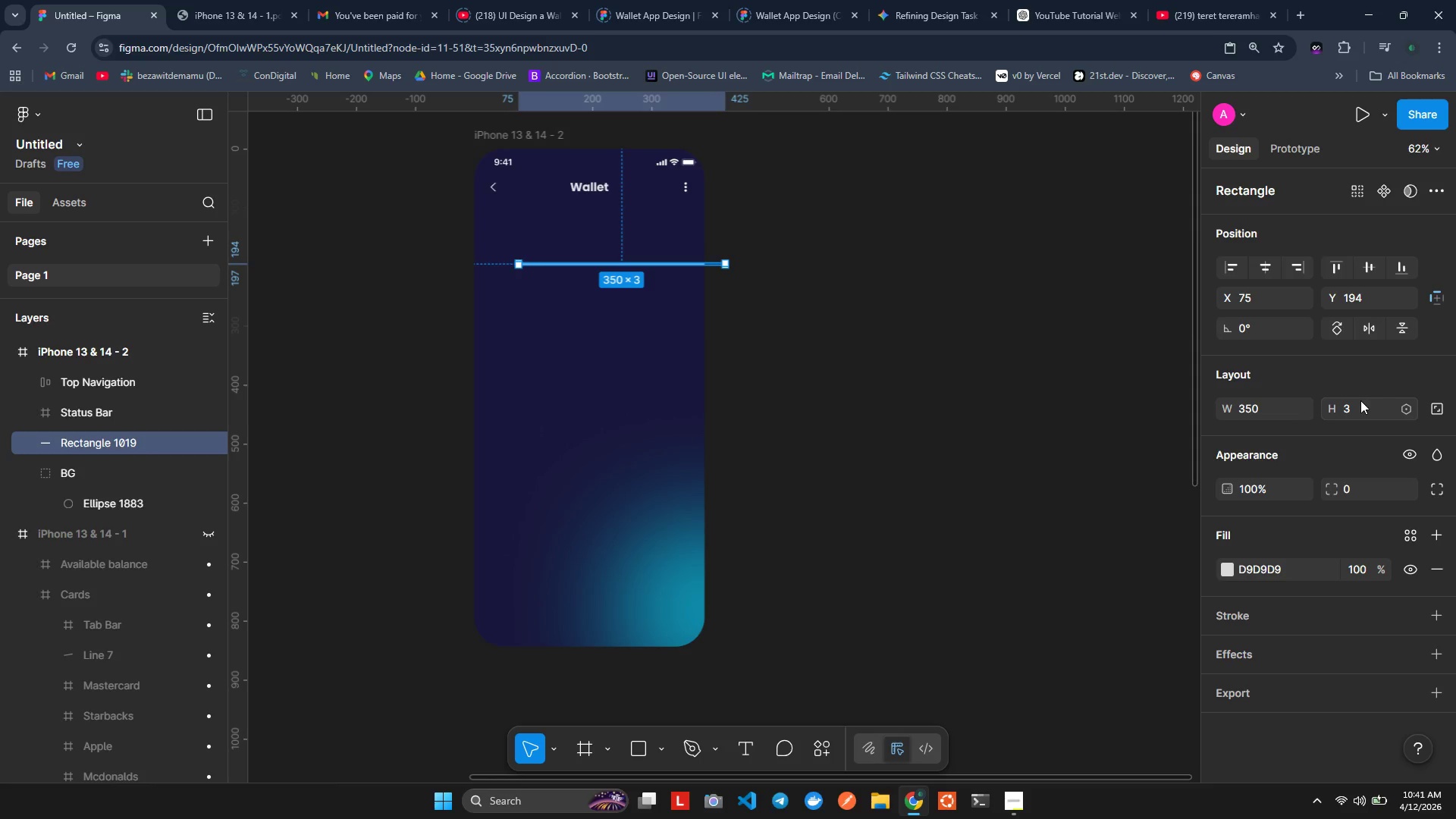 
left_click([1360, 488])
 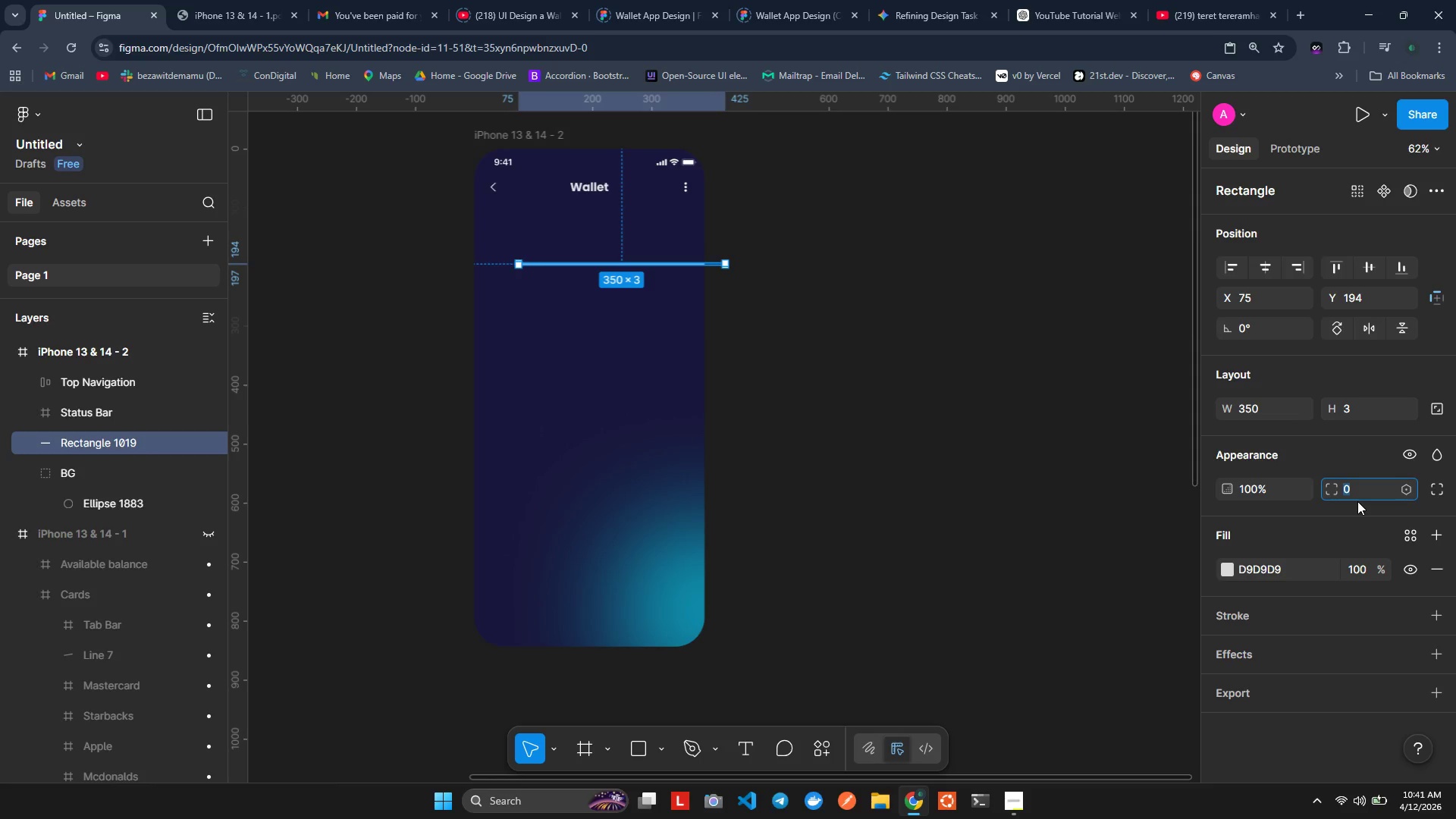 
key(1)
 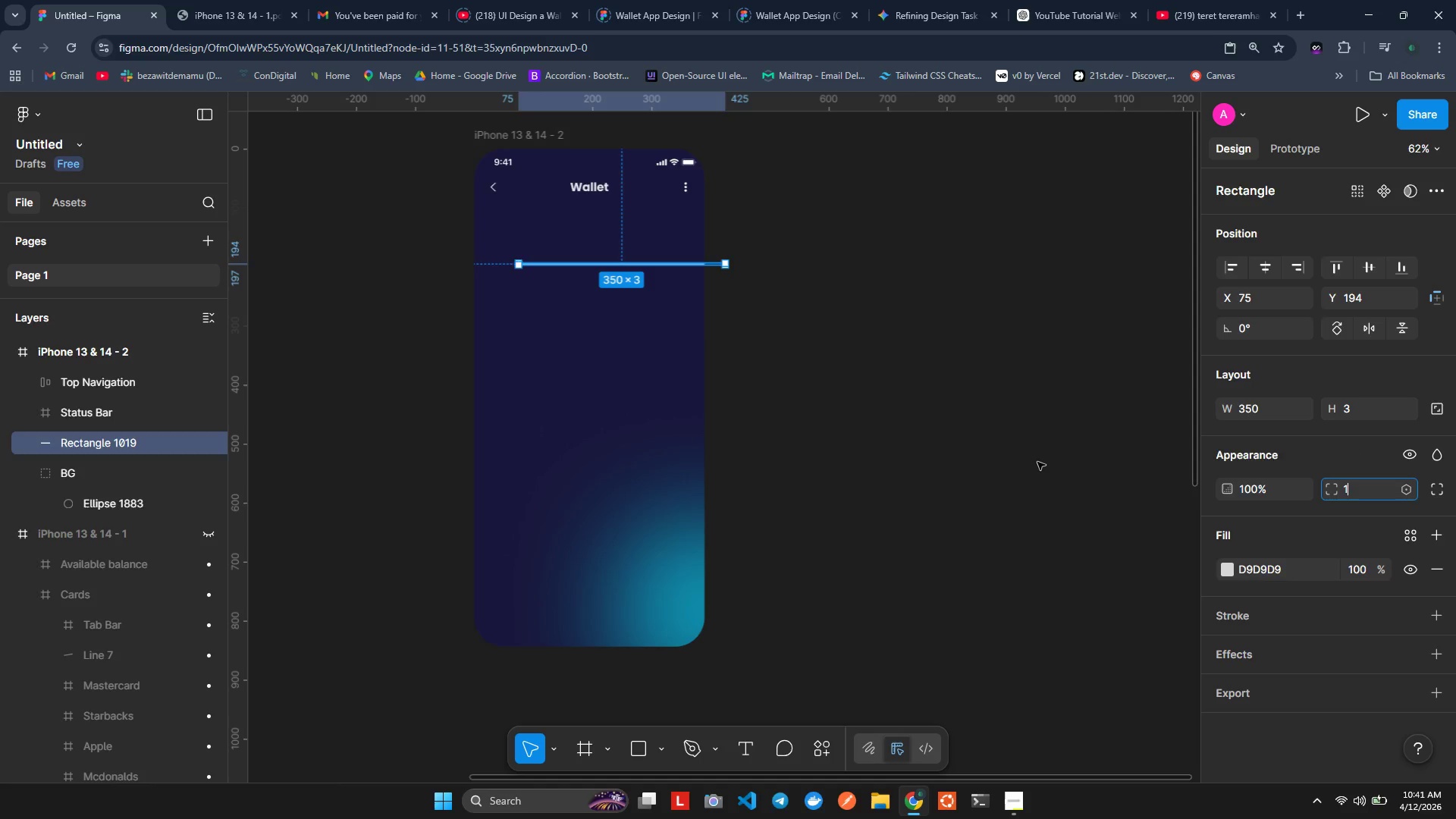 
left_click([1036, 462])
 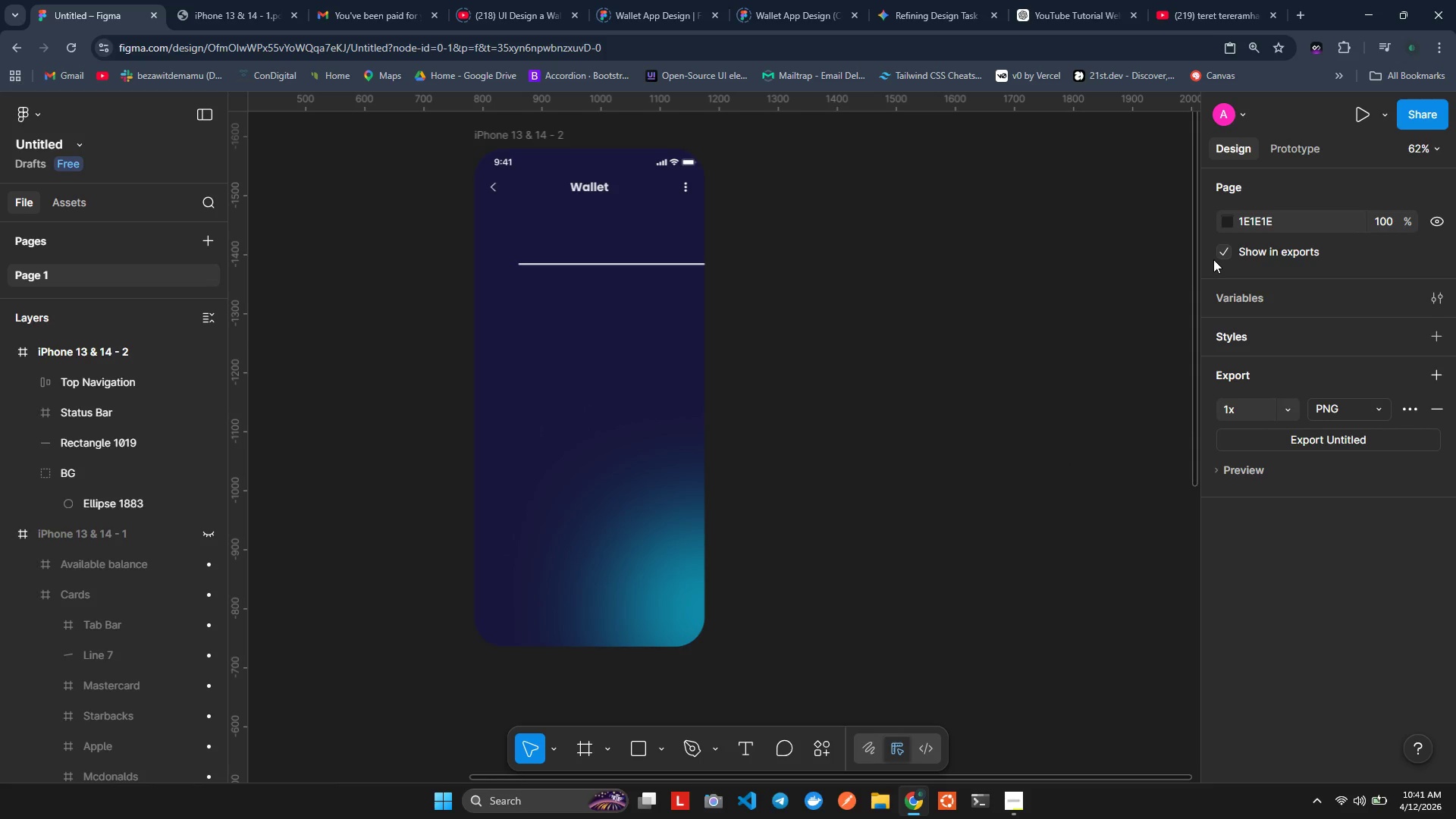 
wait(5.75)
 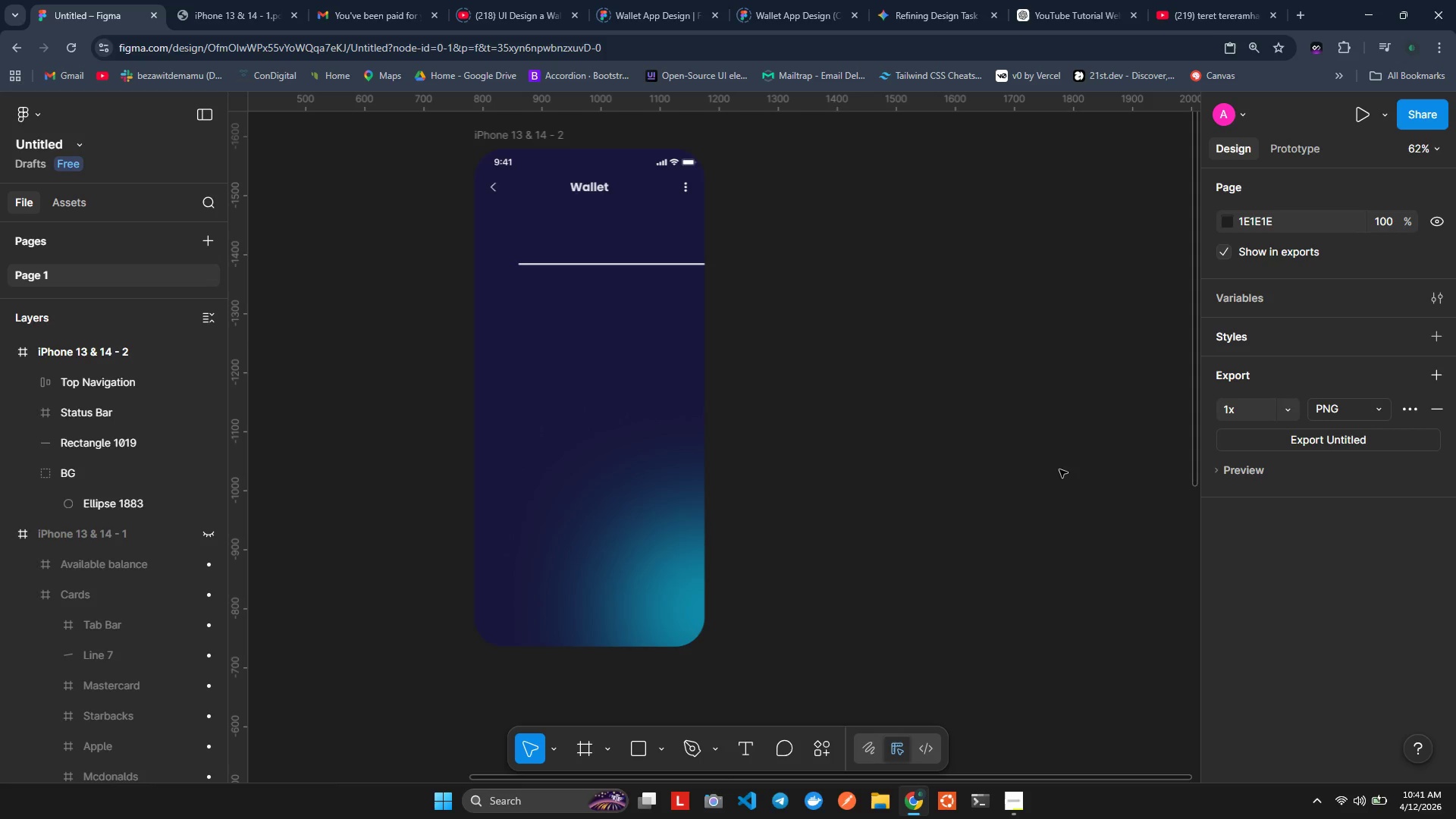 
left_click([671, 260])
 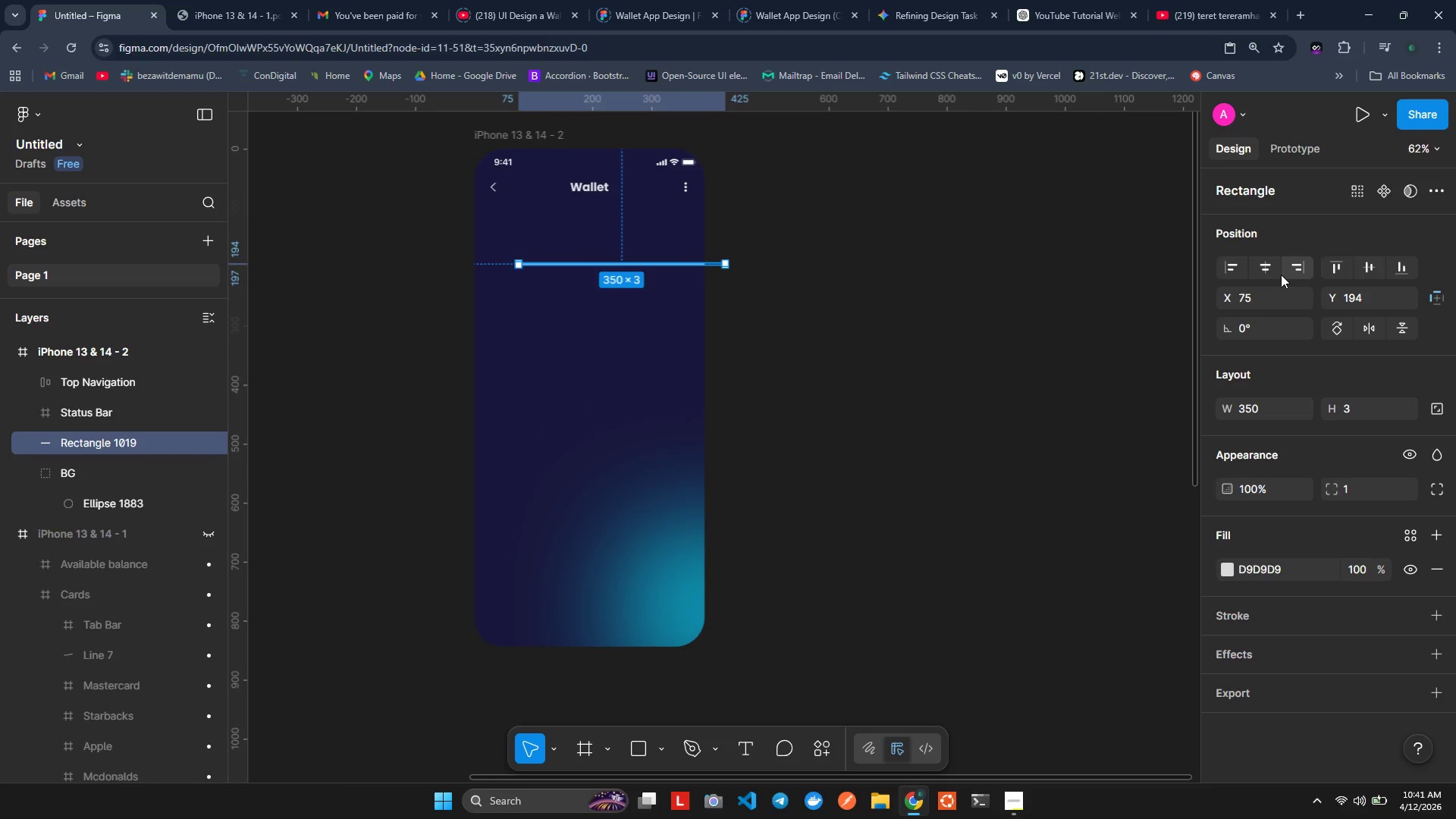 
left_click([1273, 273])
 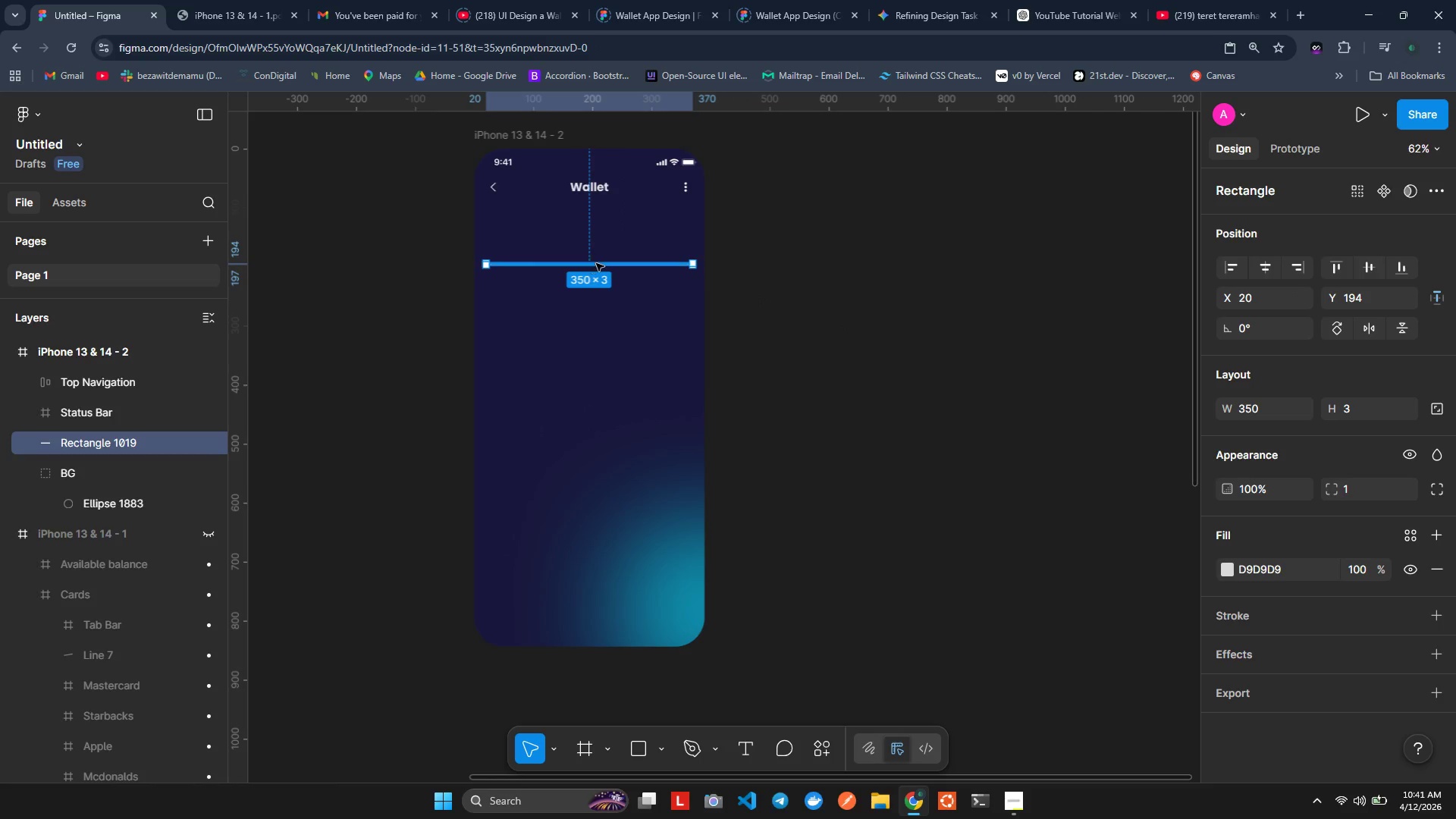 
hold_key(key=ArrowUp, duration=1.5)
 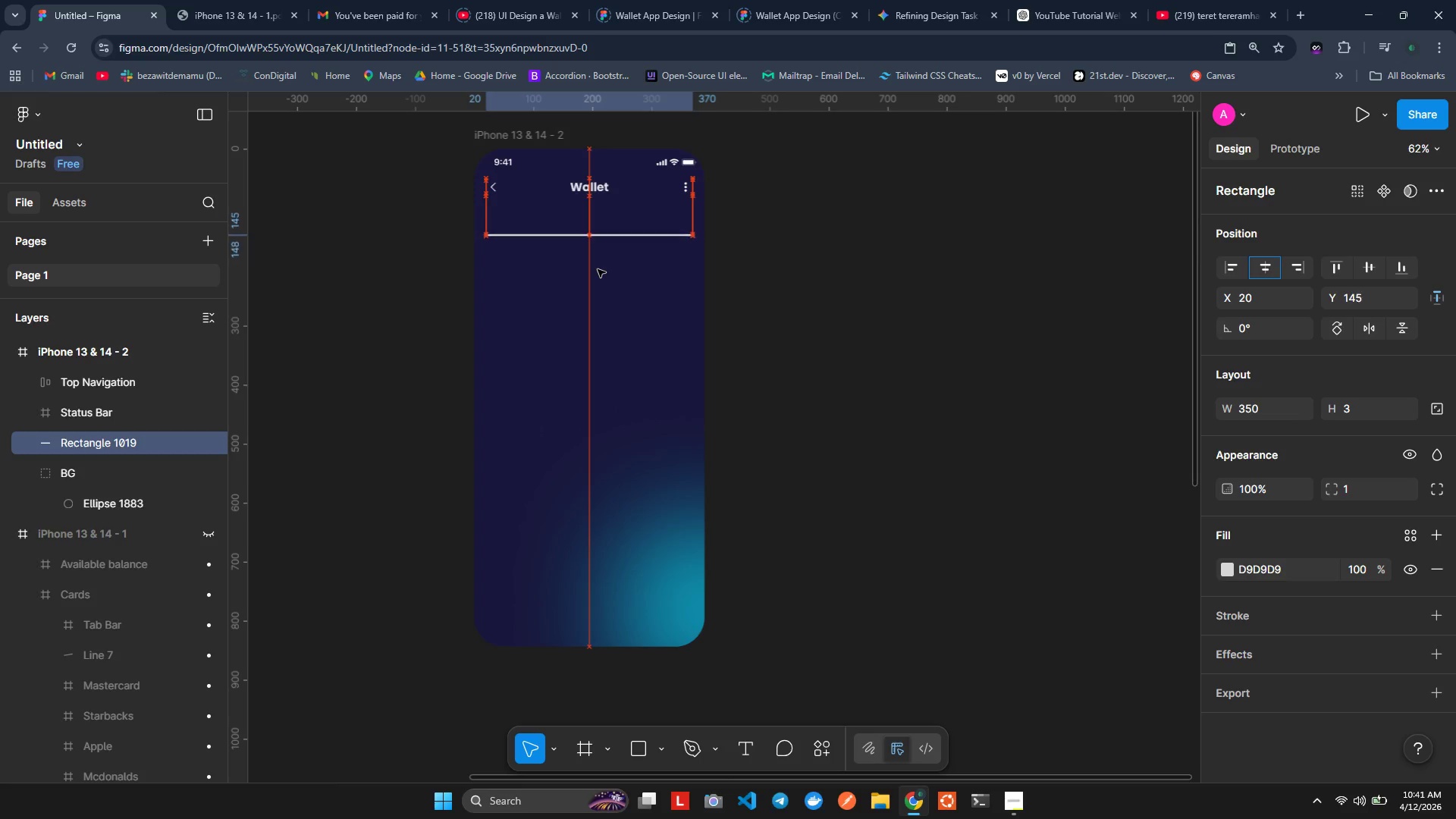 
hold_key(key=ArrowUp, duration=0.84)
 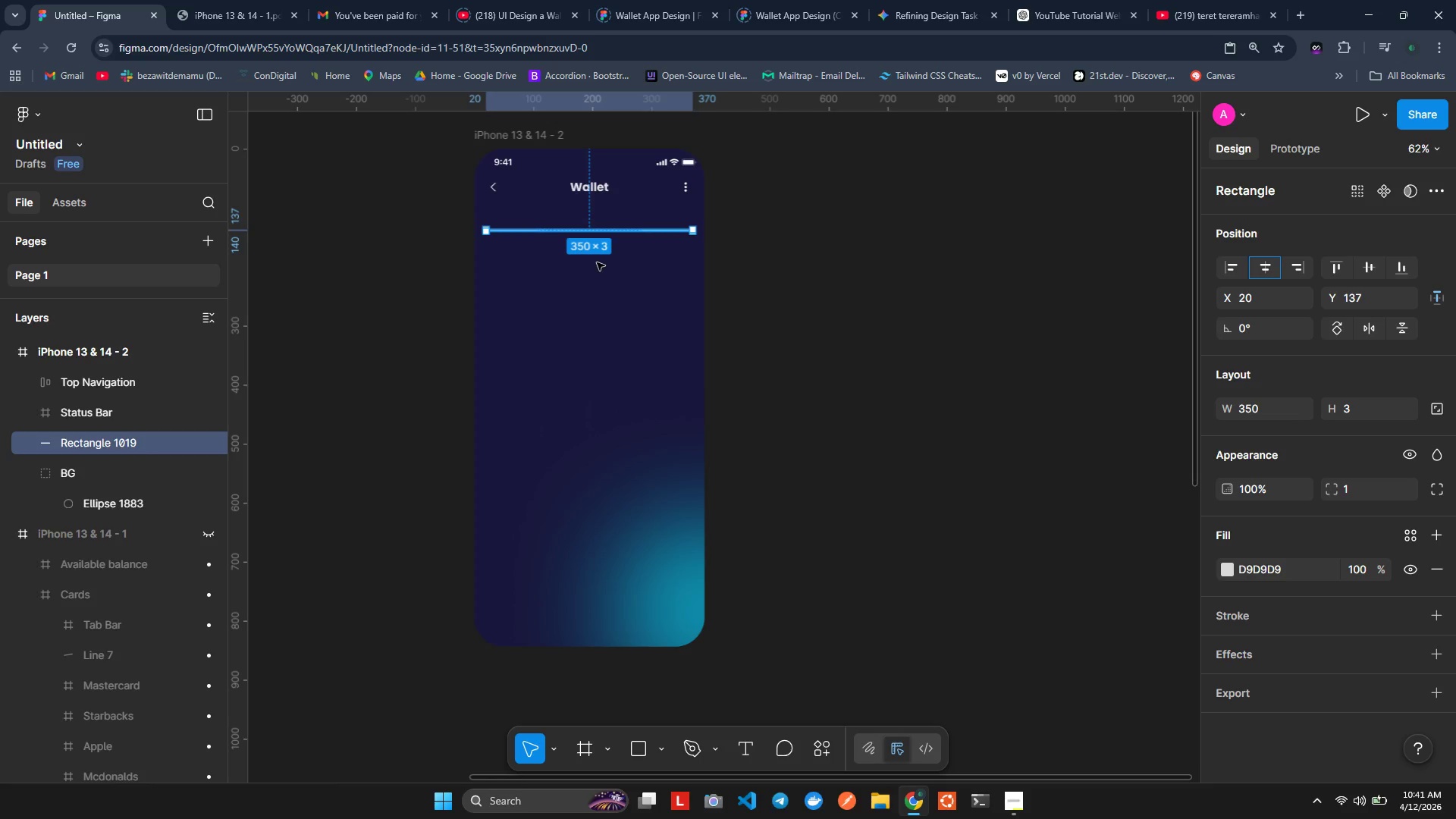 
key(ArrowUp)
 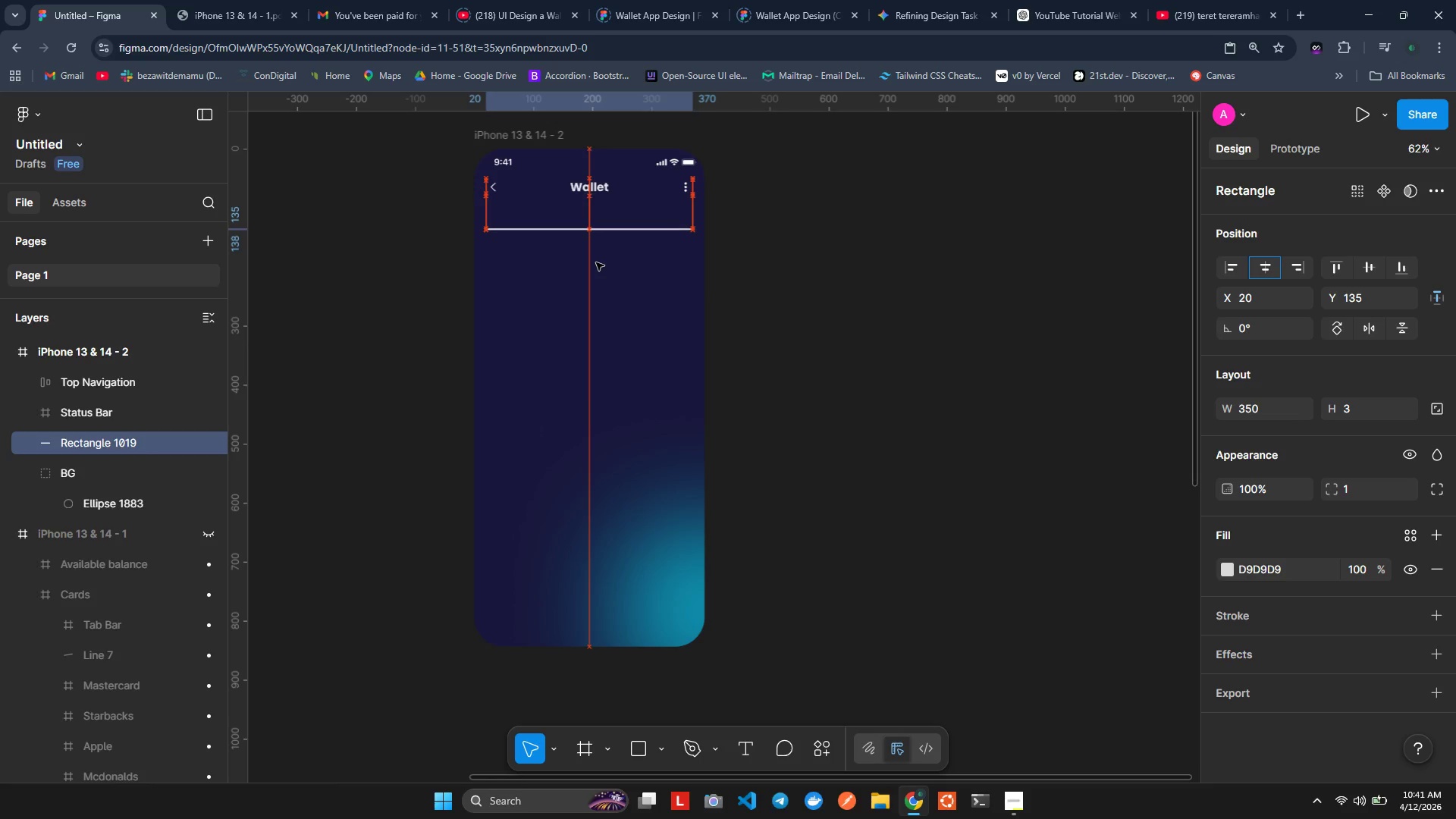 
key(ArrowUp)
 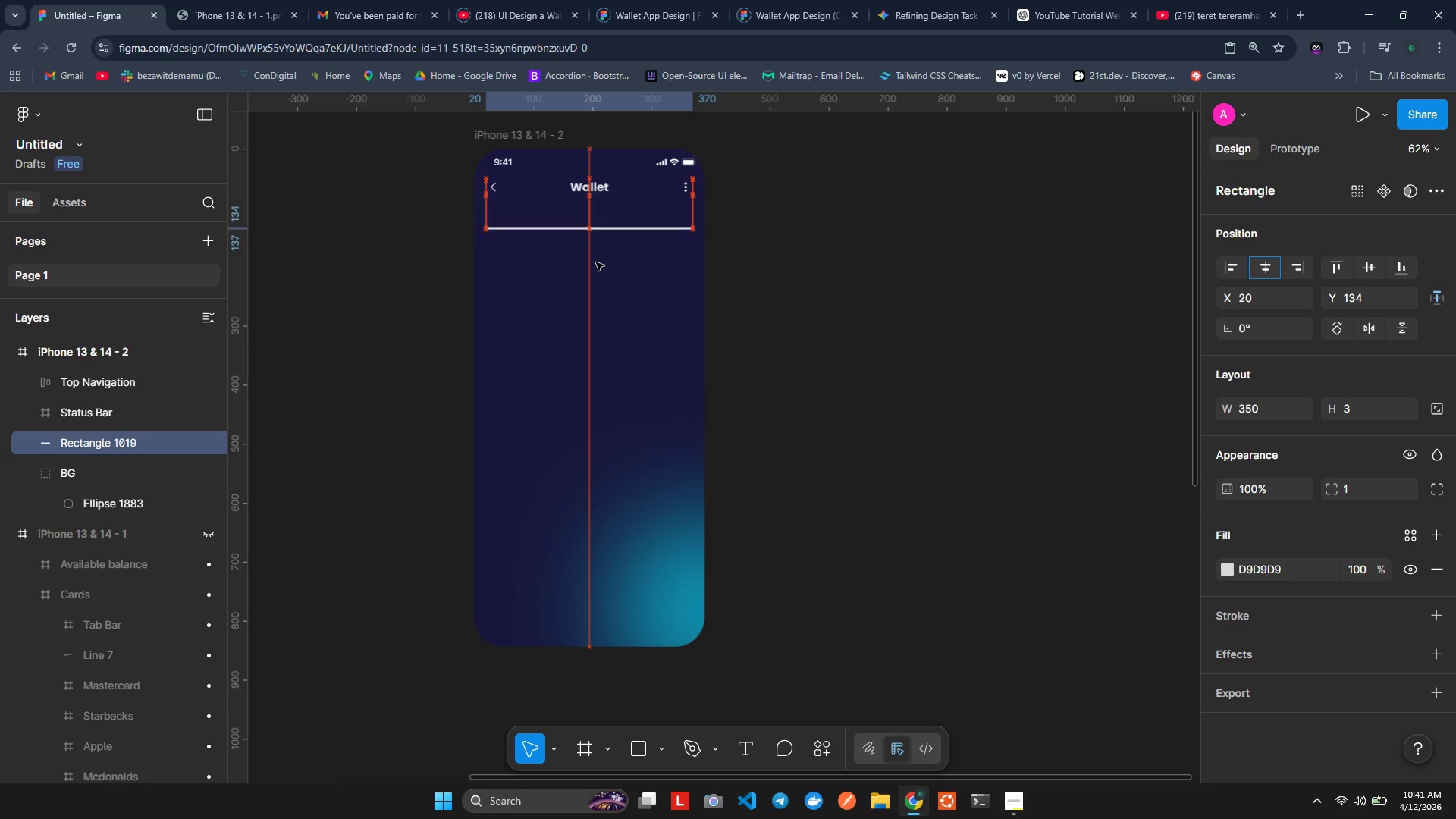 
key(ArrowUp)
 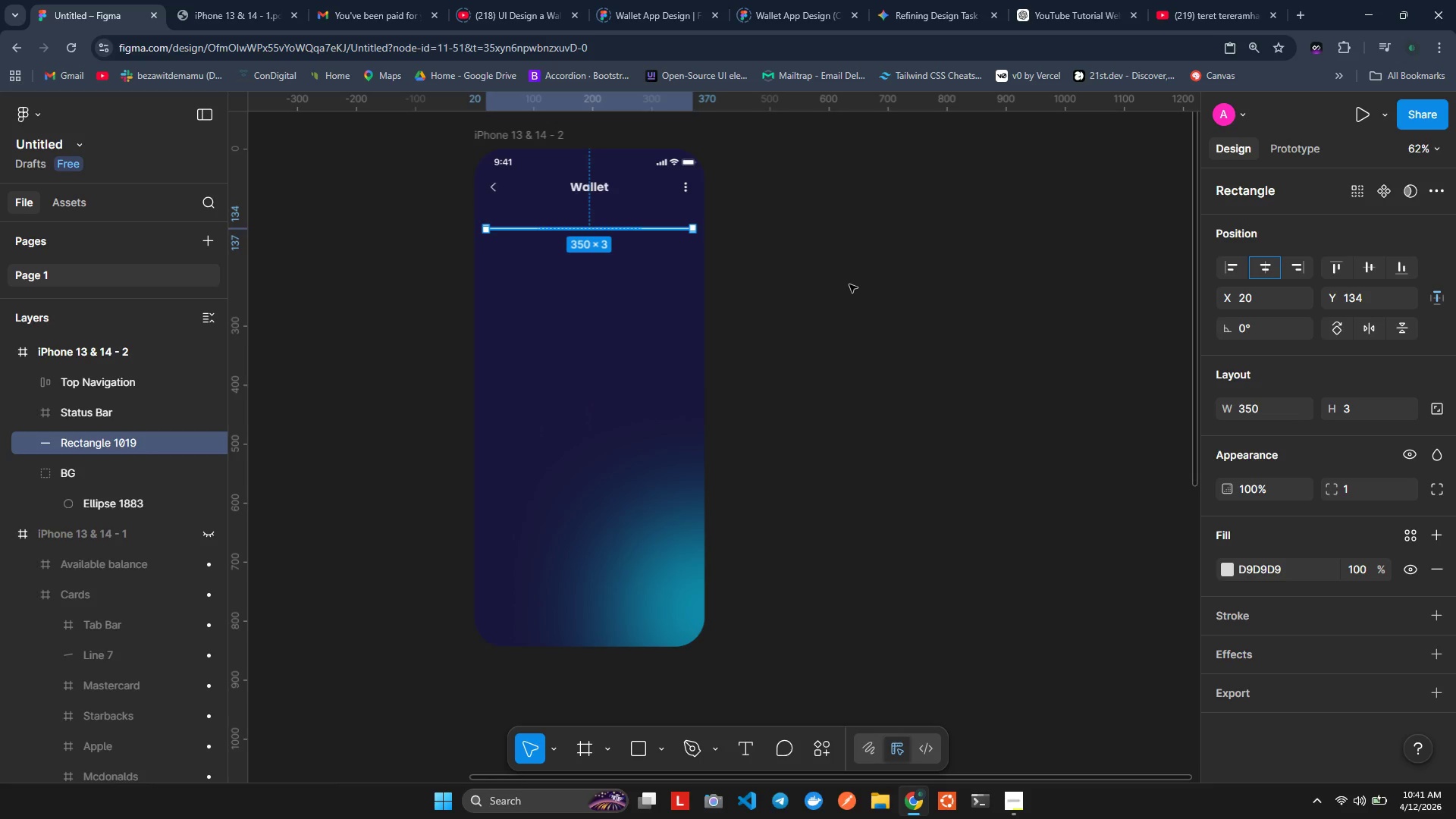 
wait(6.64)
 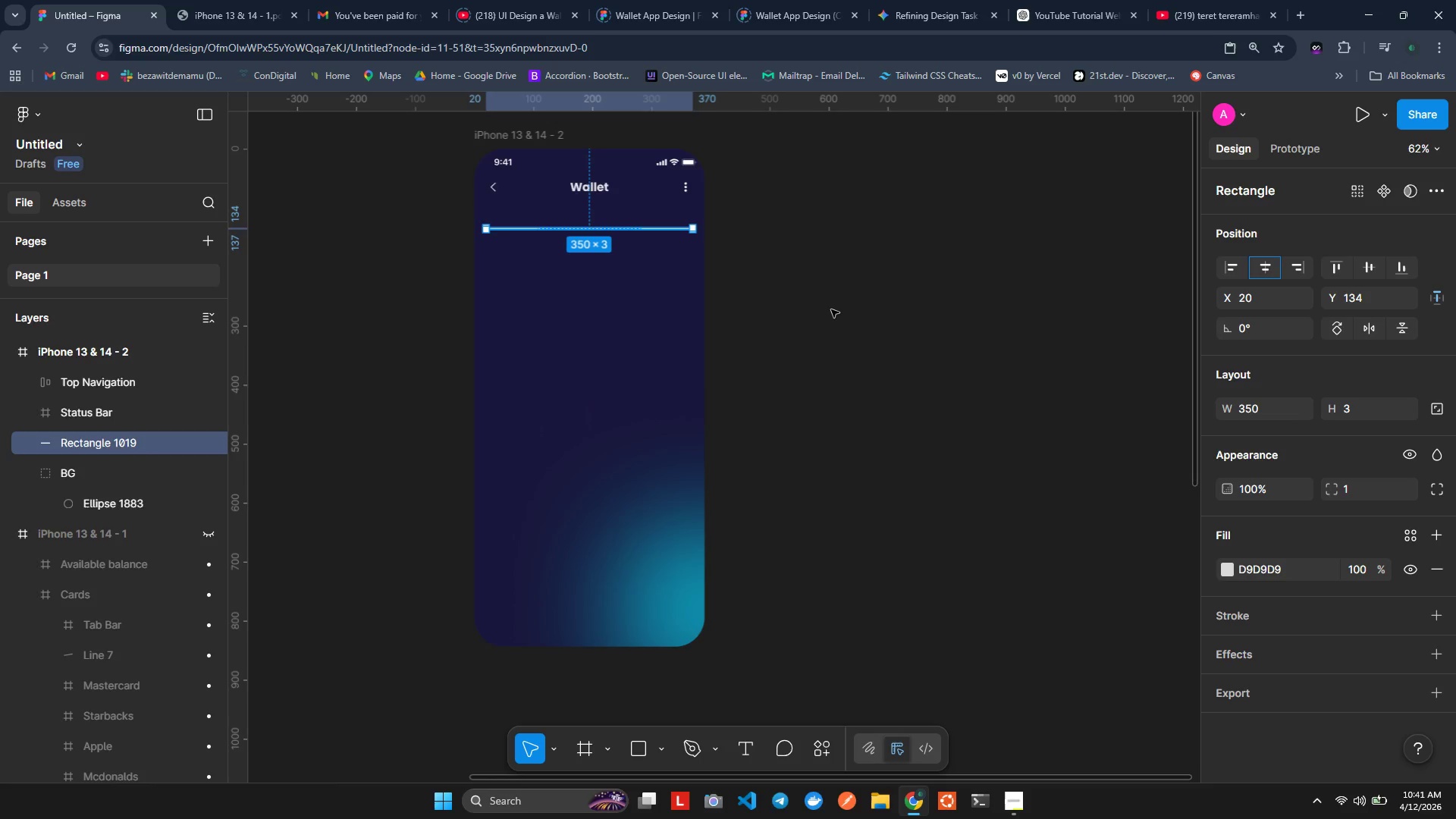 
key(ArrowUp)
 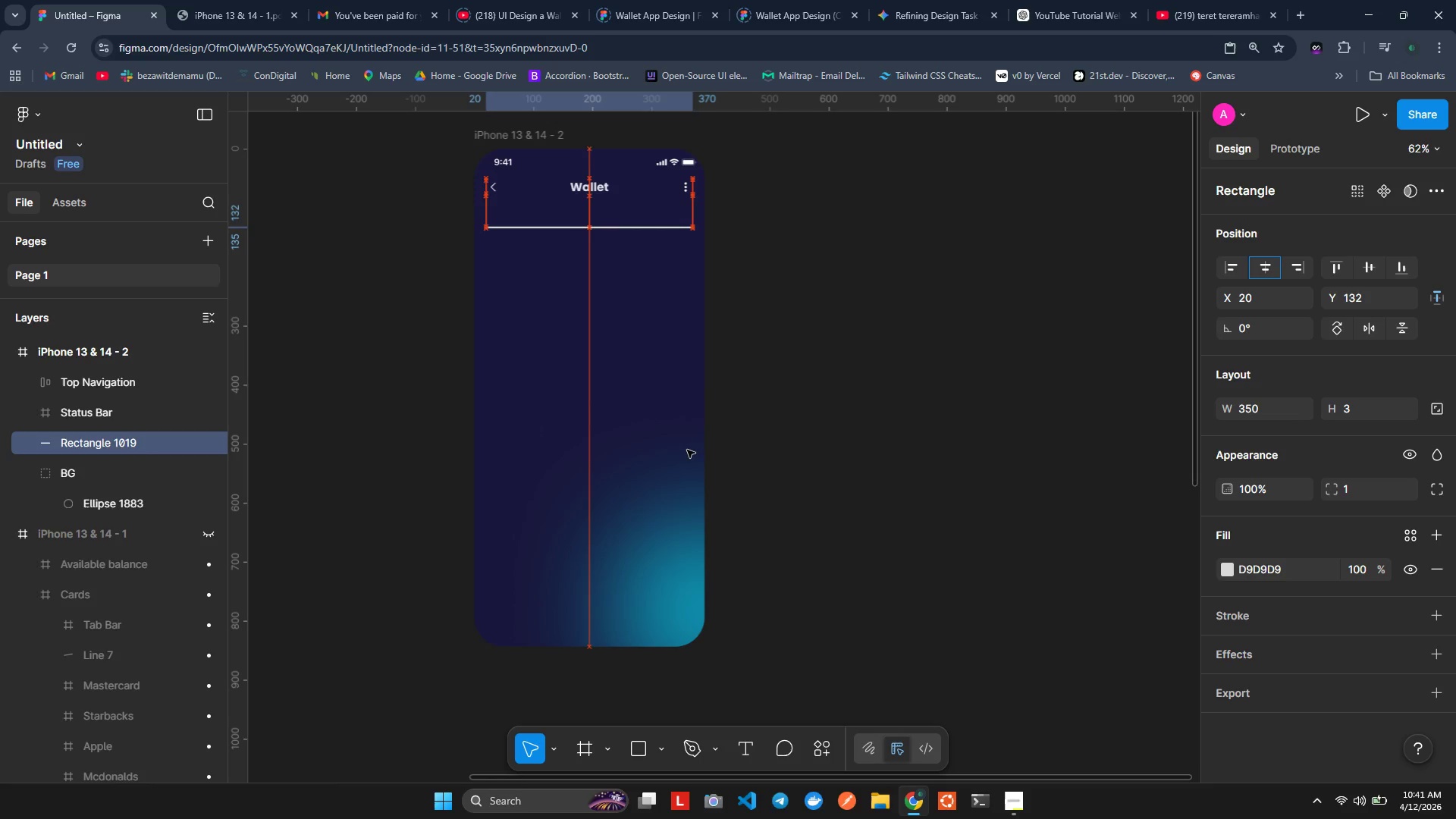 
key(ArrowUp)
 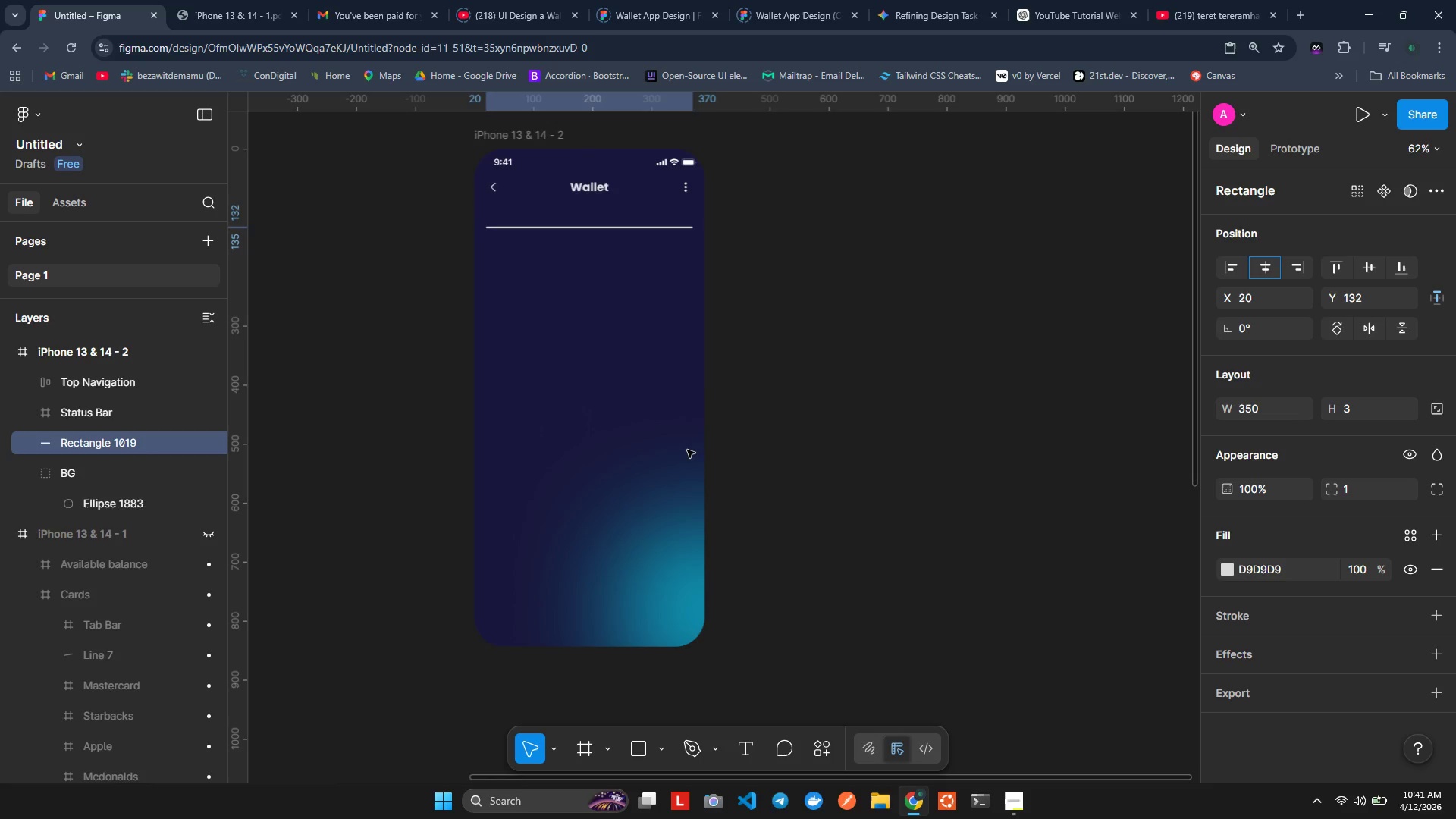 
key(Alt+ArrowUp)
 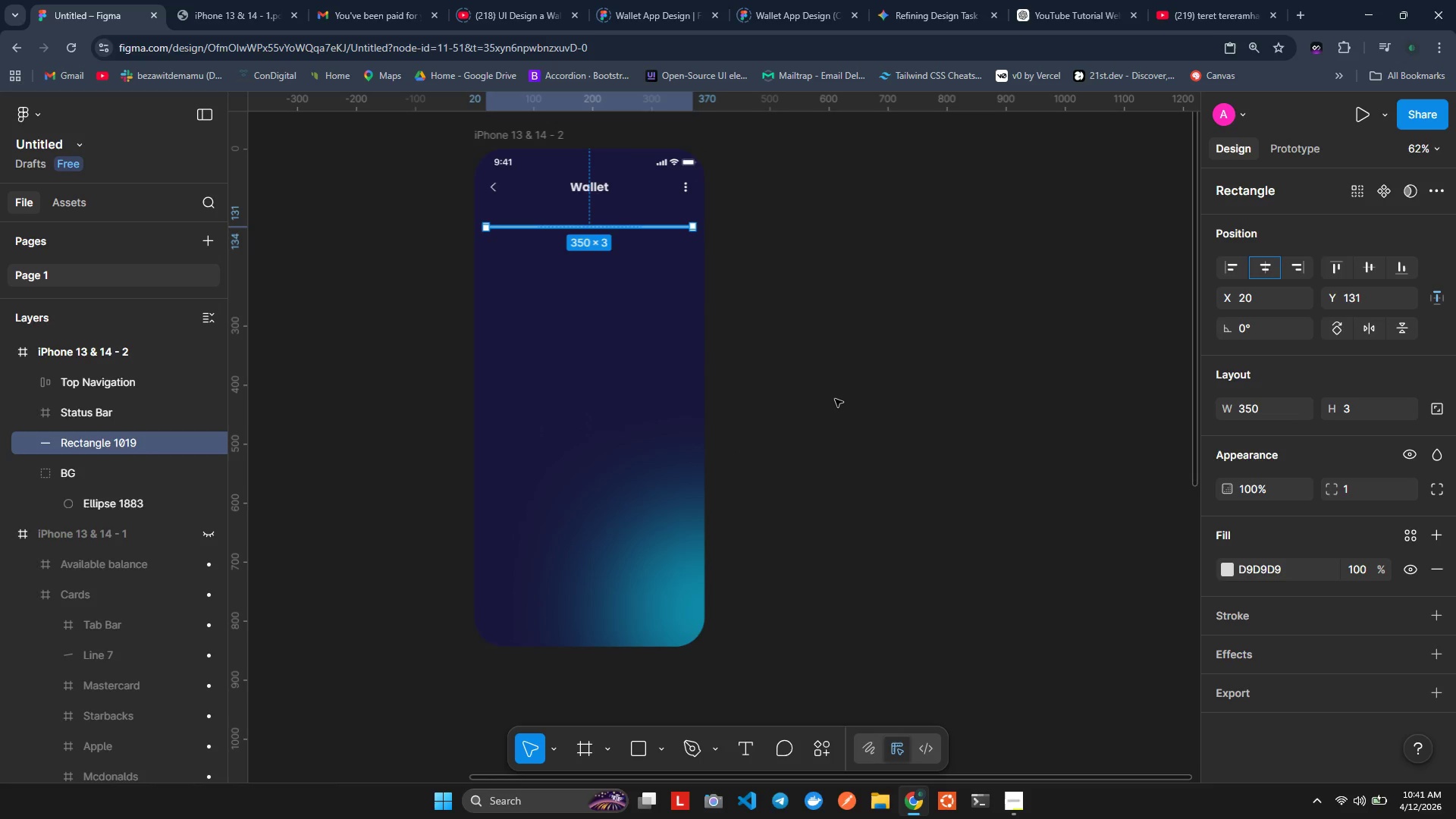 
wait(13.42)
 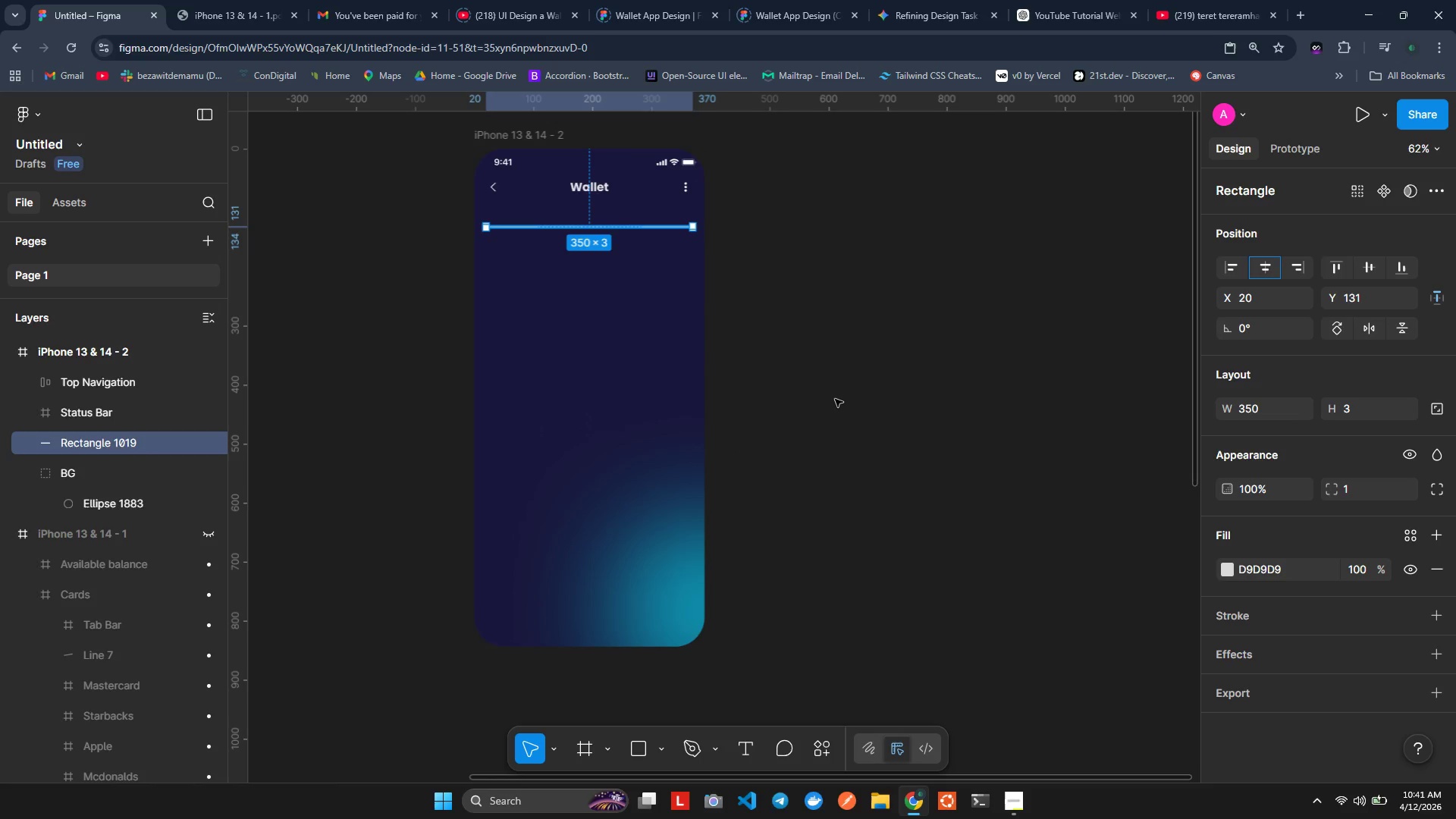 
left_click([1227, 576])
 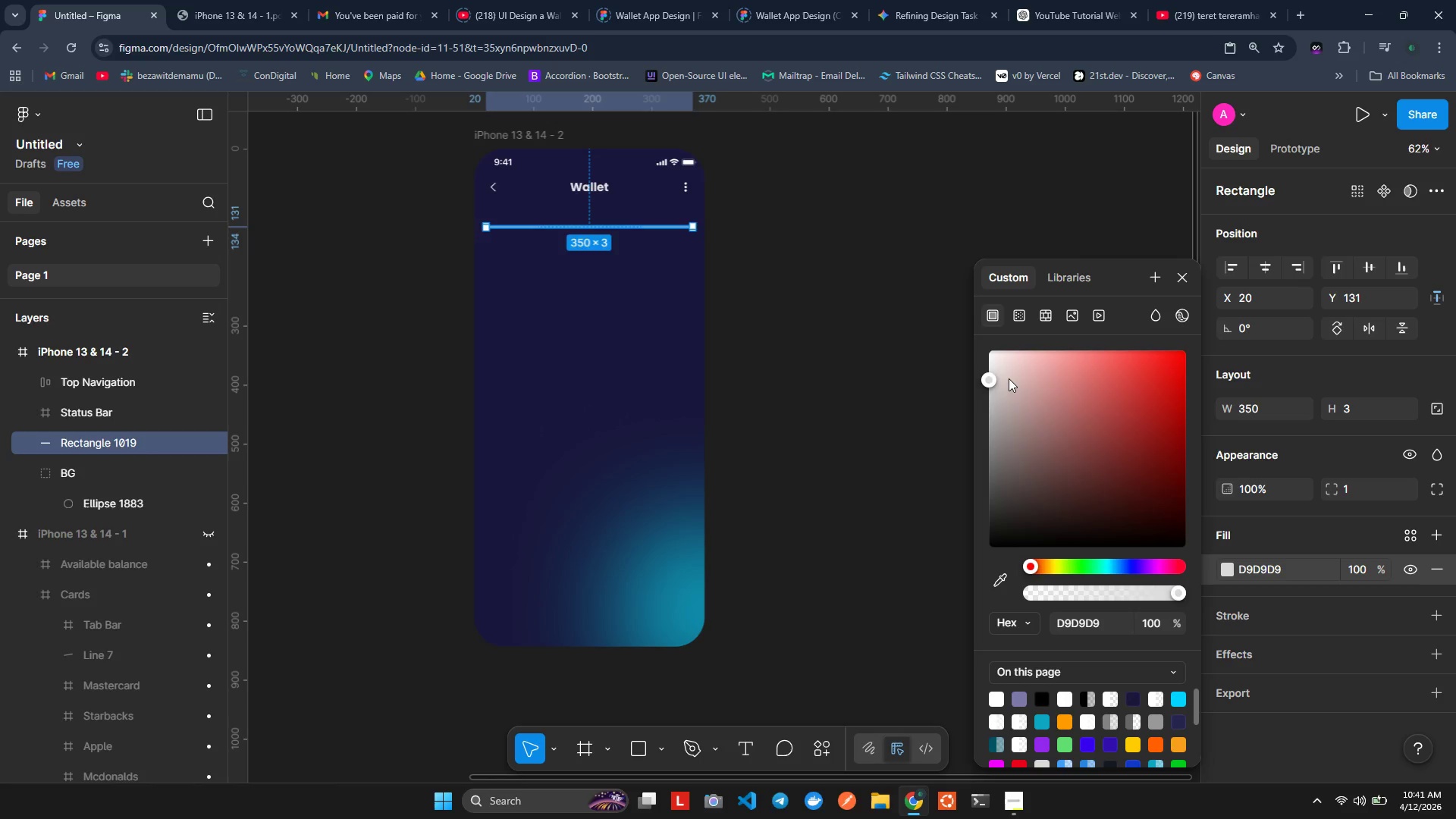 
left_click_drag(start_coordinate=[1009, 378], to_coordinate=[934, 297])
 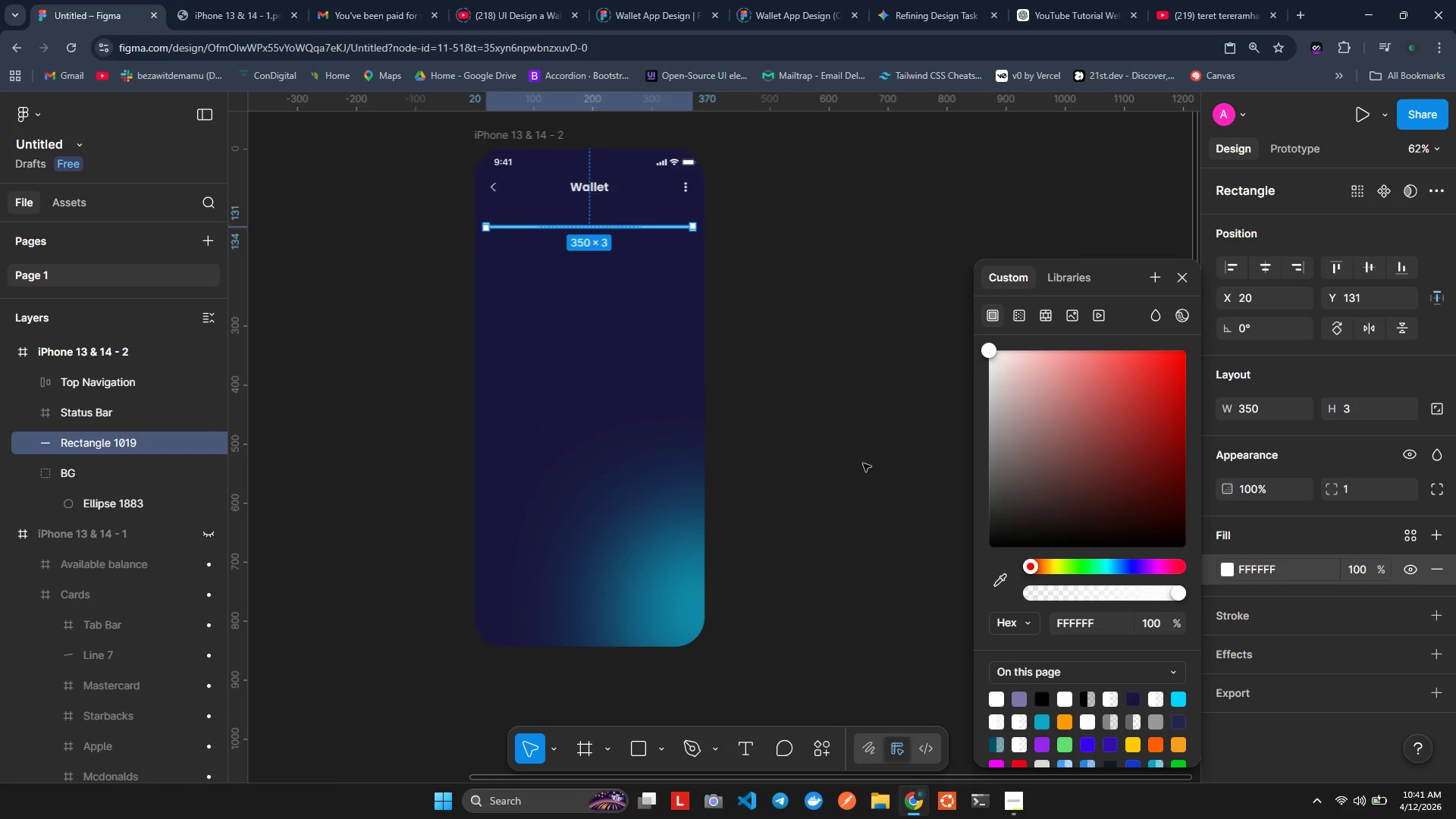 
left_click([864, 458])
 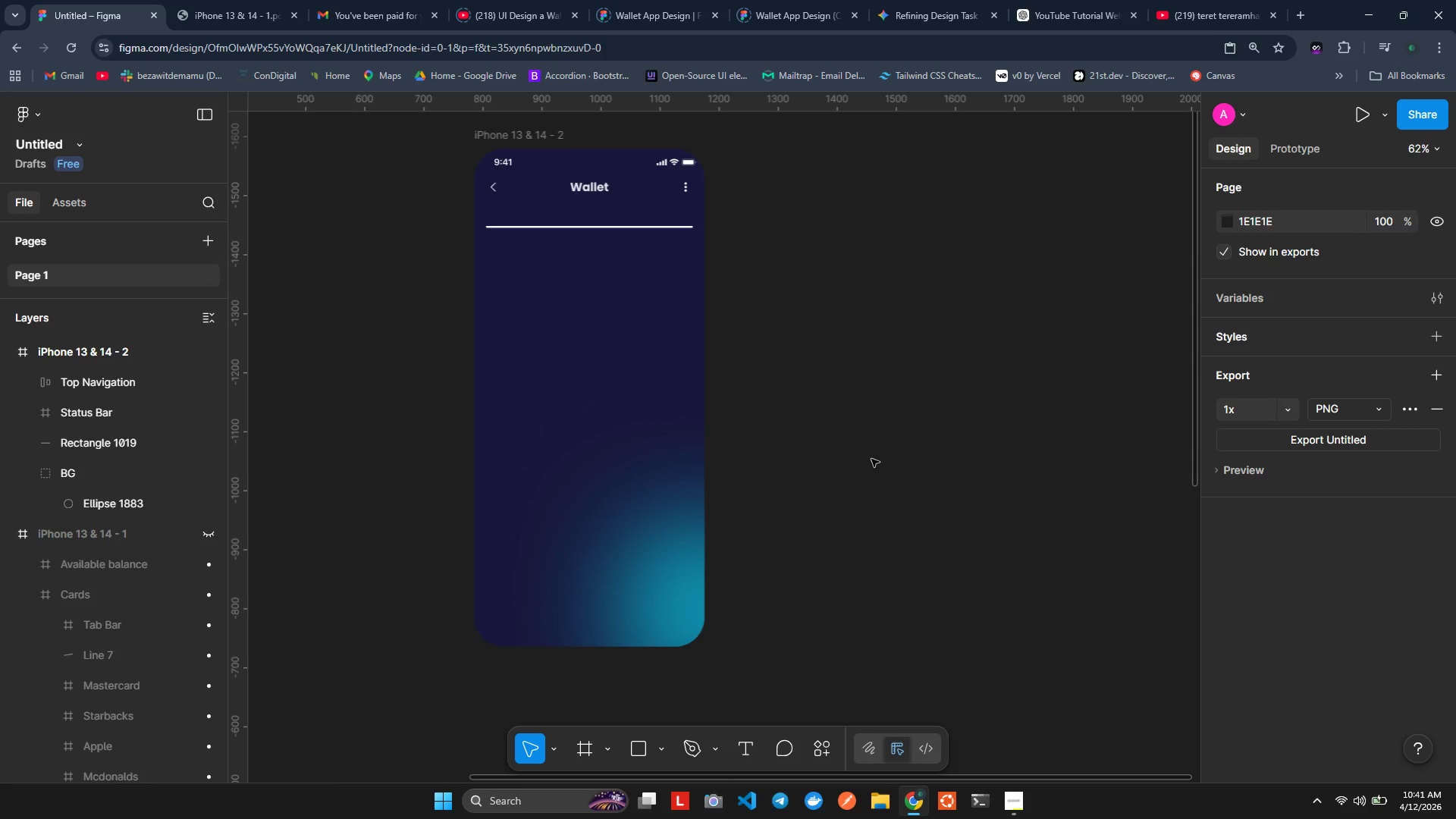 
wait(9.81)
 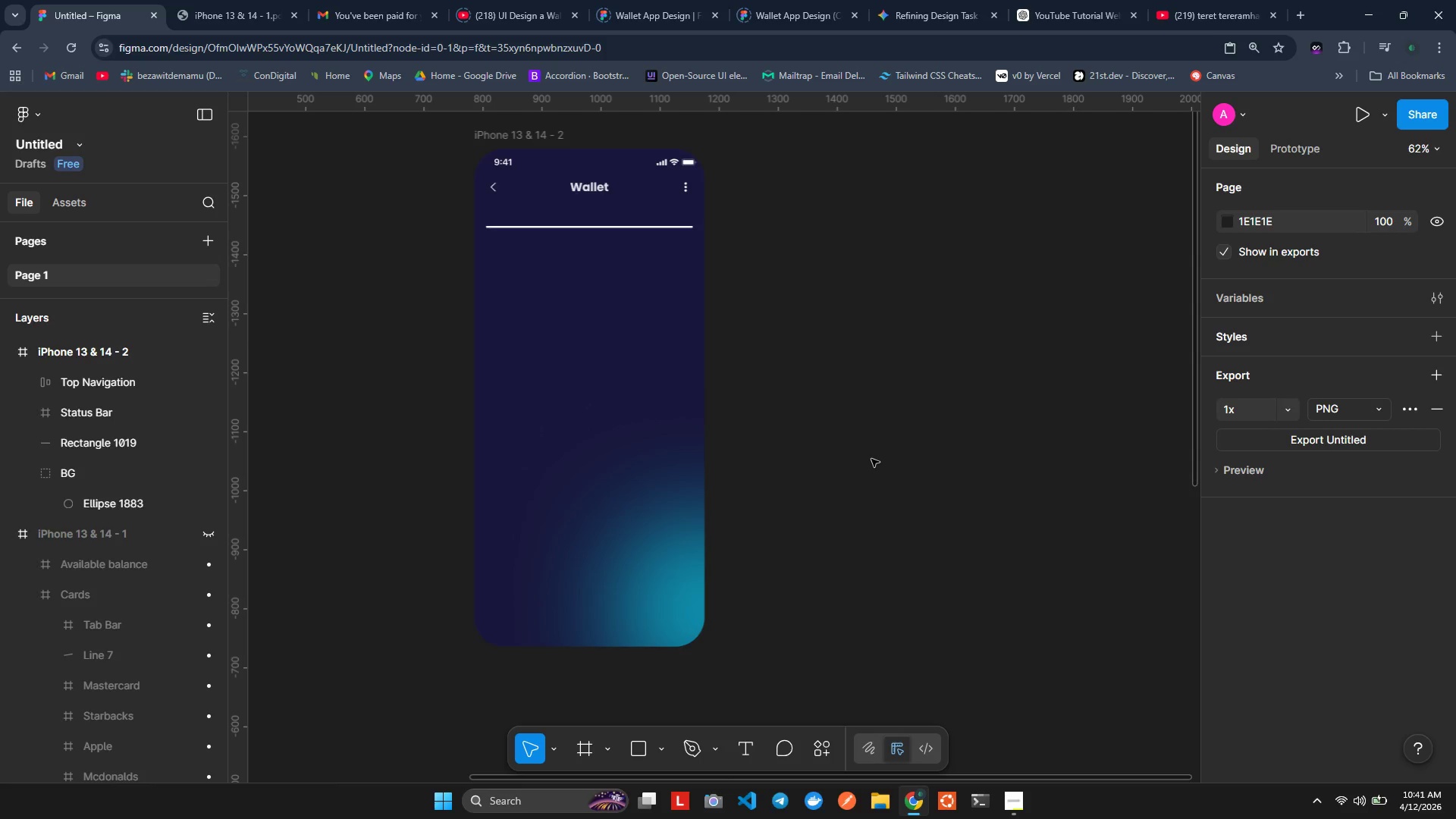 
left_click([629, 228])
 